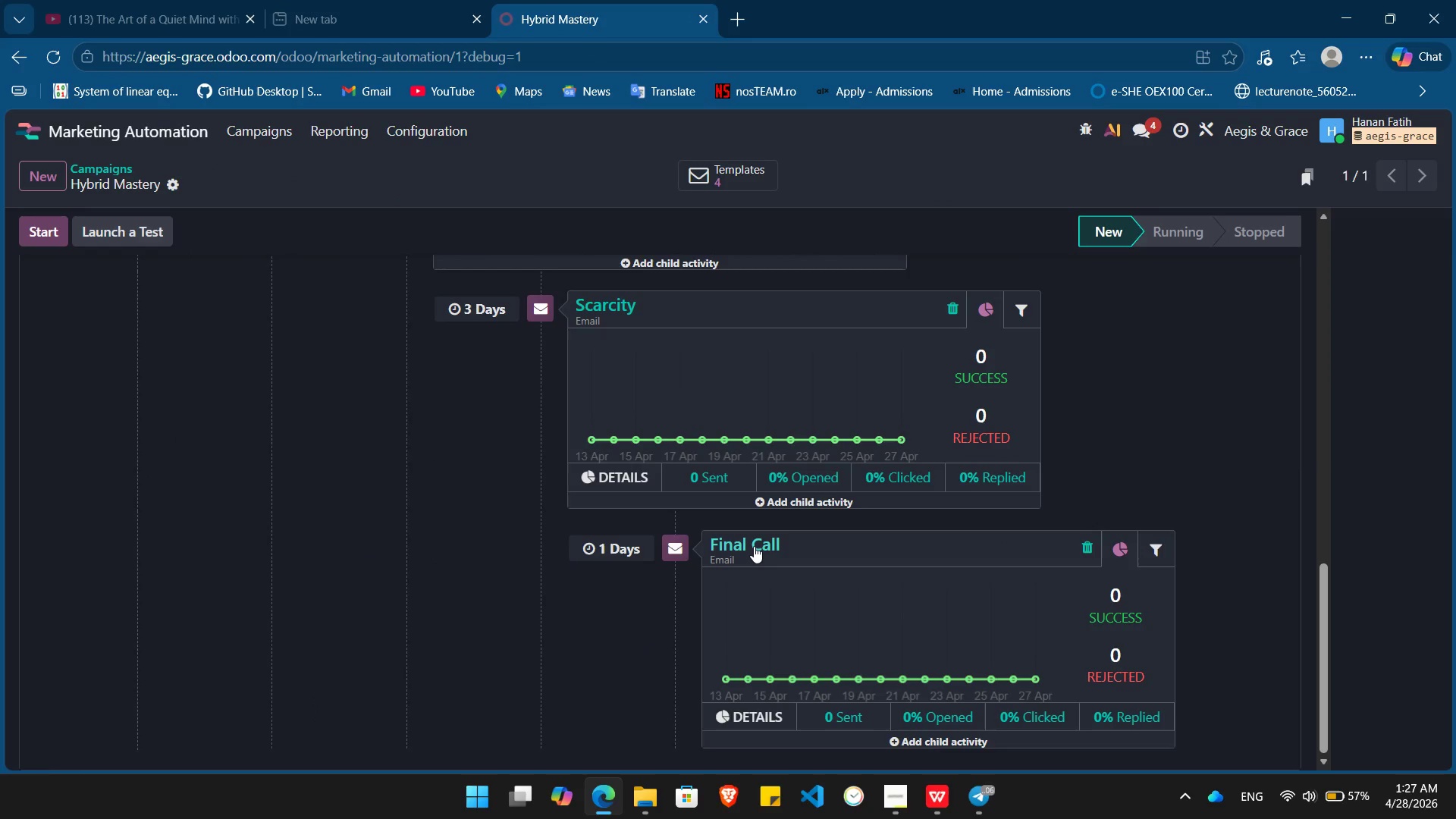 
left_click([754, 546])
 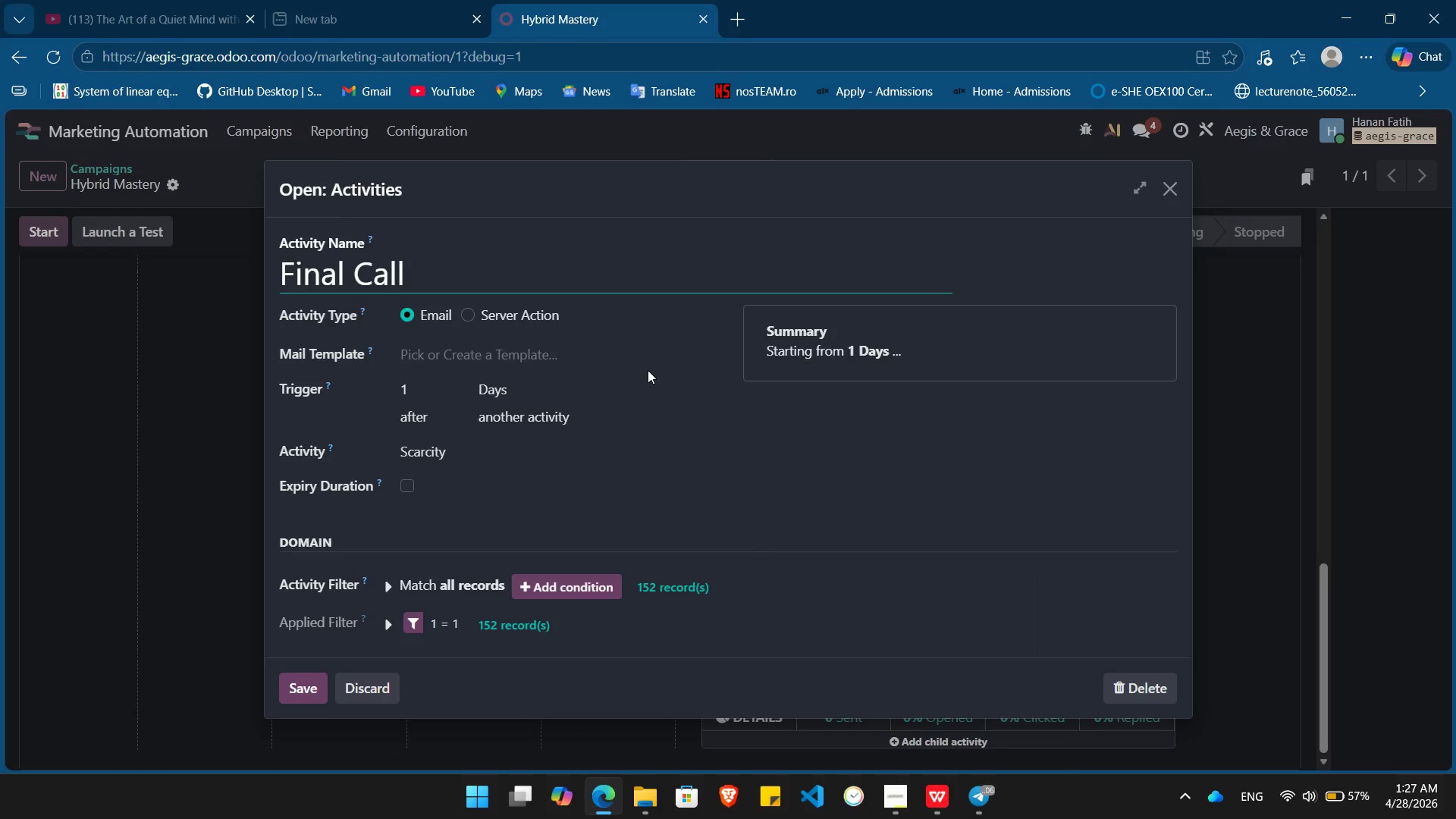 
left_click([642, 359])
 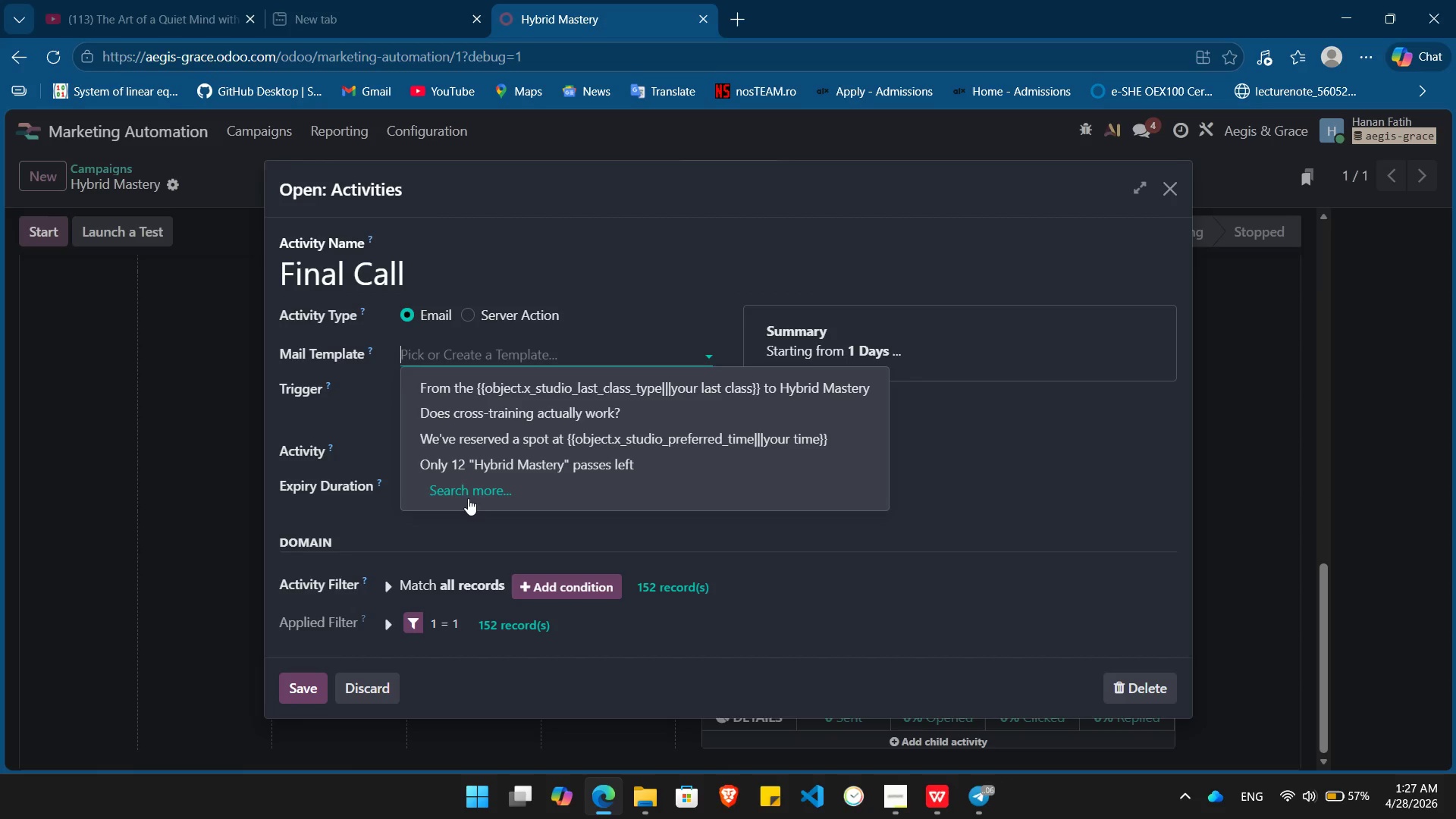 
left_click([466, 494])
 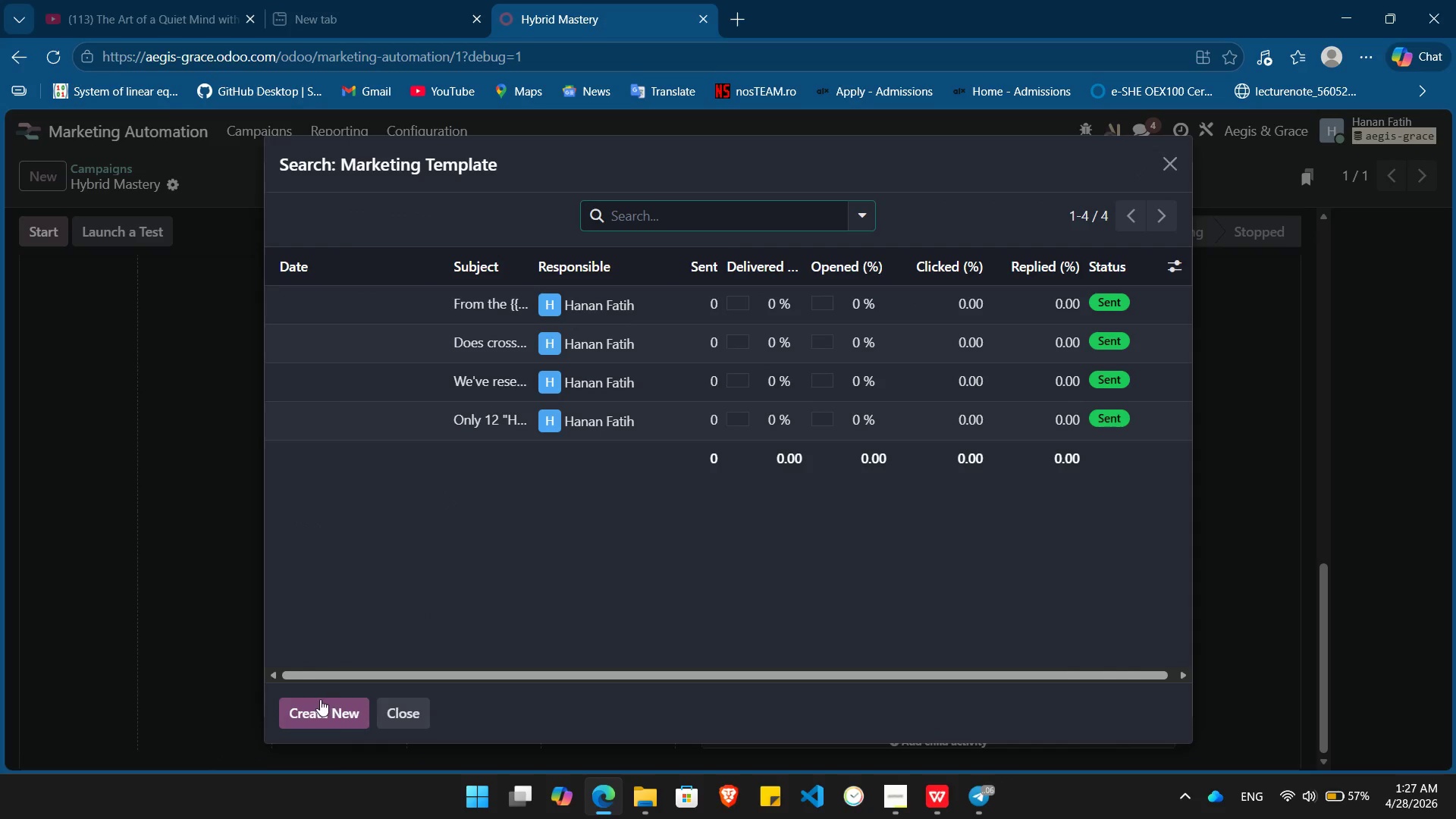 
left_click([318, 702])
 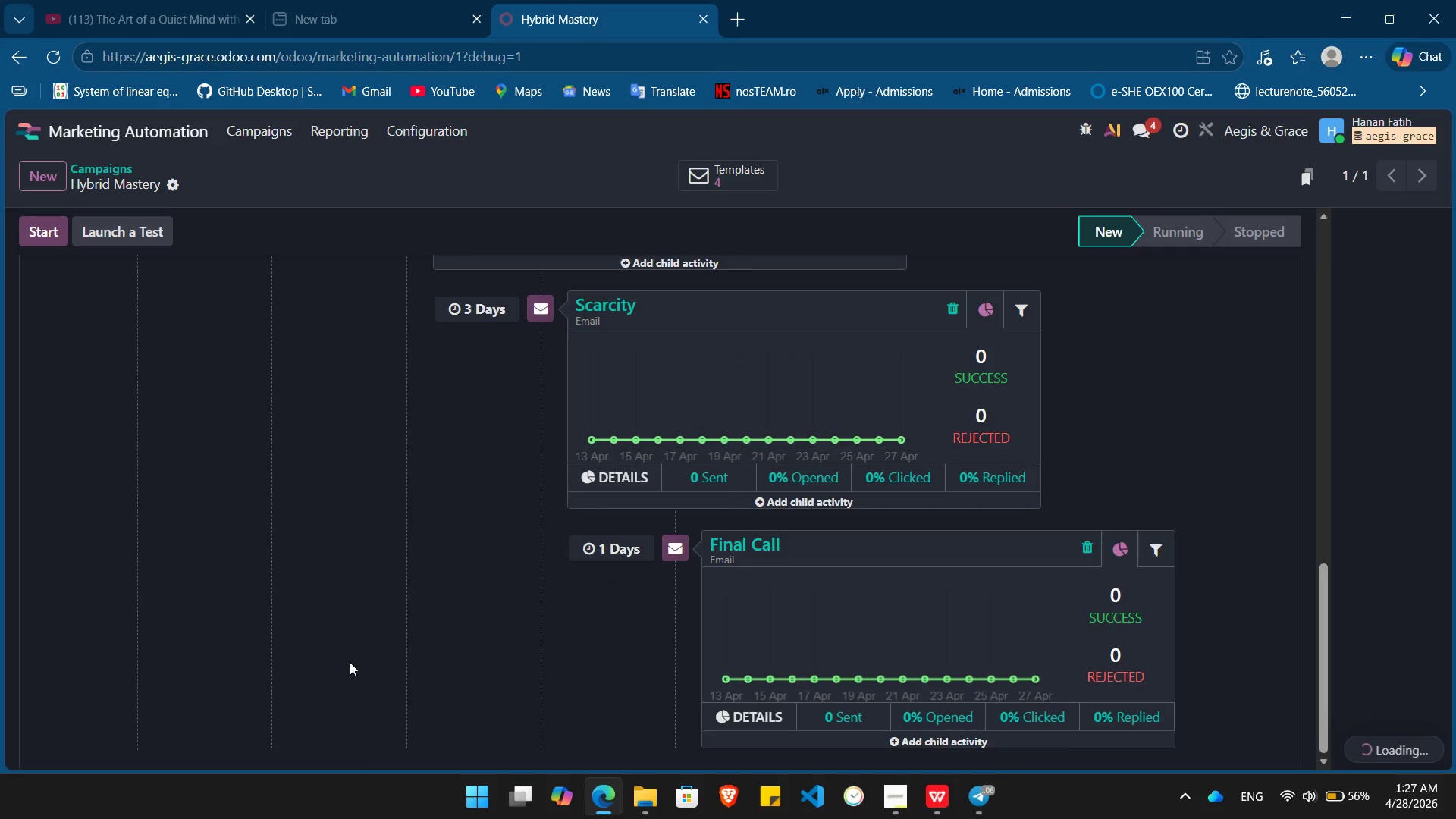 
mouse_move([390, 564])
 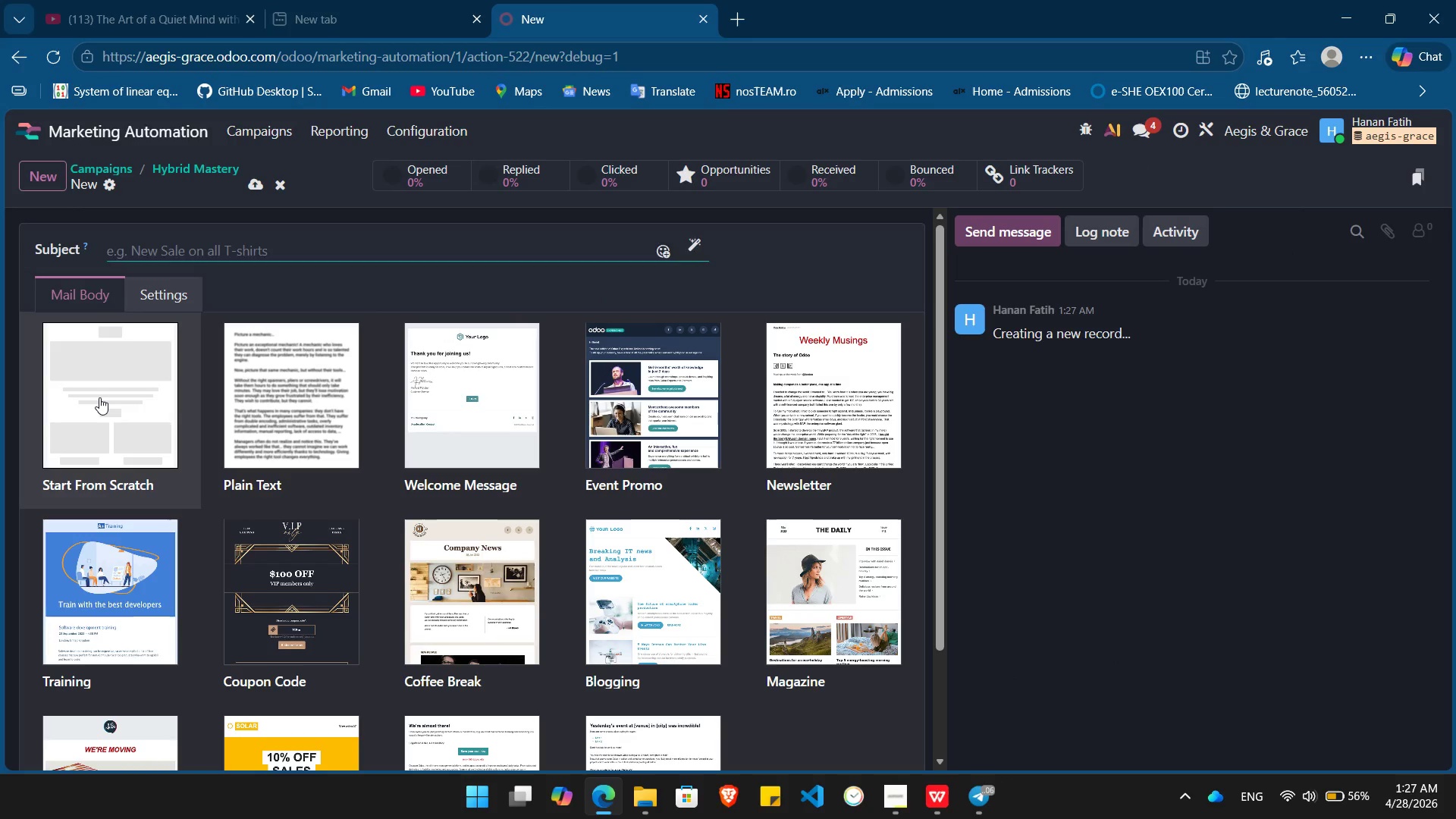 
left_click([99, 397])
 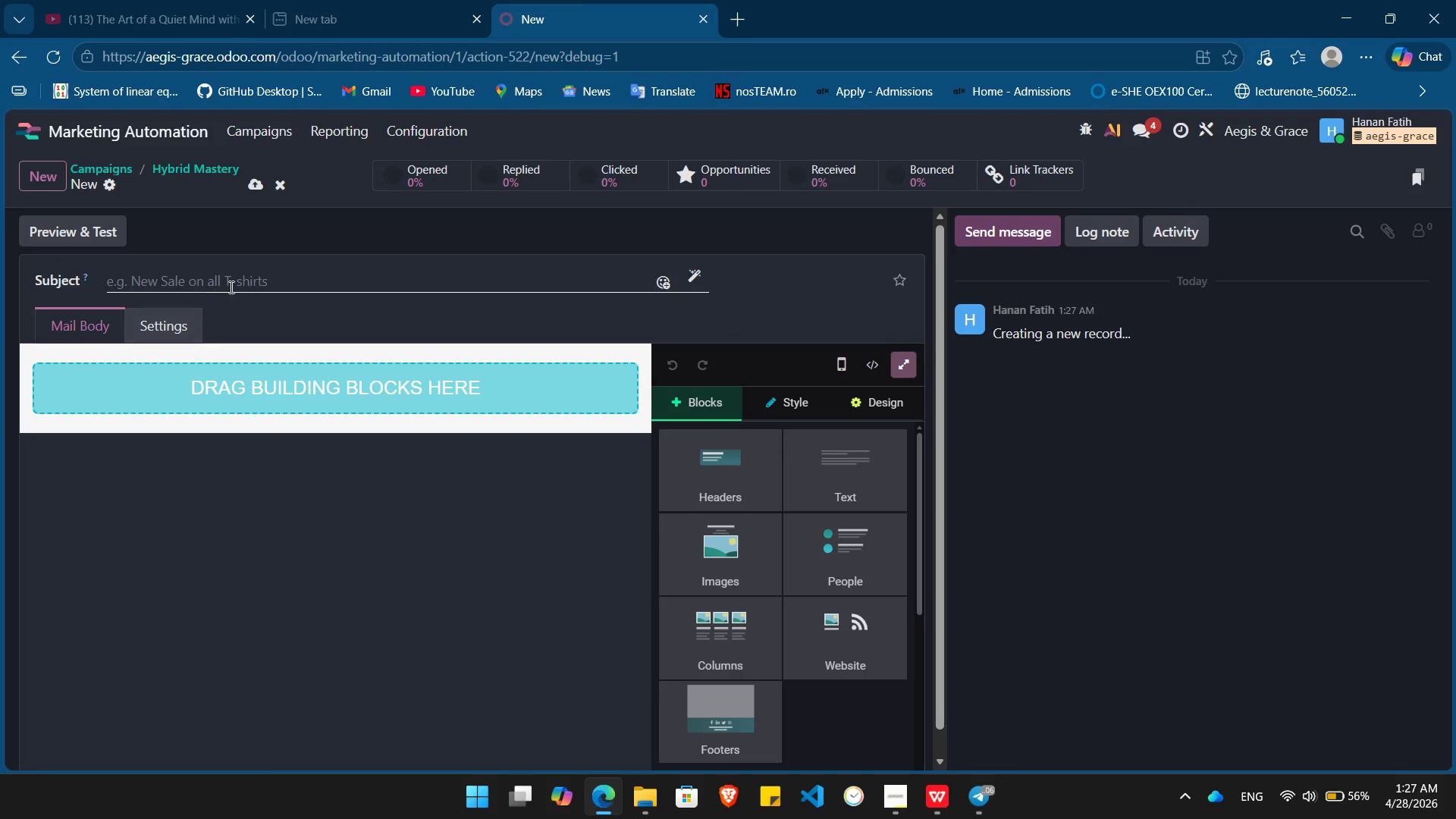 
left_click([233, 276])
 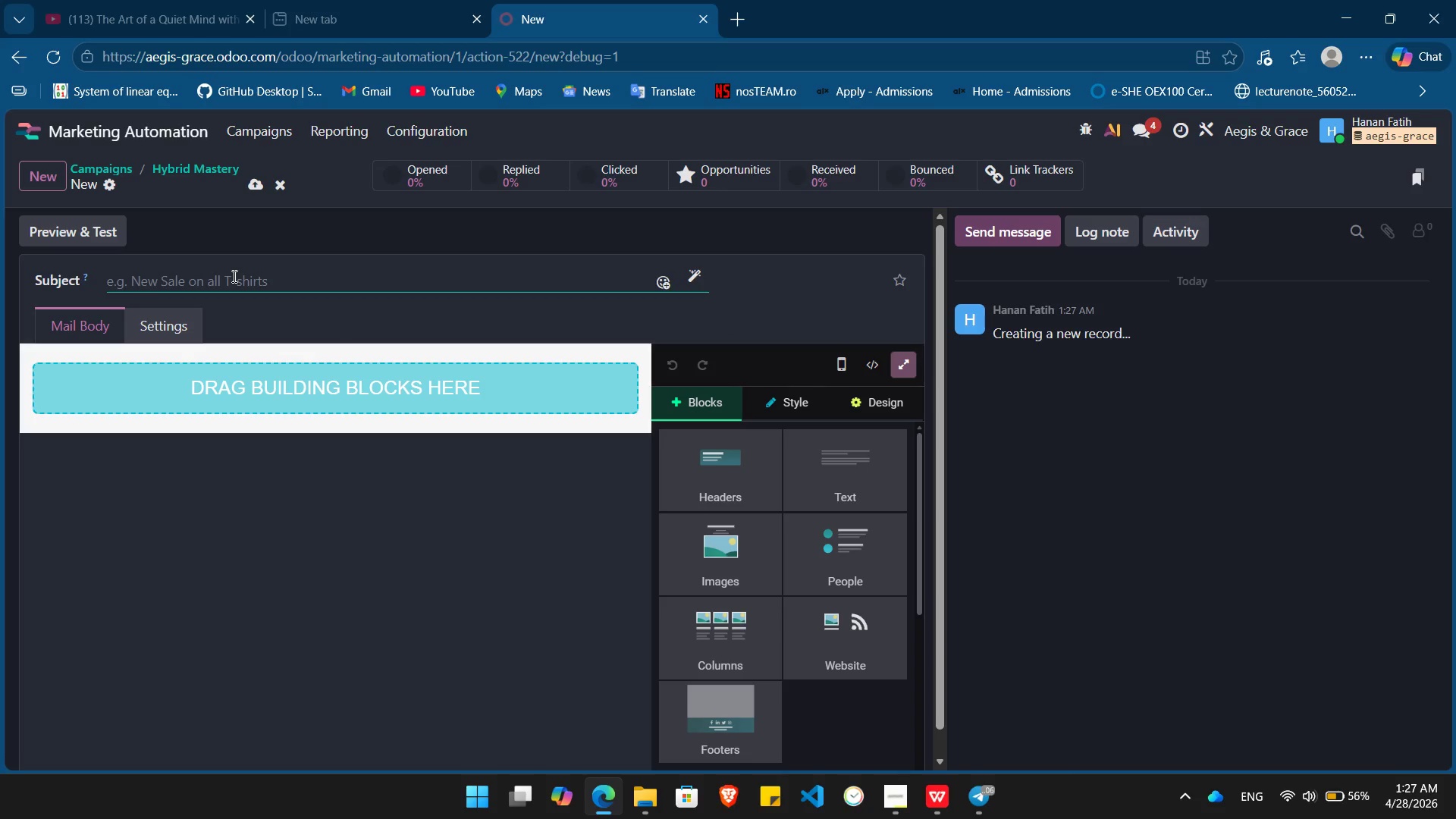 
key(Alt+Tab)
 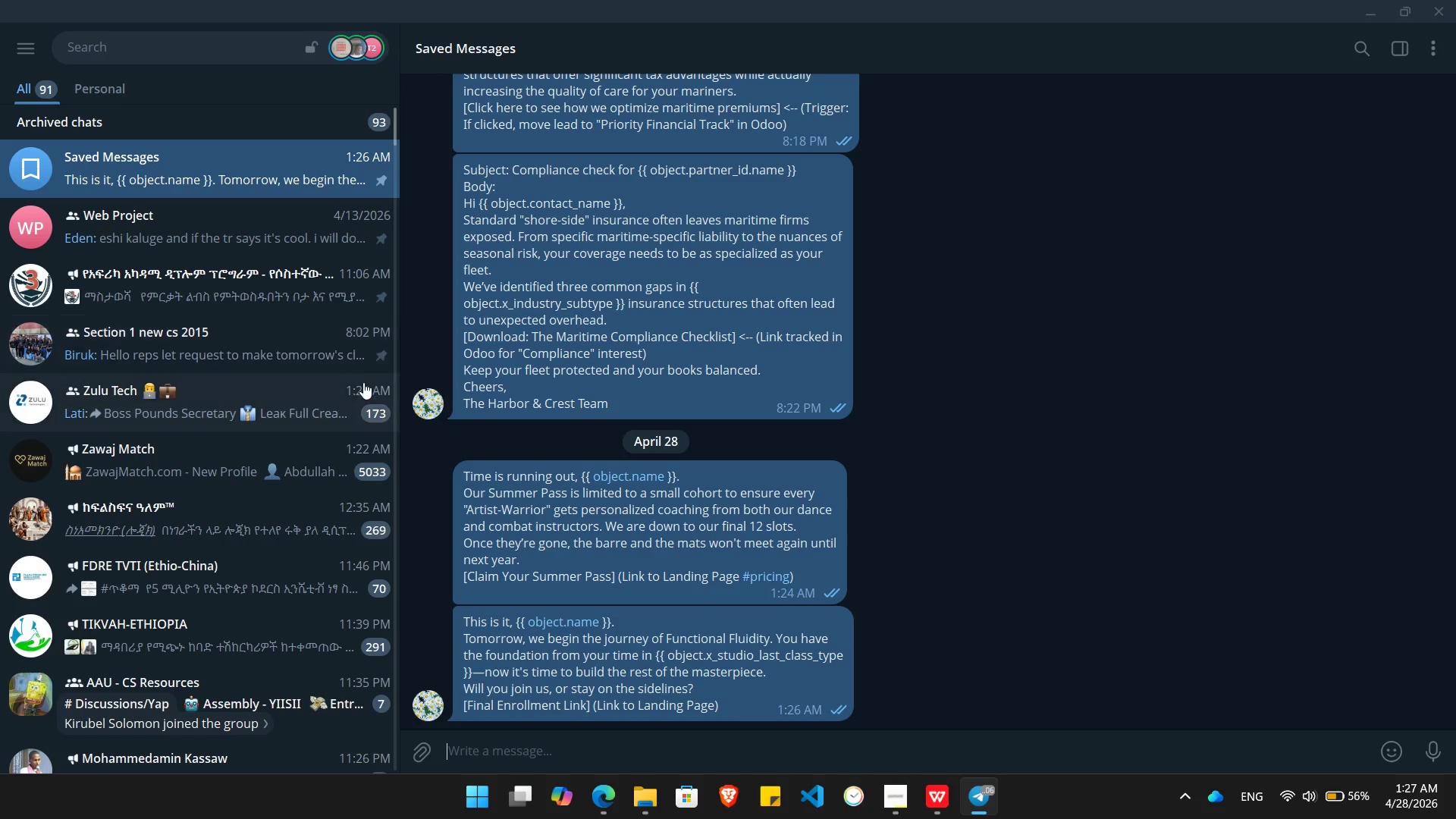 
key(Alt+AltLeft)
 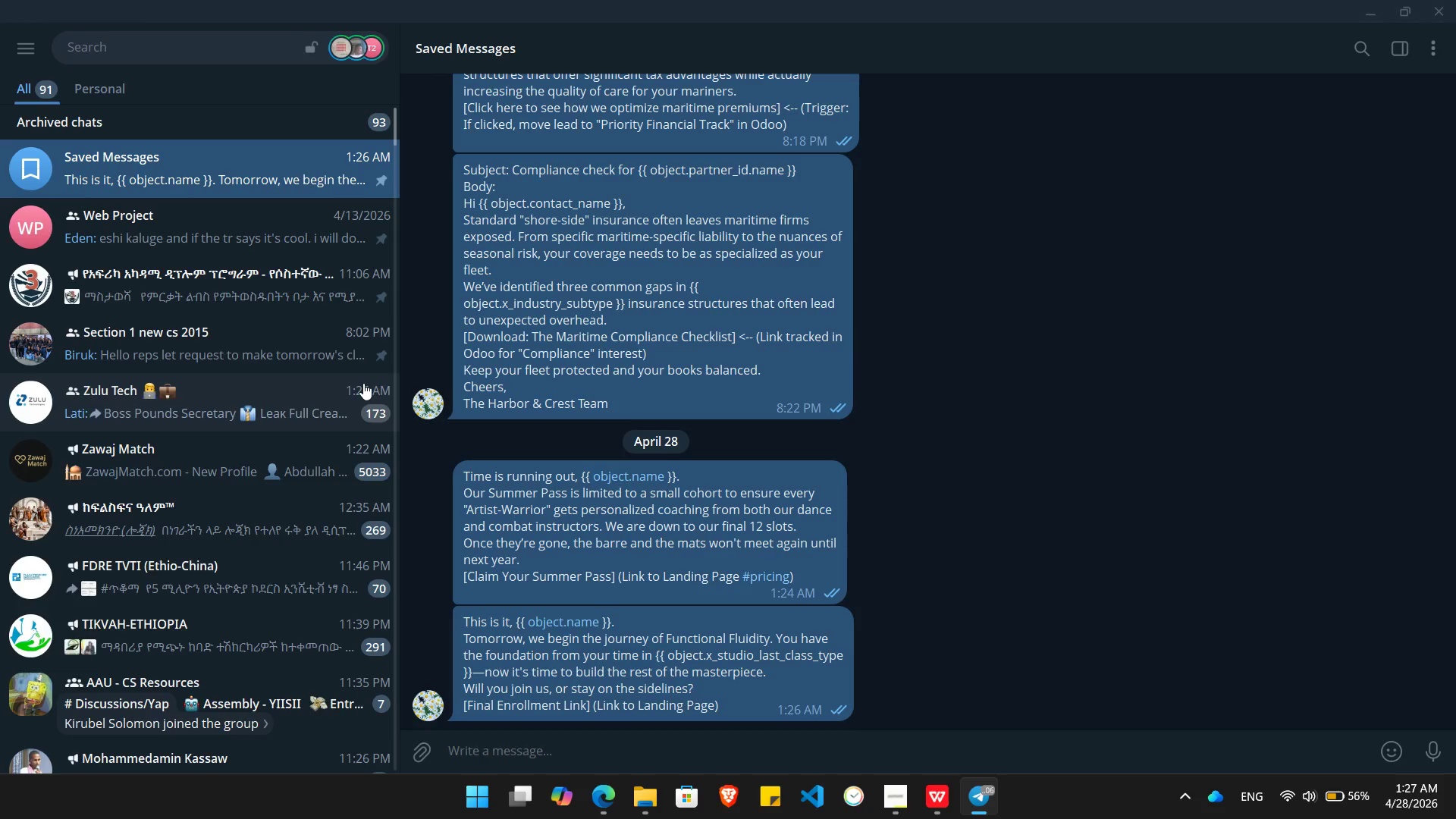 
key(Alt+Tab)
 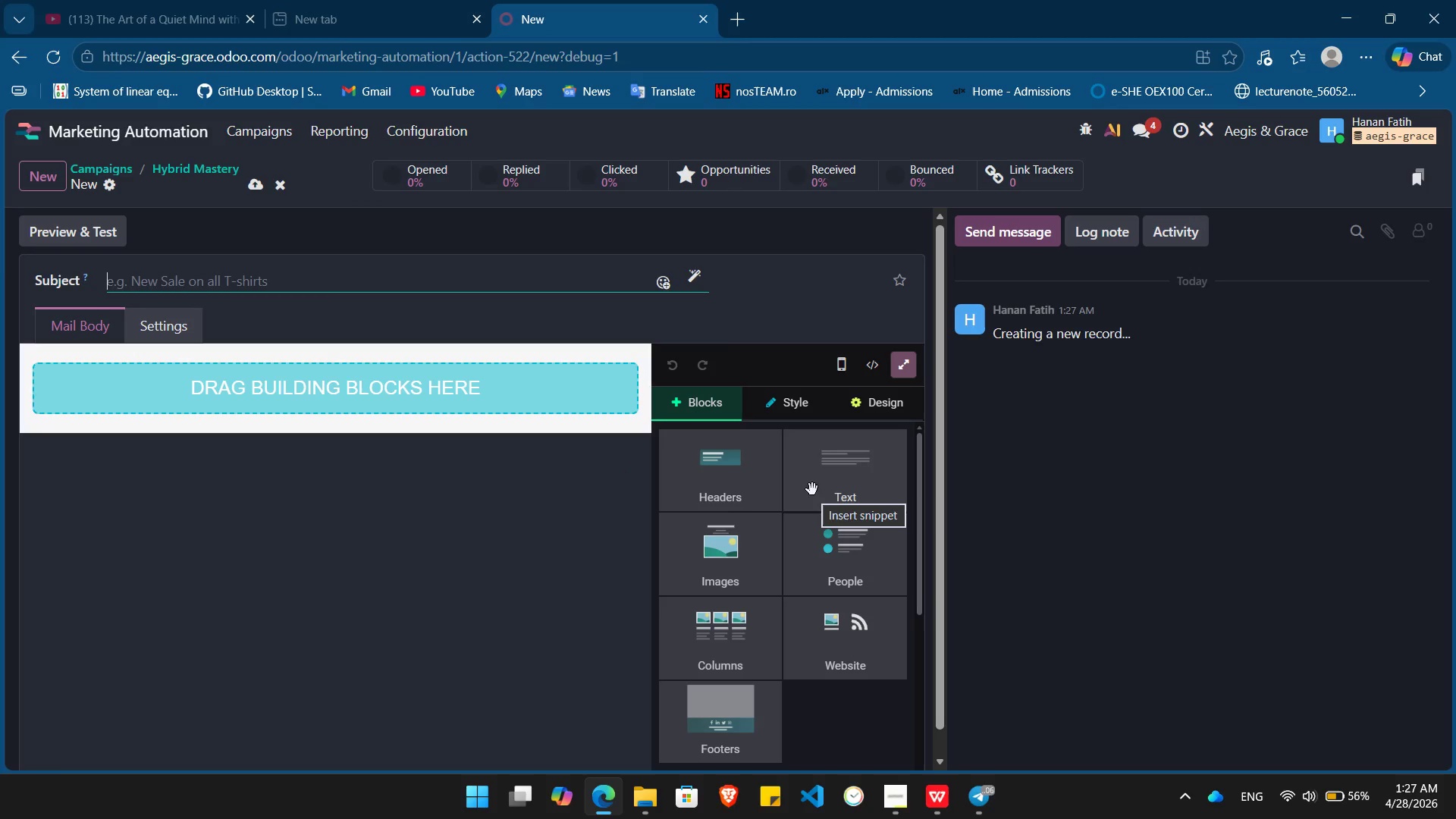 
left_click_drag(start_coordinate=[812, 489], to_coordinate=[405, 410])
 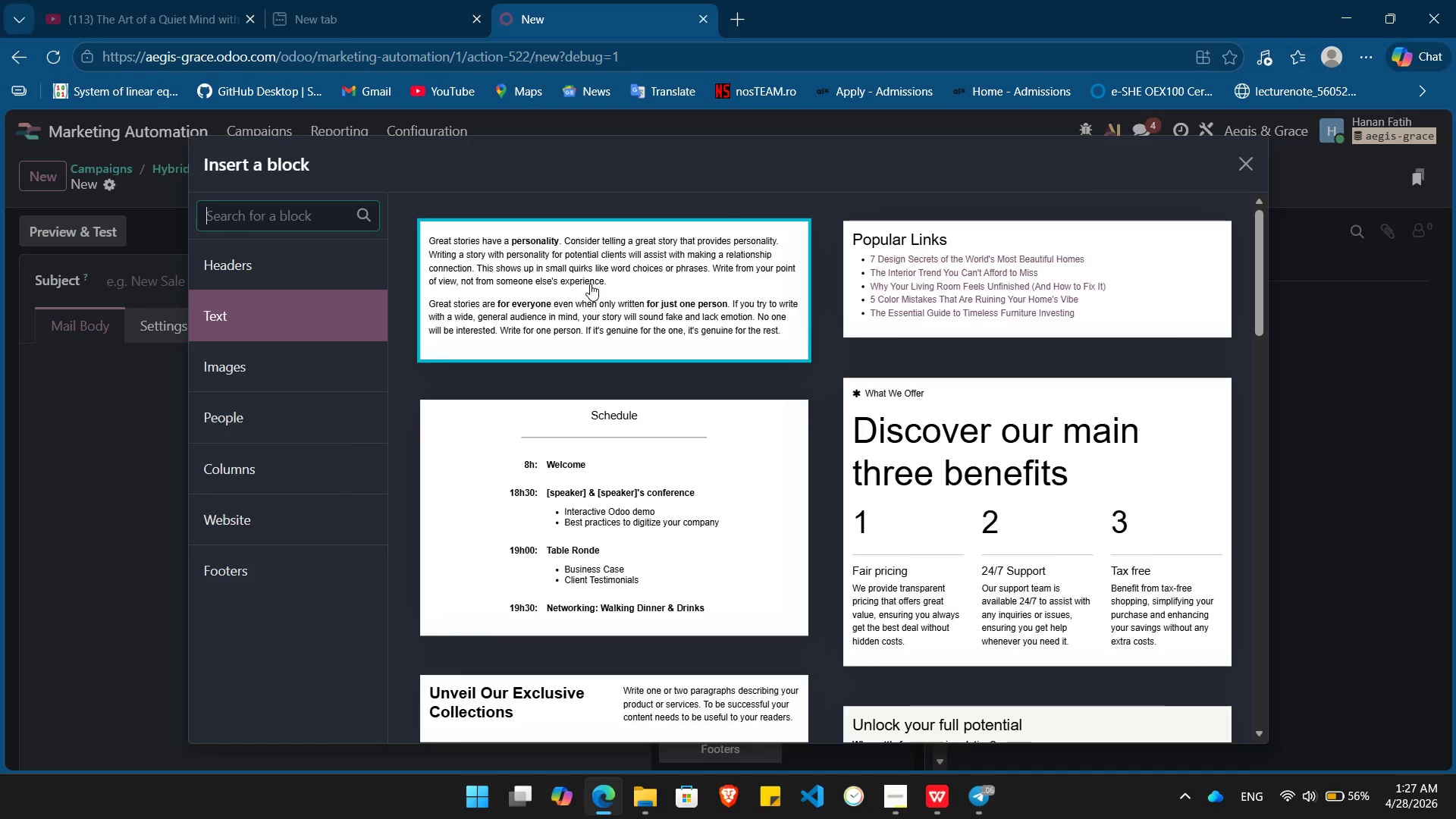 
left_click([590, 284])
 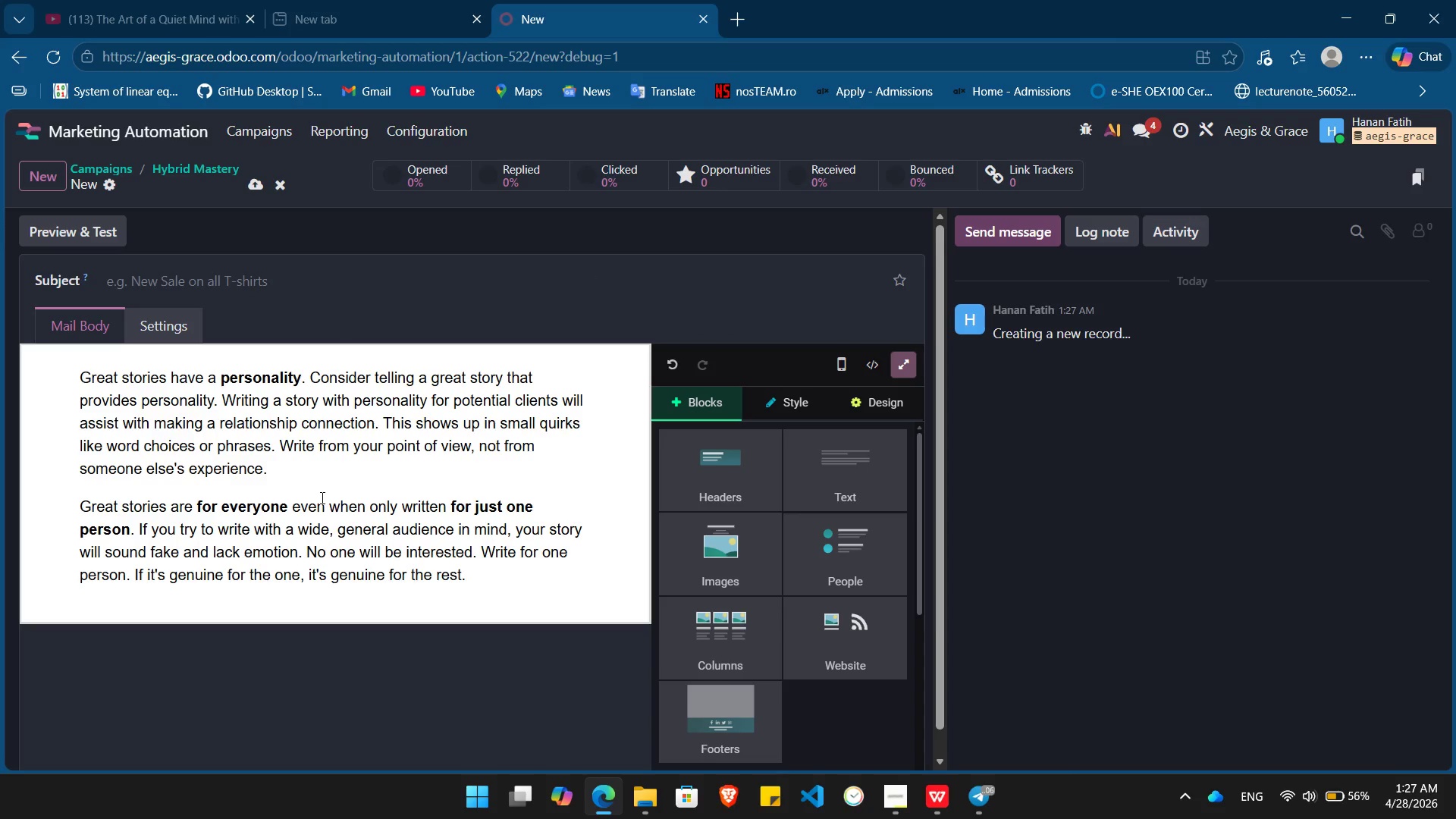 
left_click([321, 497])
 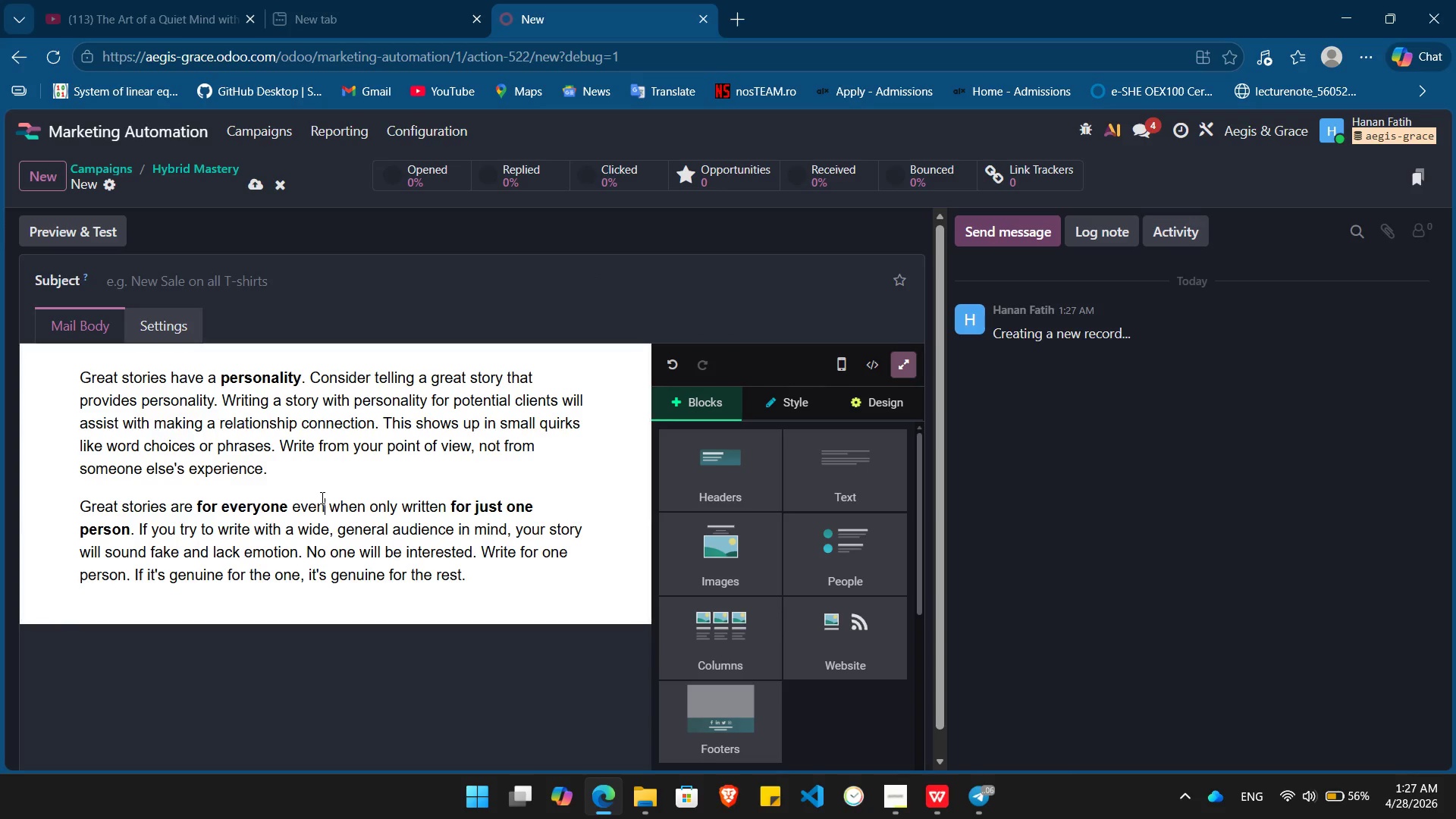 
key(Control+ControlLeft)
 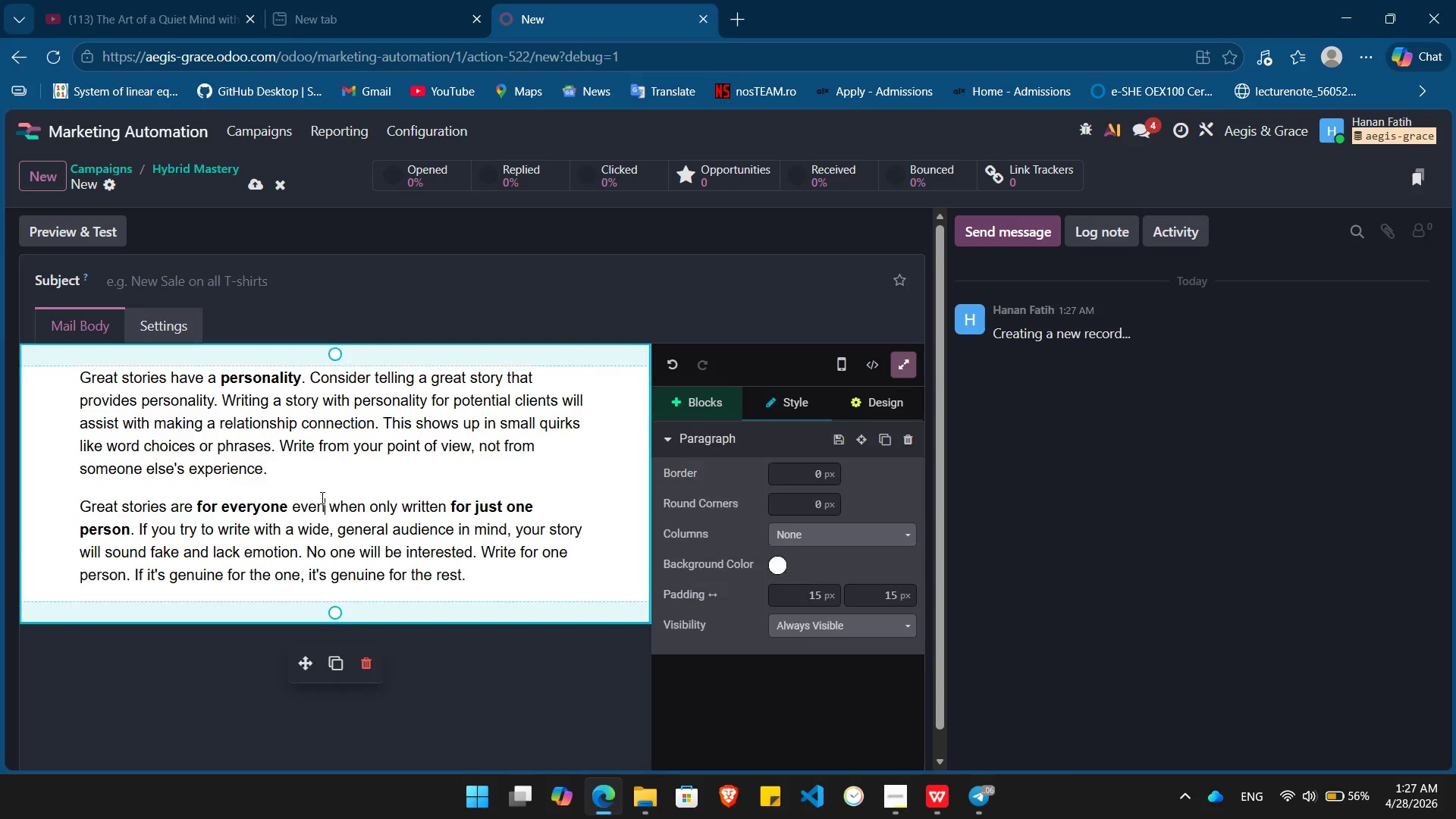 
key(Control+A)
 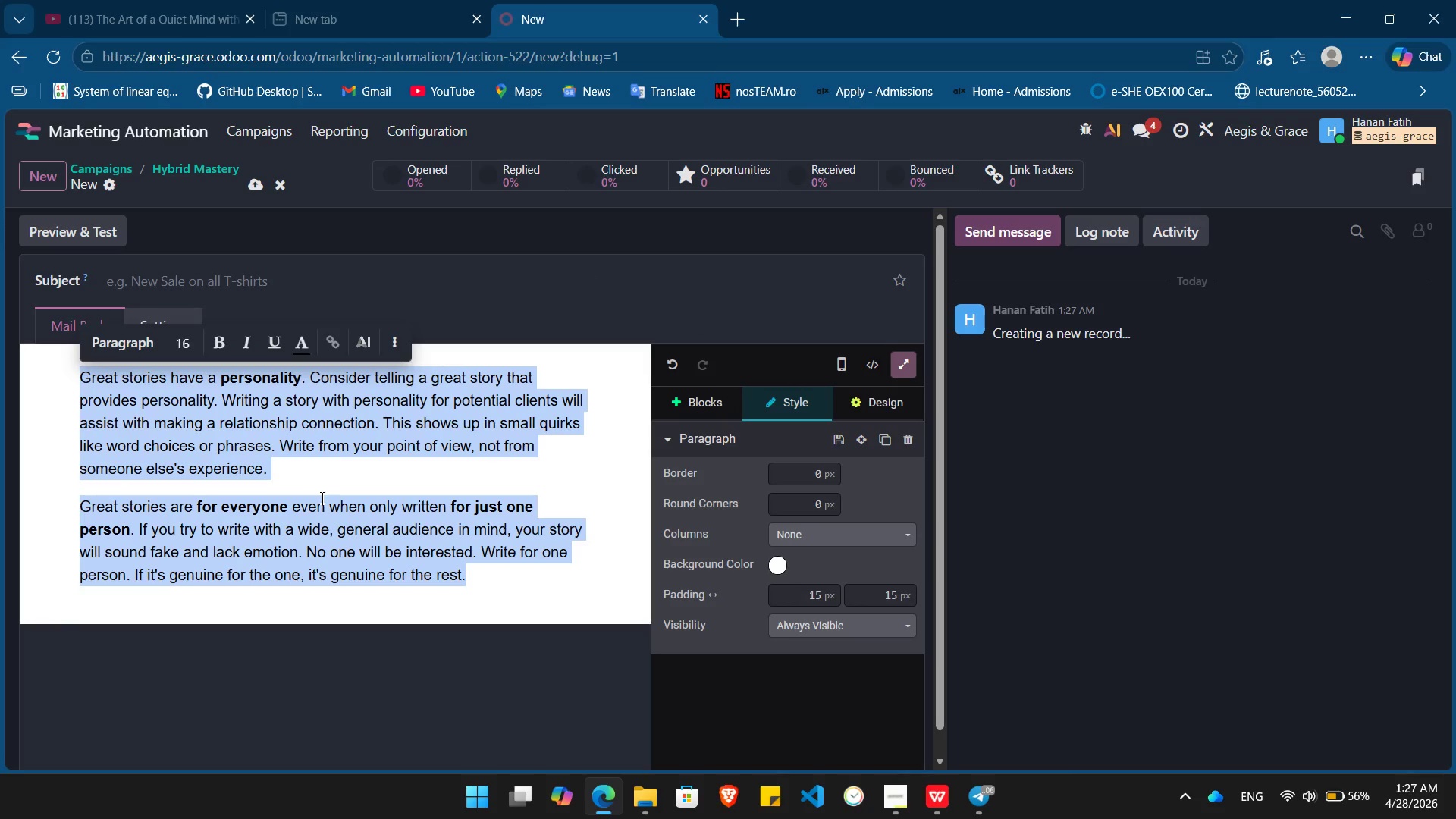 
key(Control+V)
 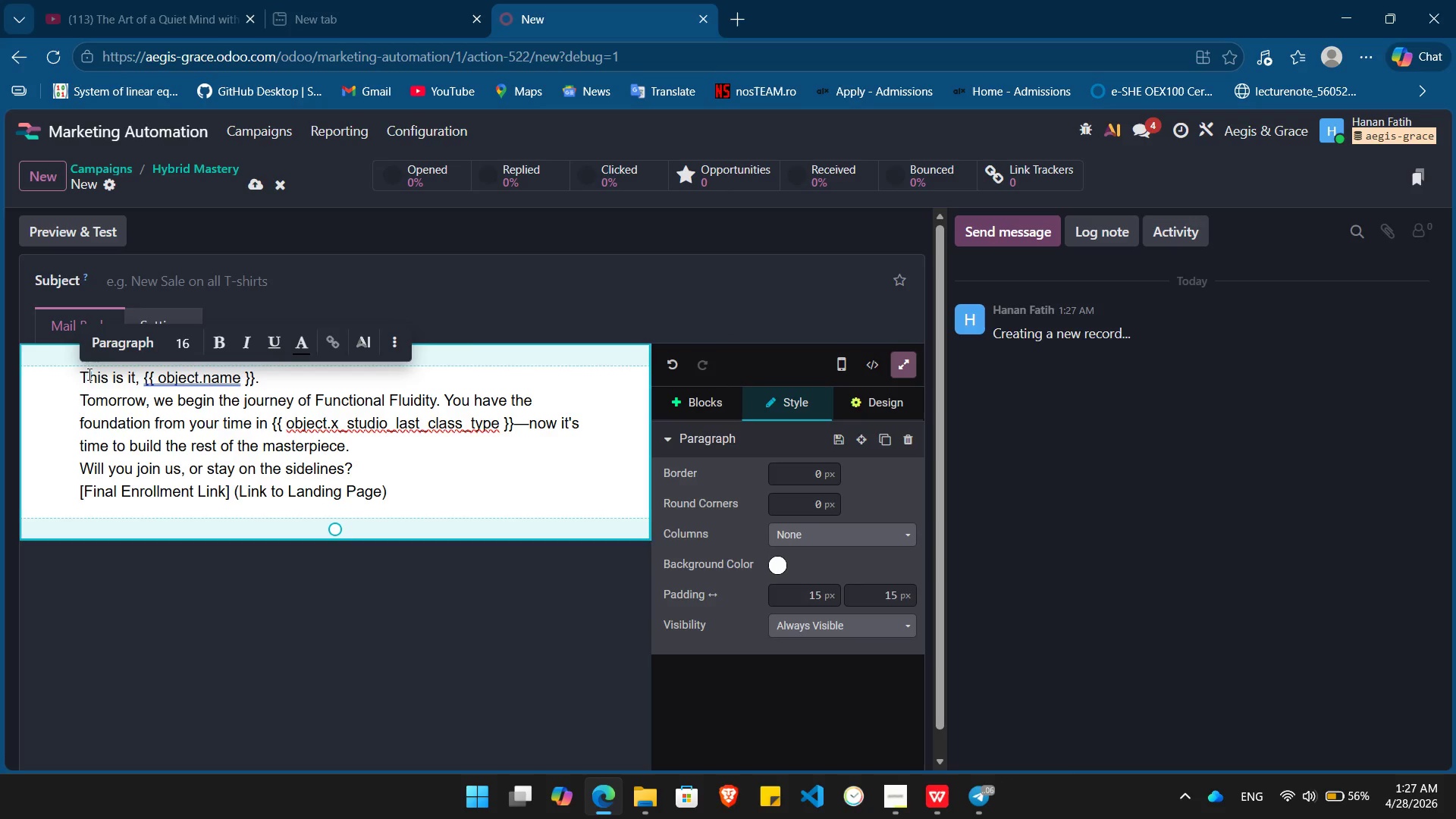 
wait(6.44)
 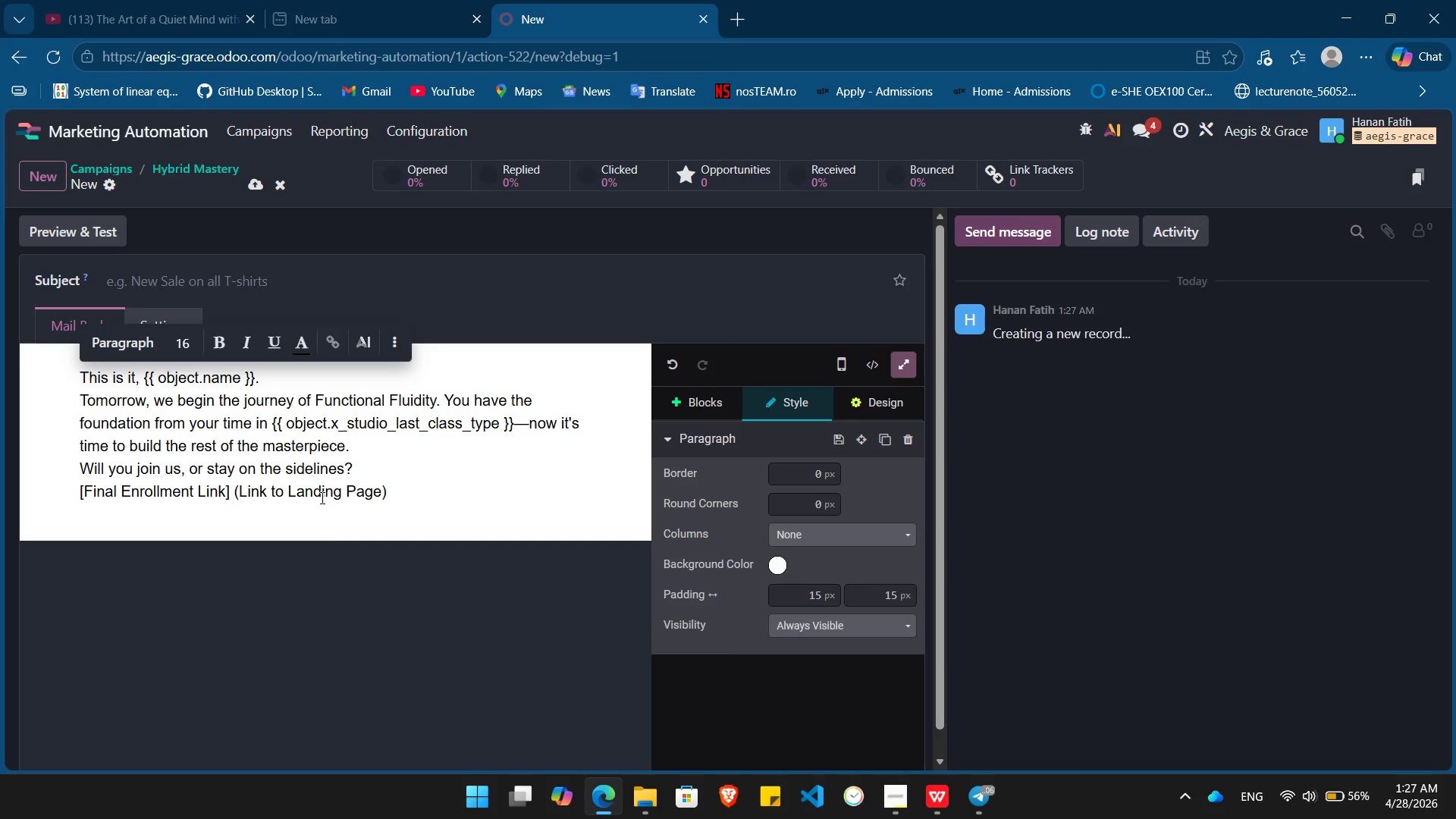 
left_click([287, 381])
 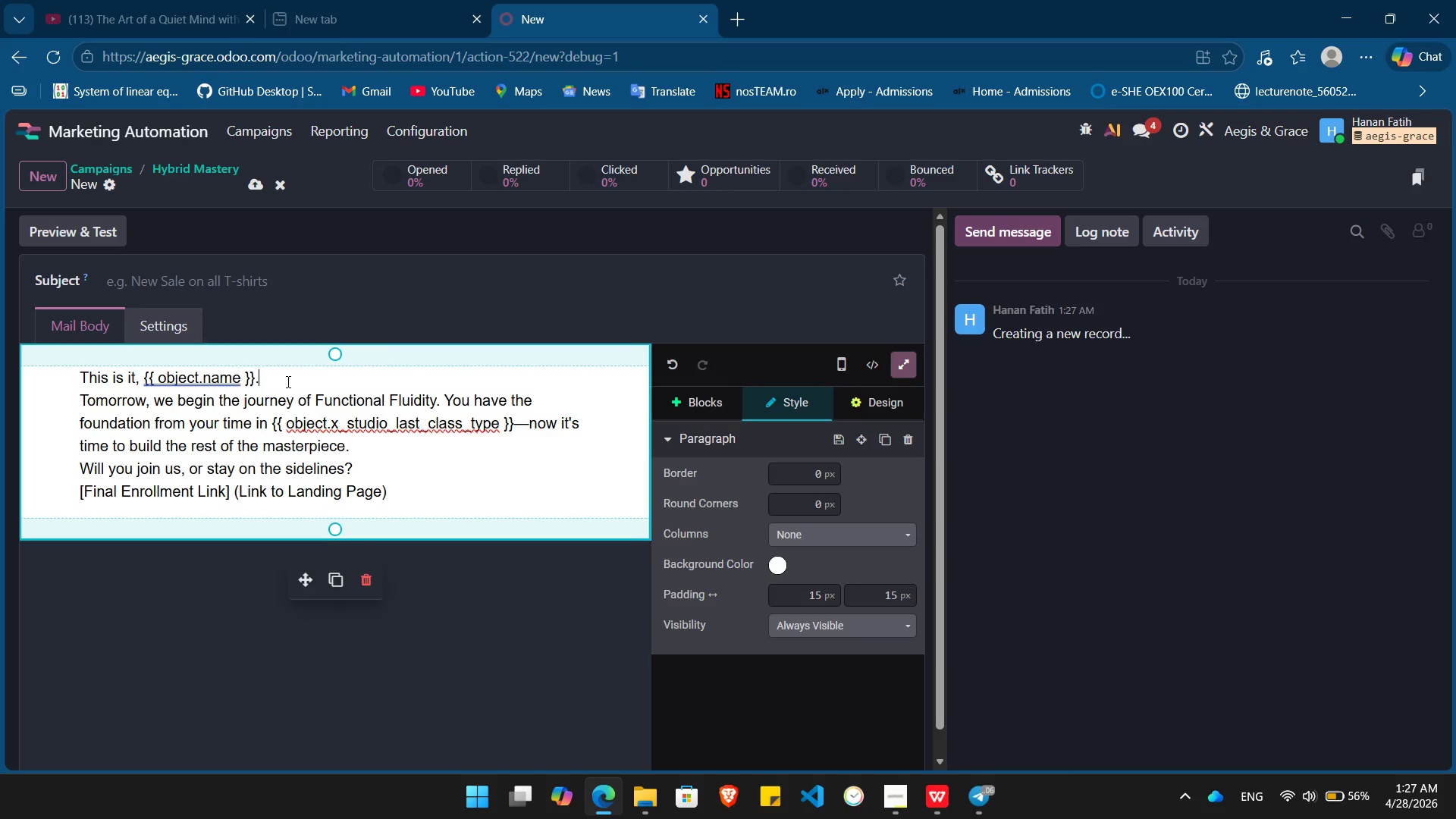 
key(ArrowLeft)
 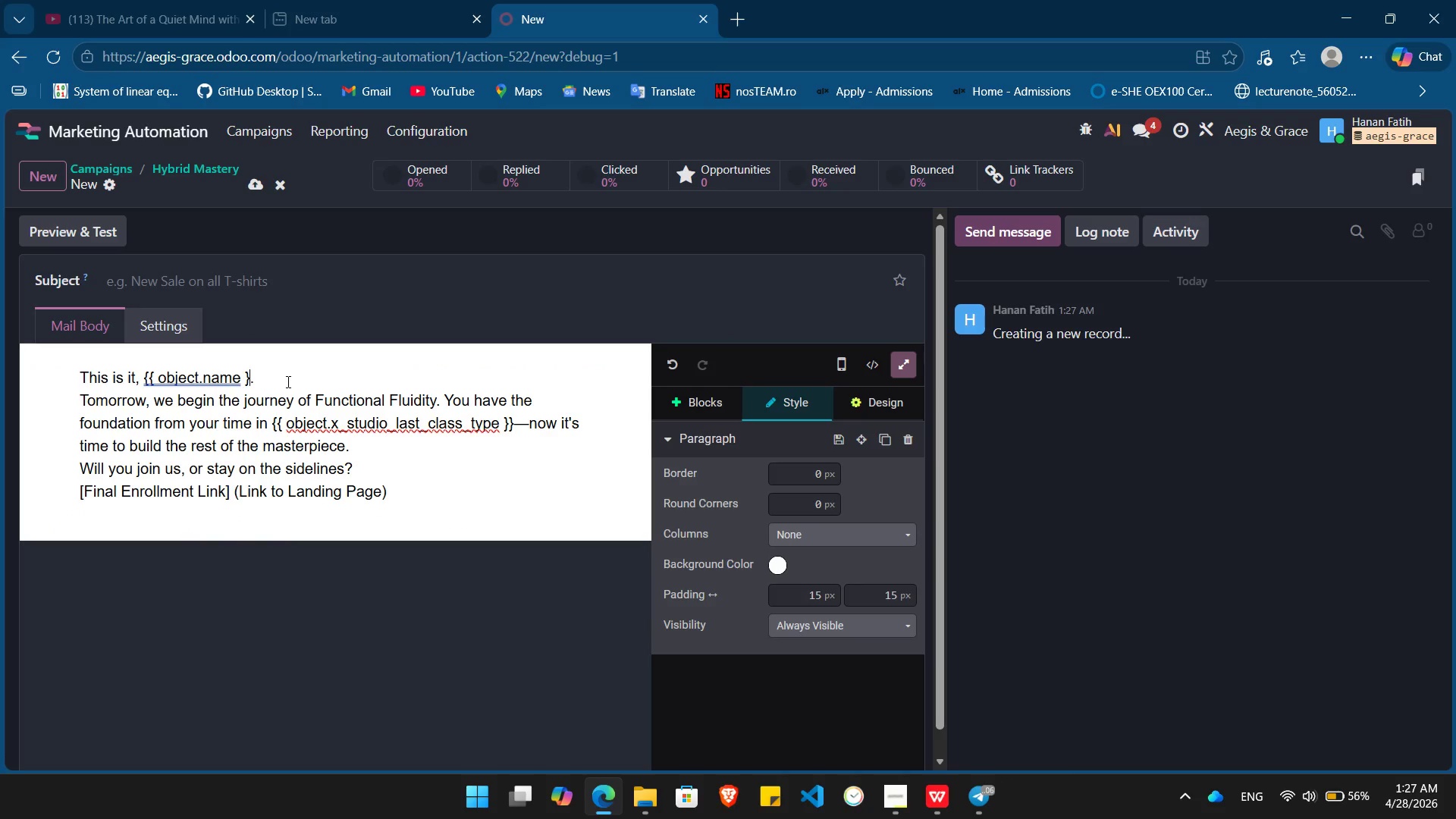 
hold_key(key=Backspace, duration=0.73)
 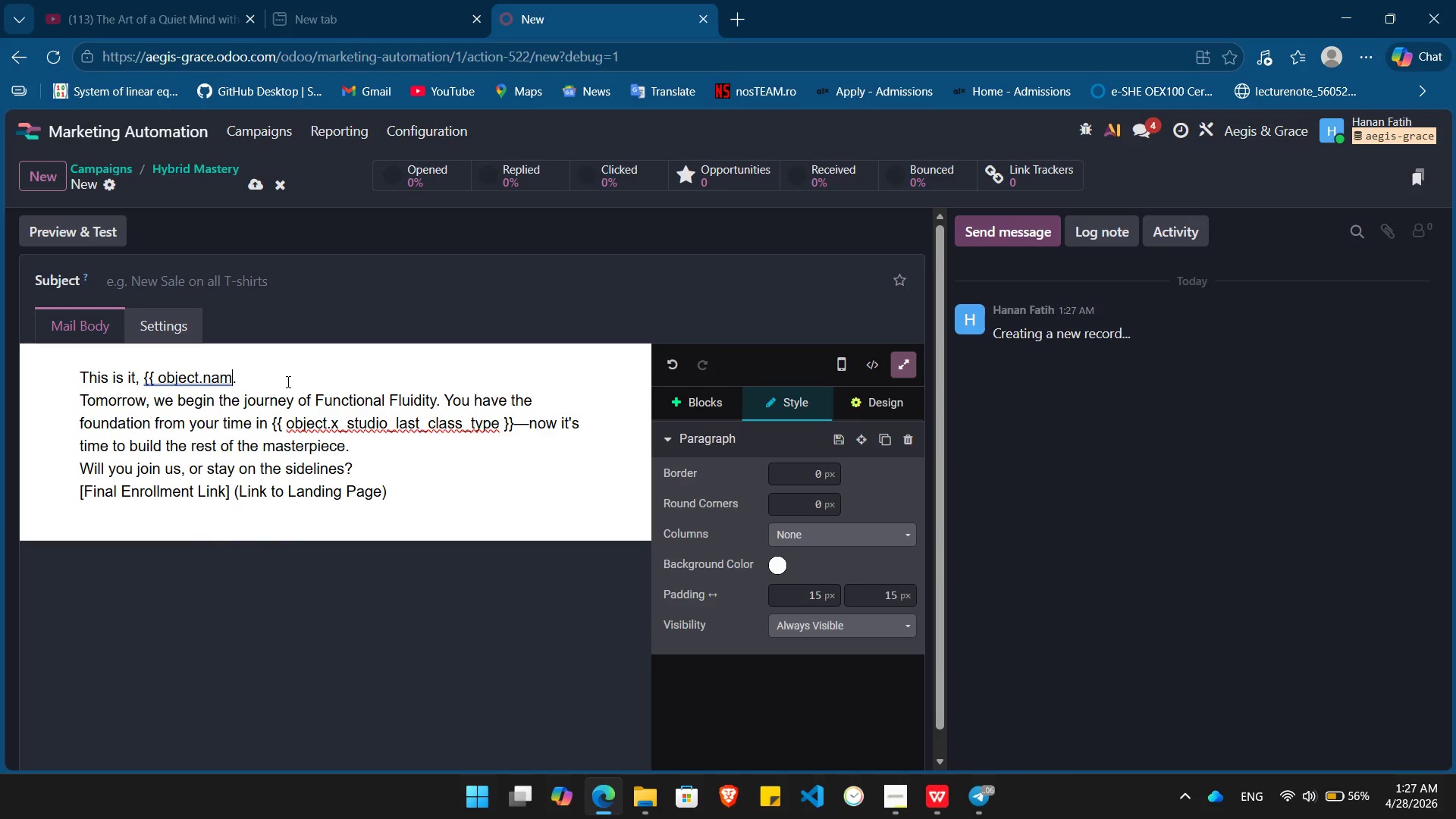 
key(Backspace)
 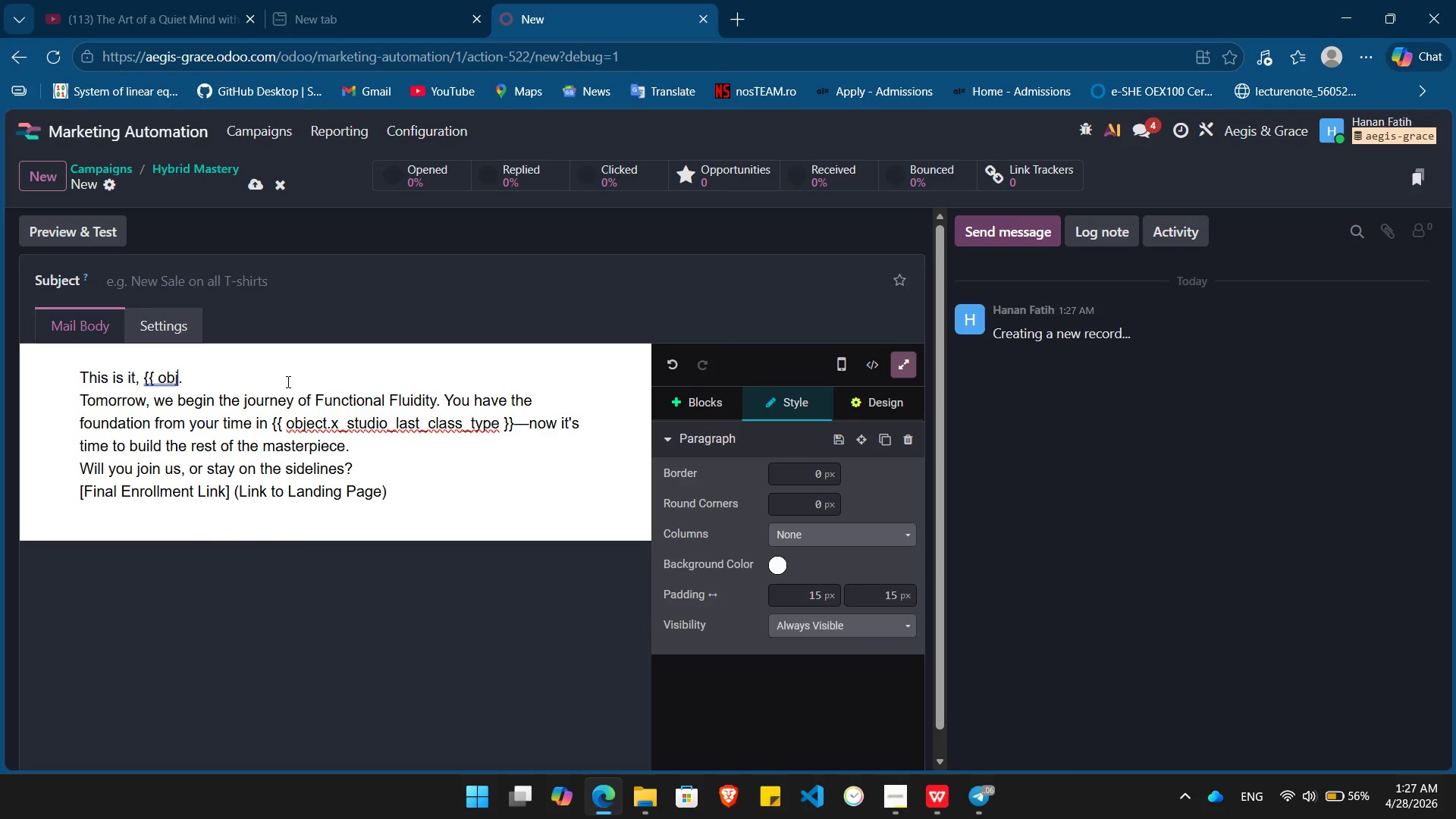 
key(Backspace)
 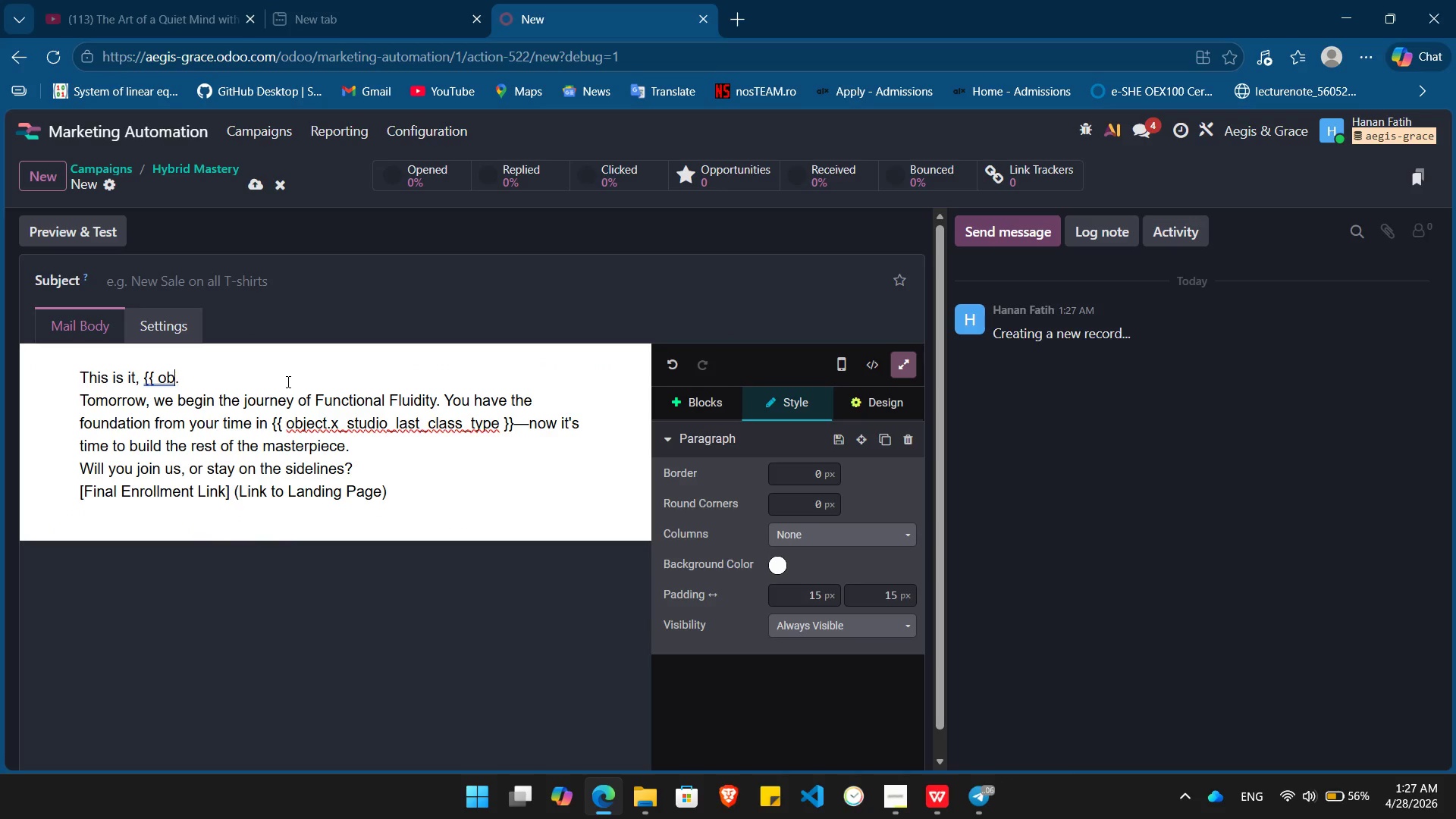 
key(Backspace)
 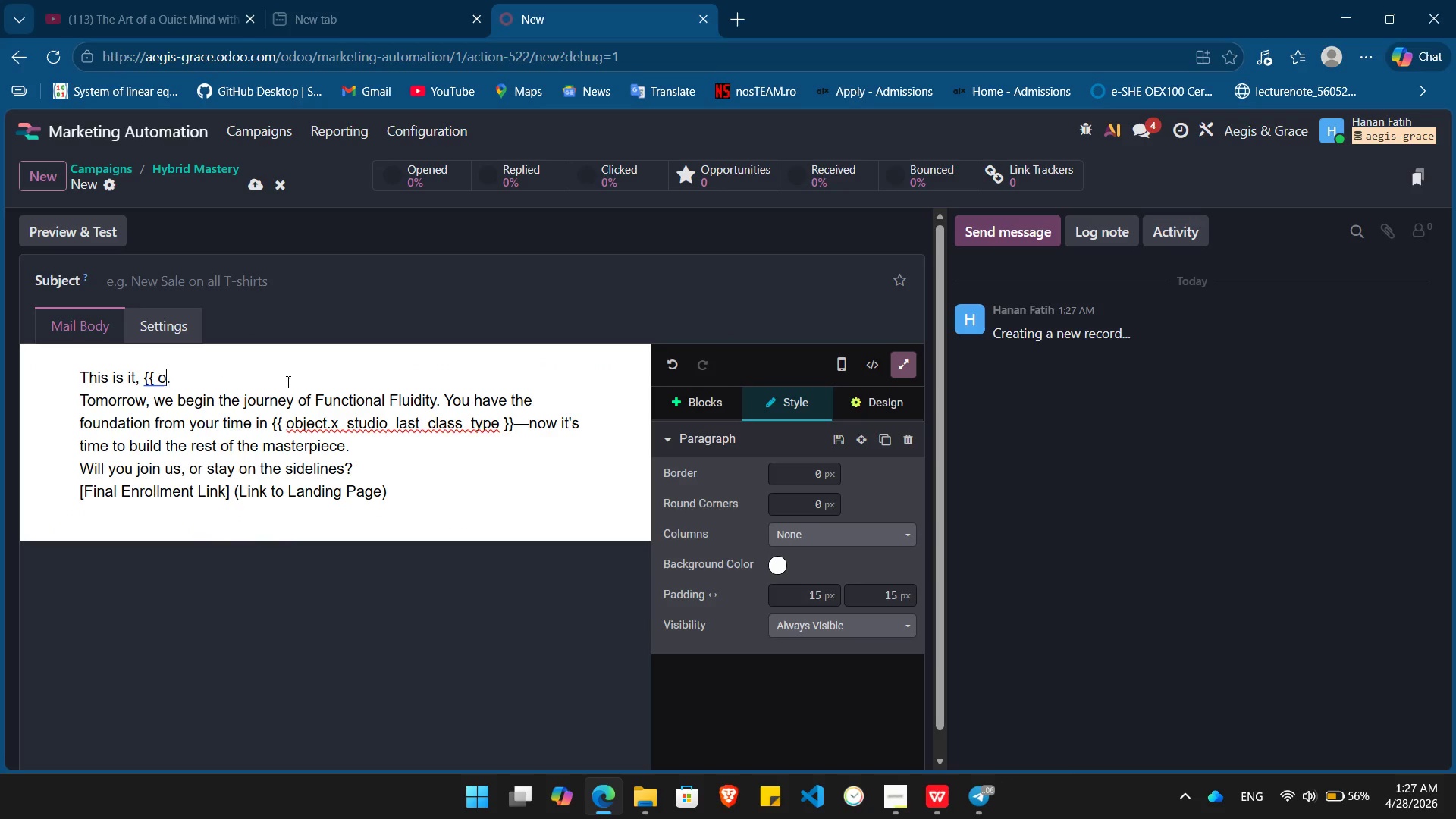 
key(Backspace)
 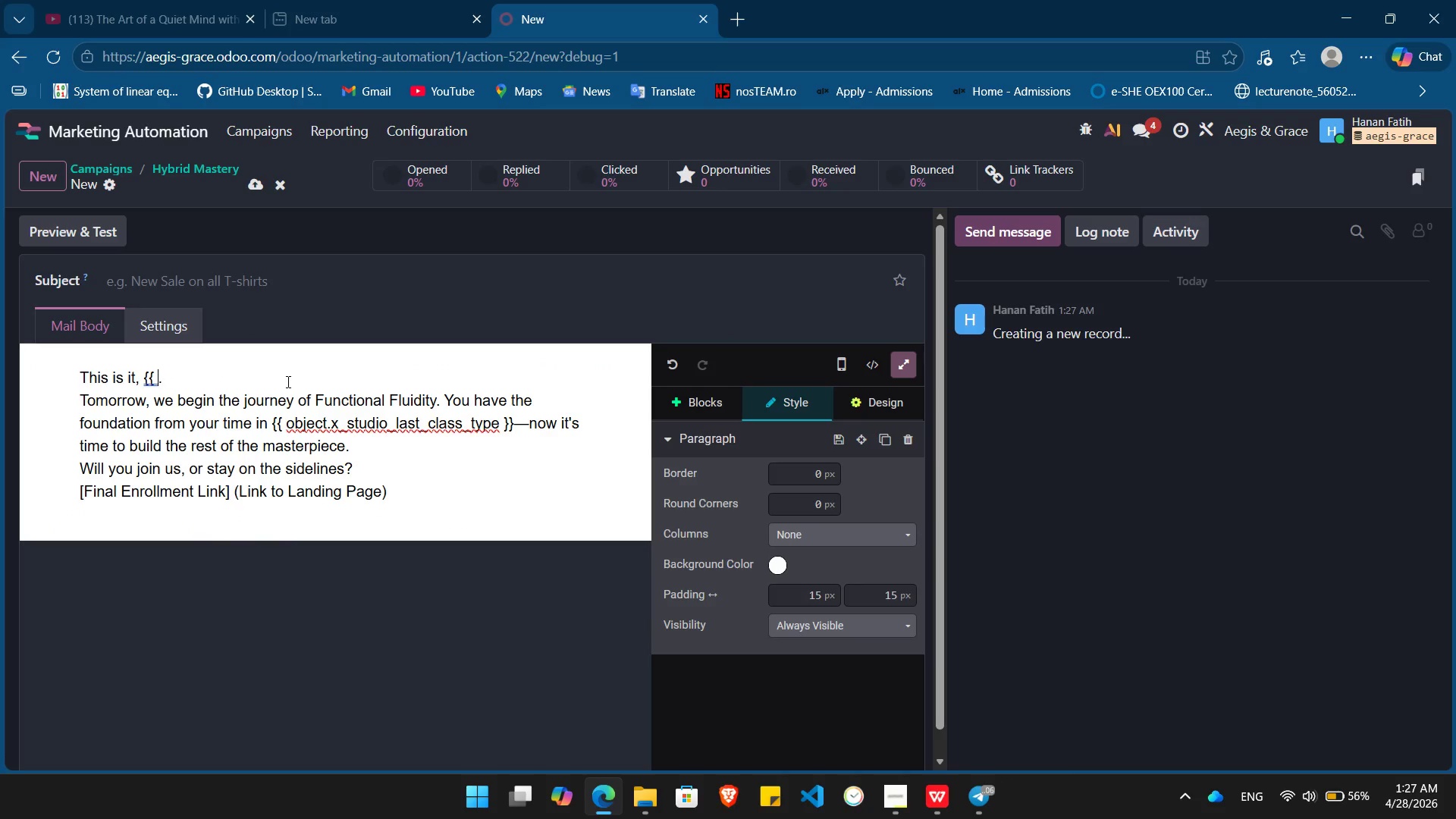 
key(Backspace)
 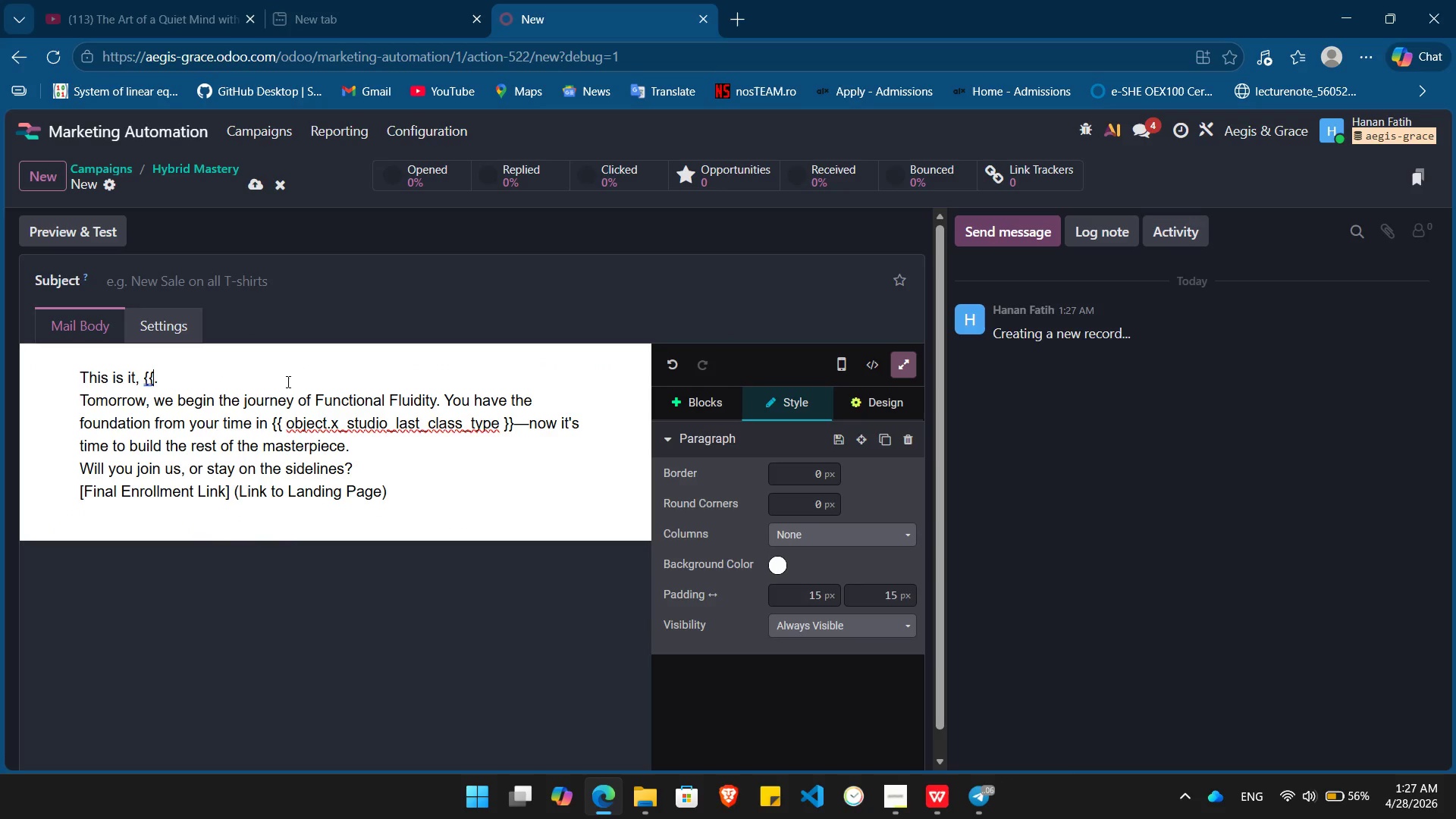 
key(Backspace)
 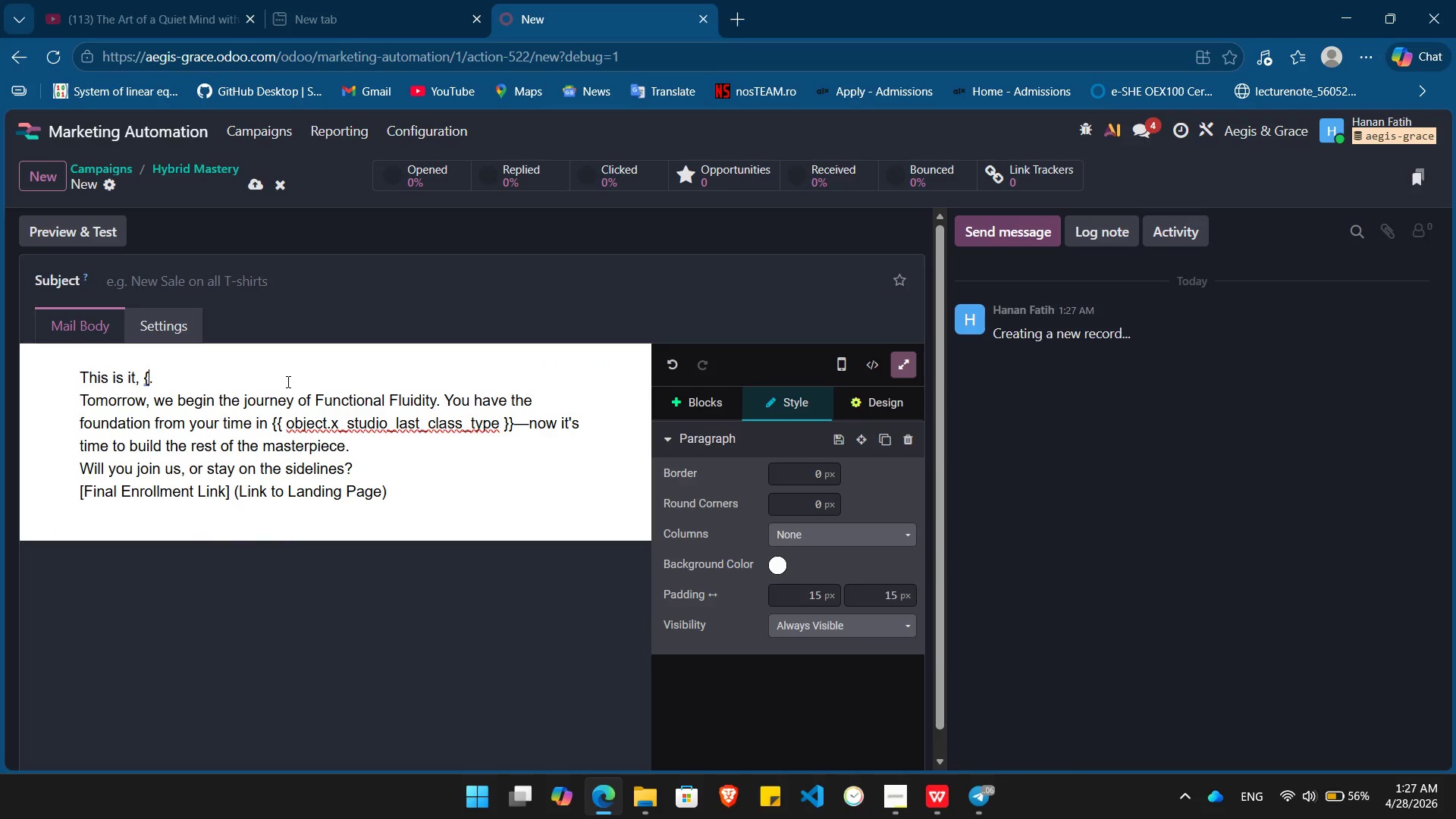 
key(Backspace)
 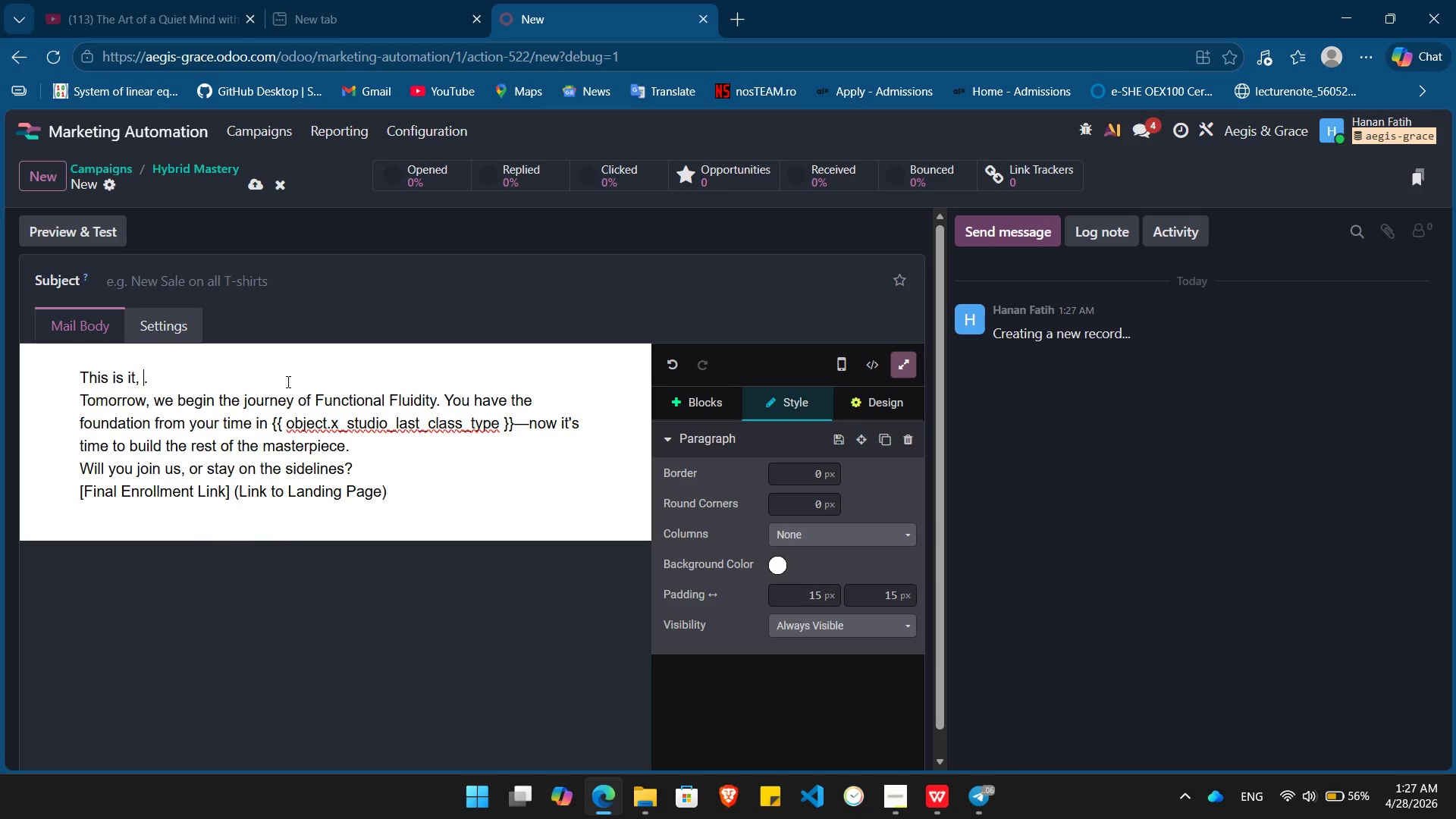 
key(Backspace)
 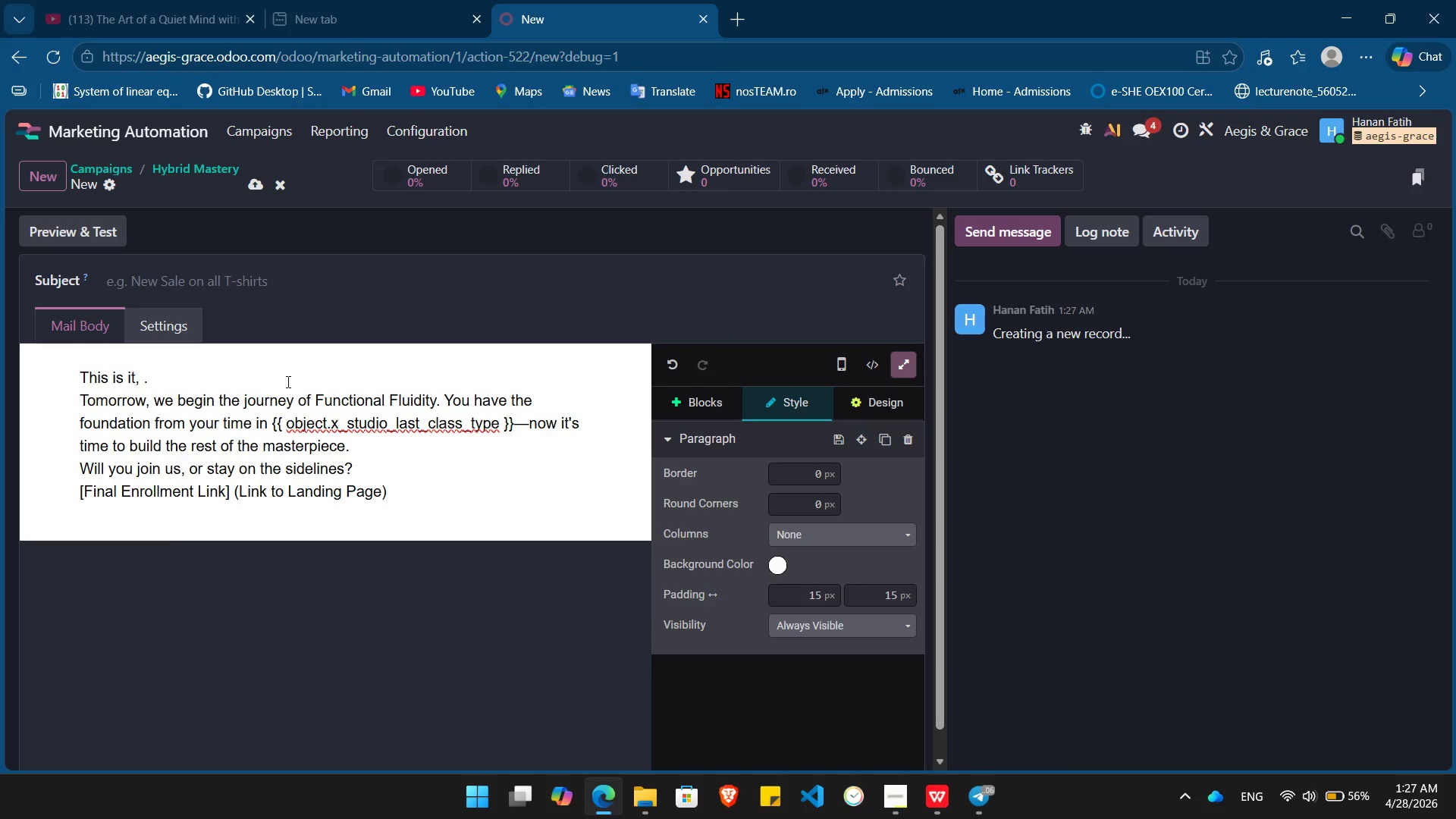 
key(Slash)
 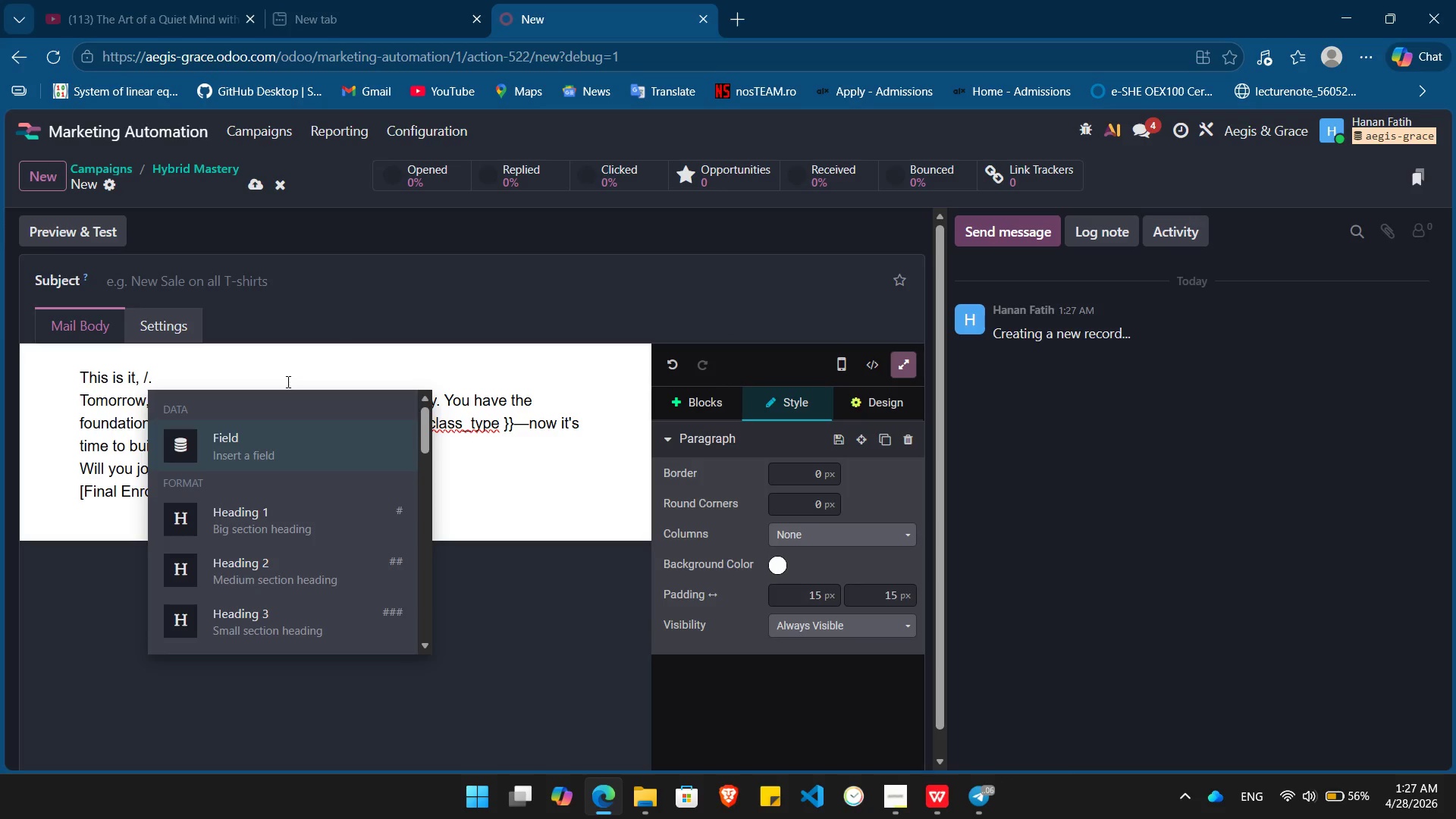 
key(Enter)
 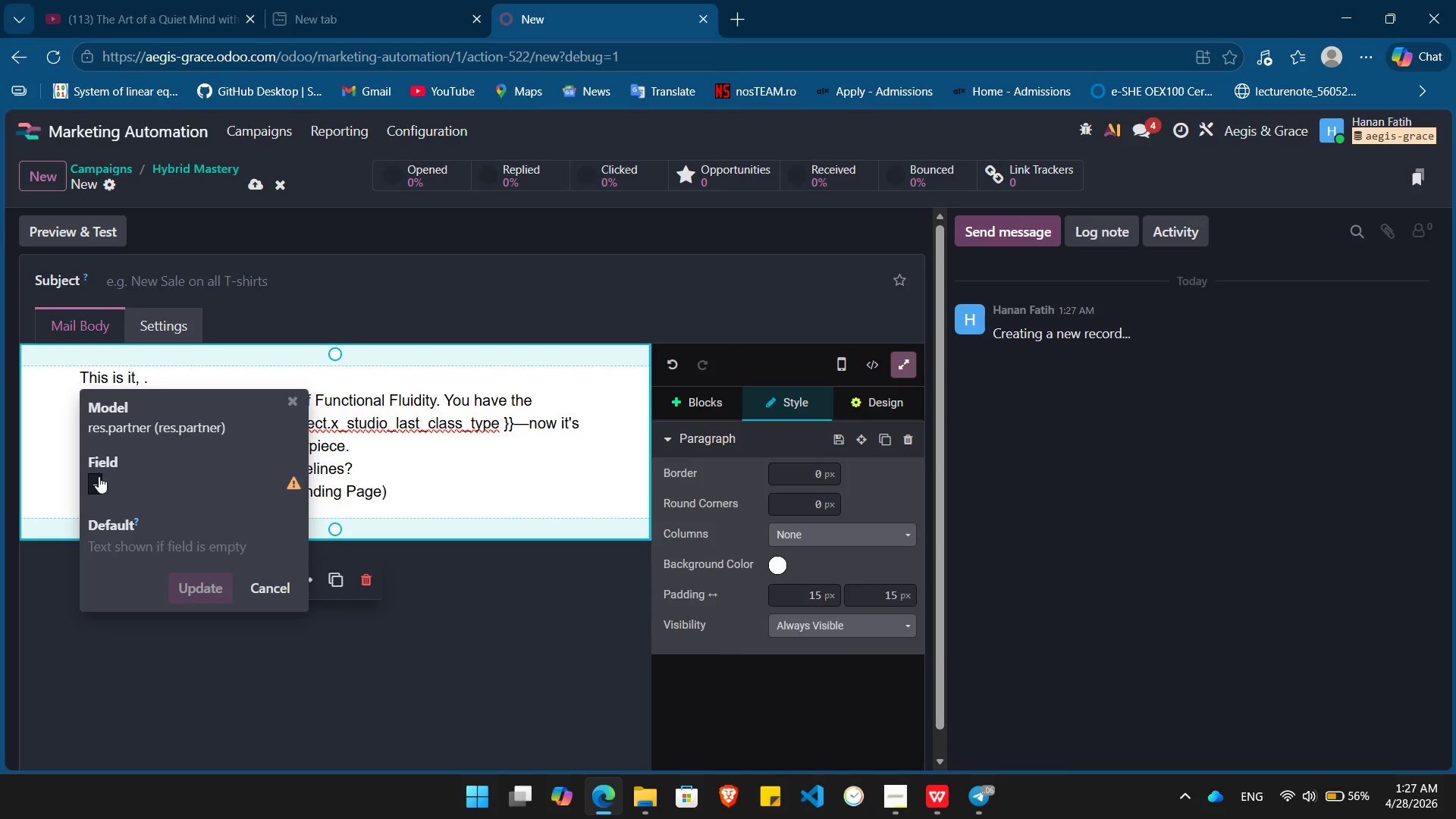 
left_click([99, 476])
 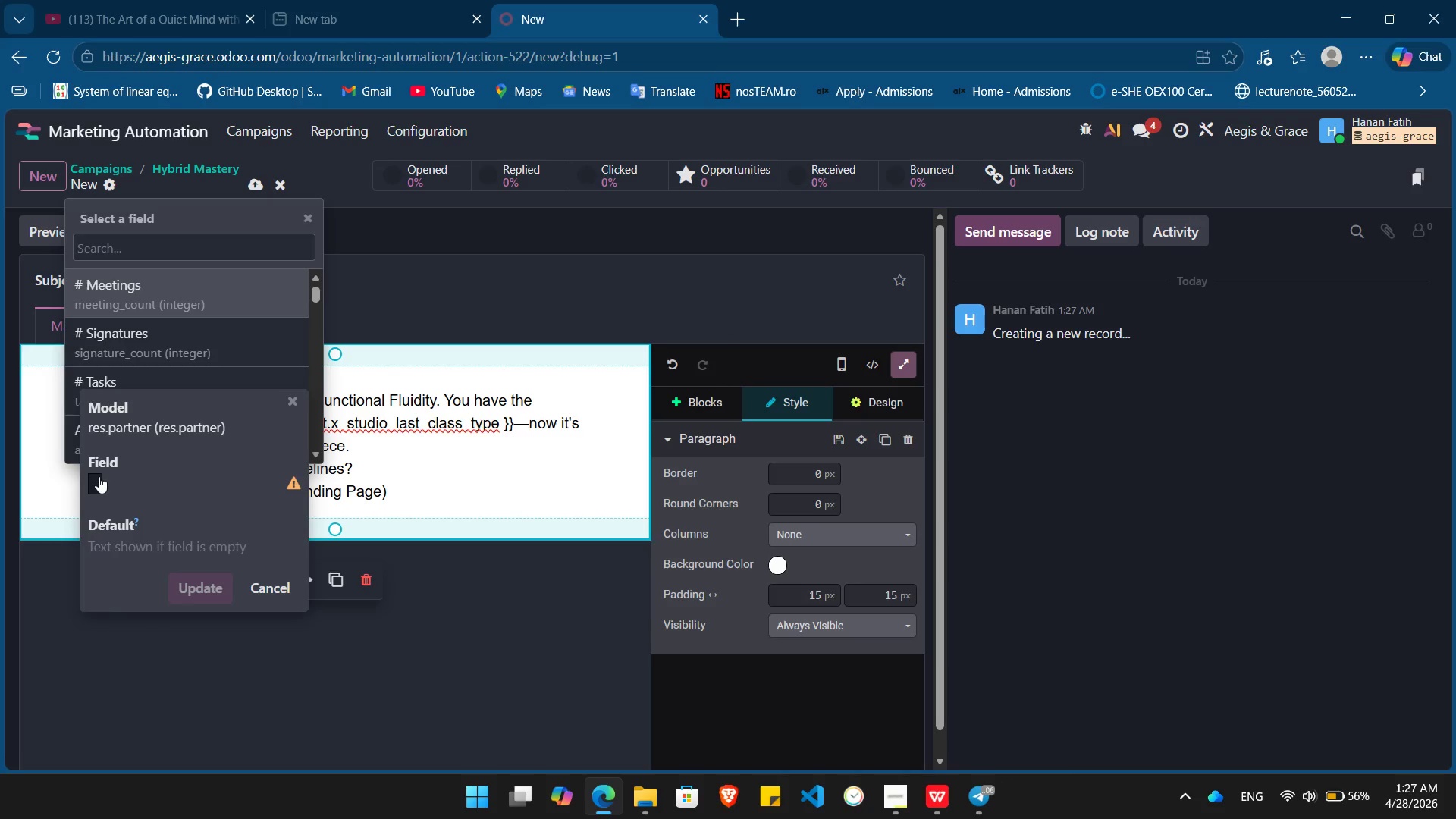 
type(name)
 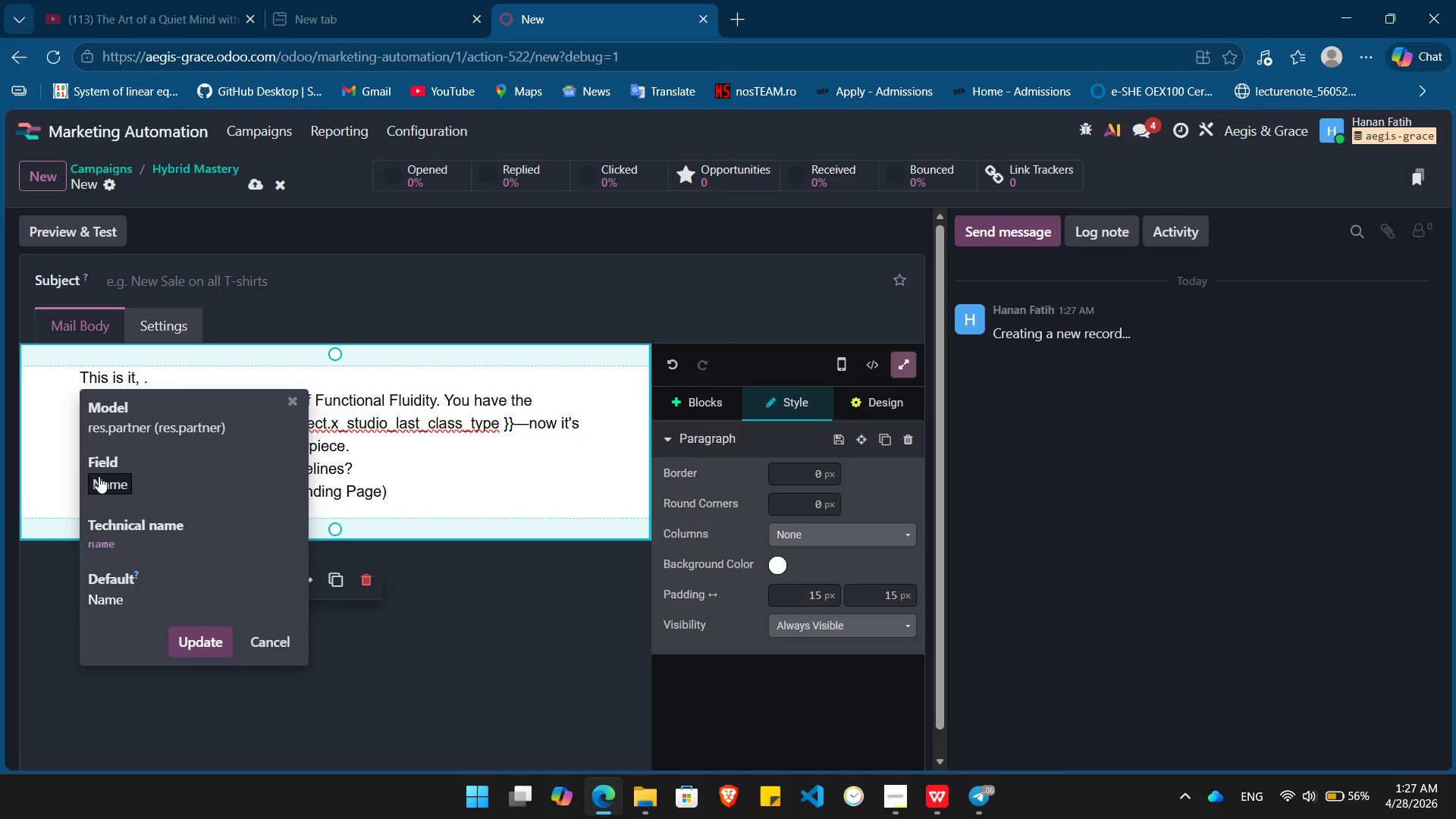 
key(Enter)
 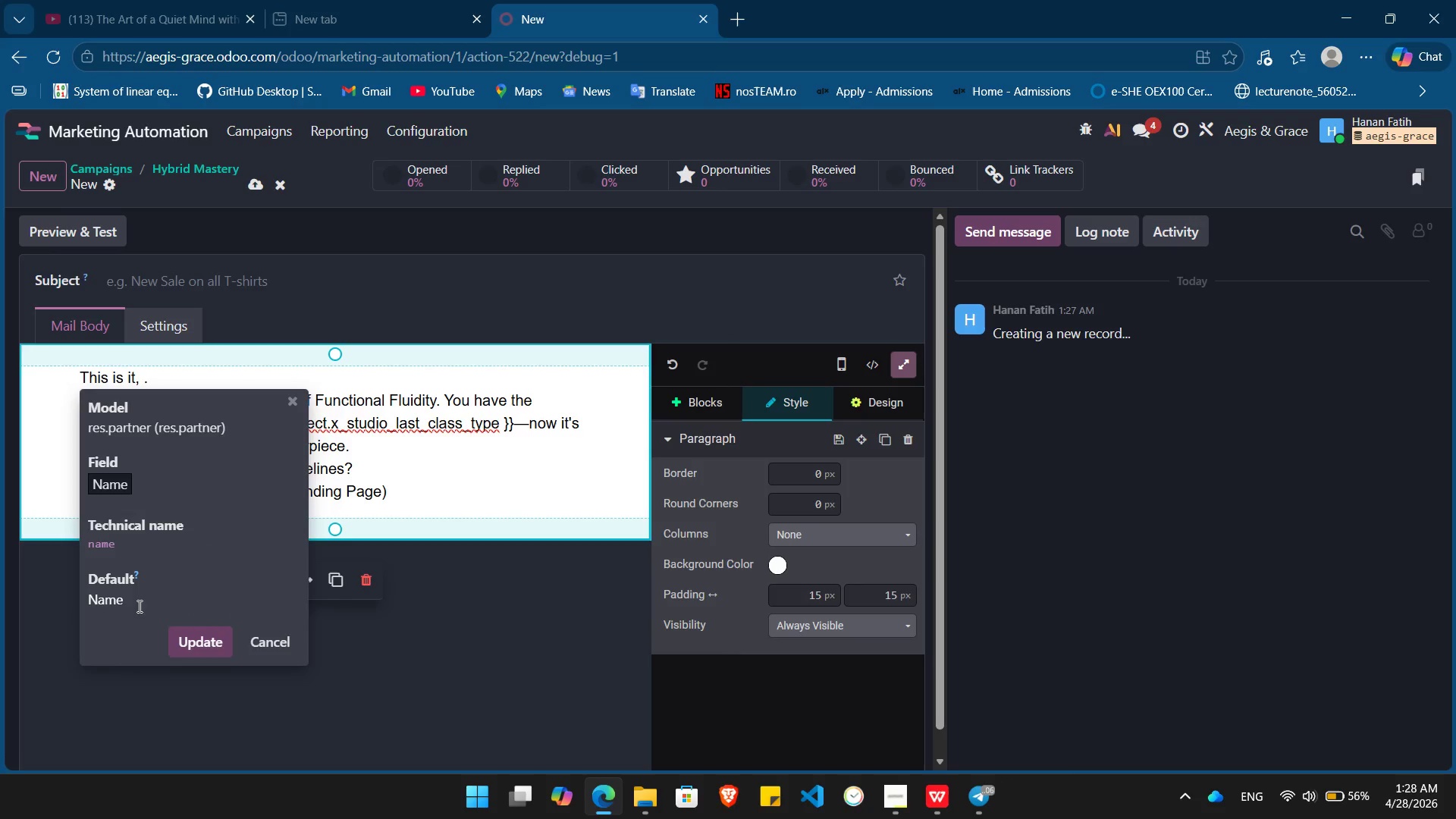 
left_click_drag(start_coordinate=[136, 601], to_coordinate=[78, 598])
 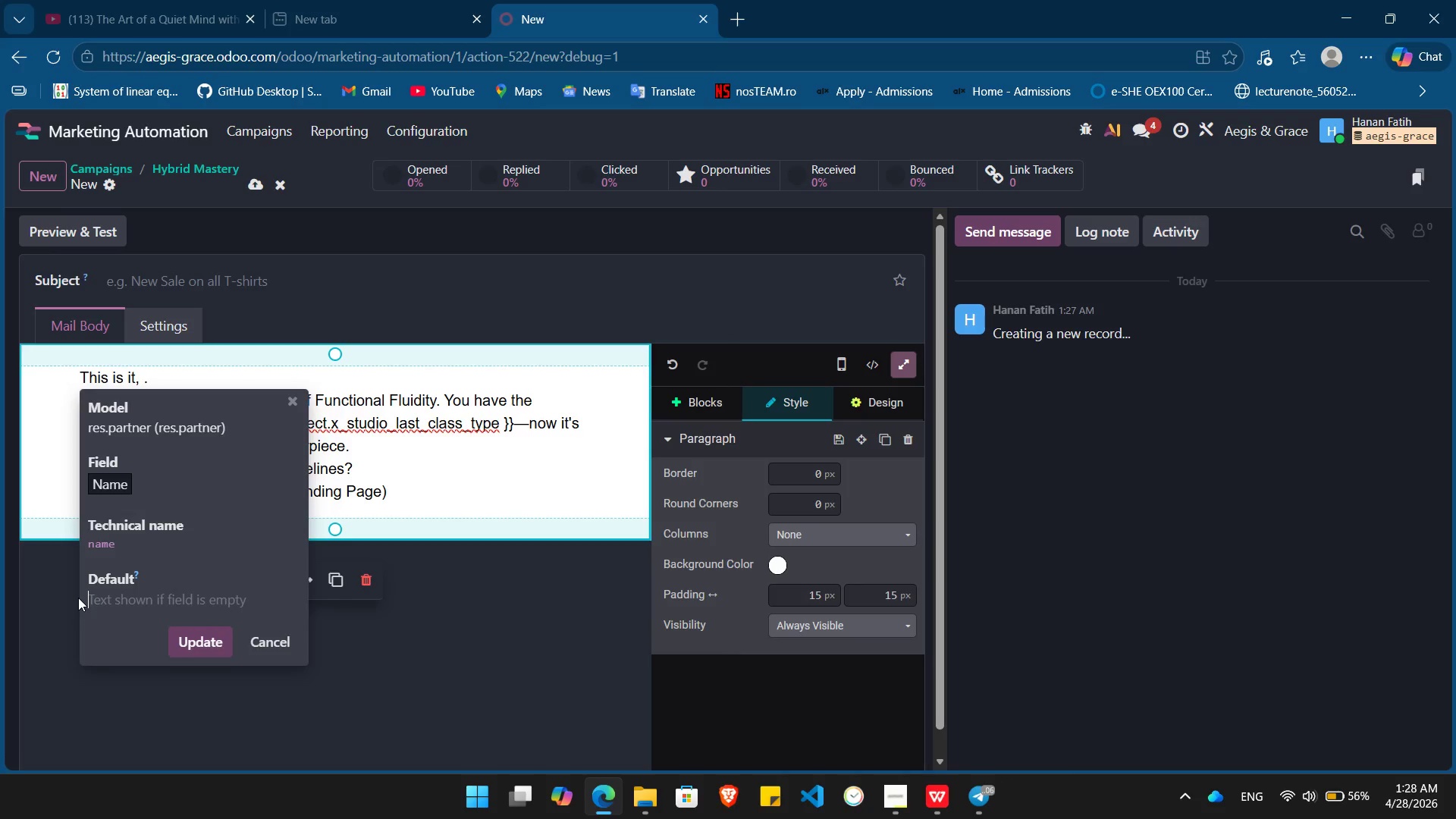 
key(Backspace)
 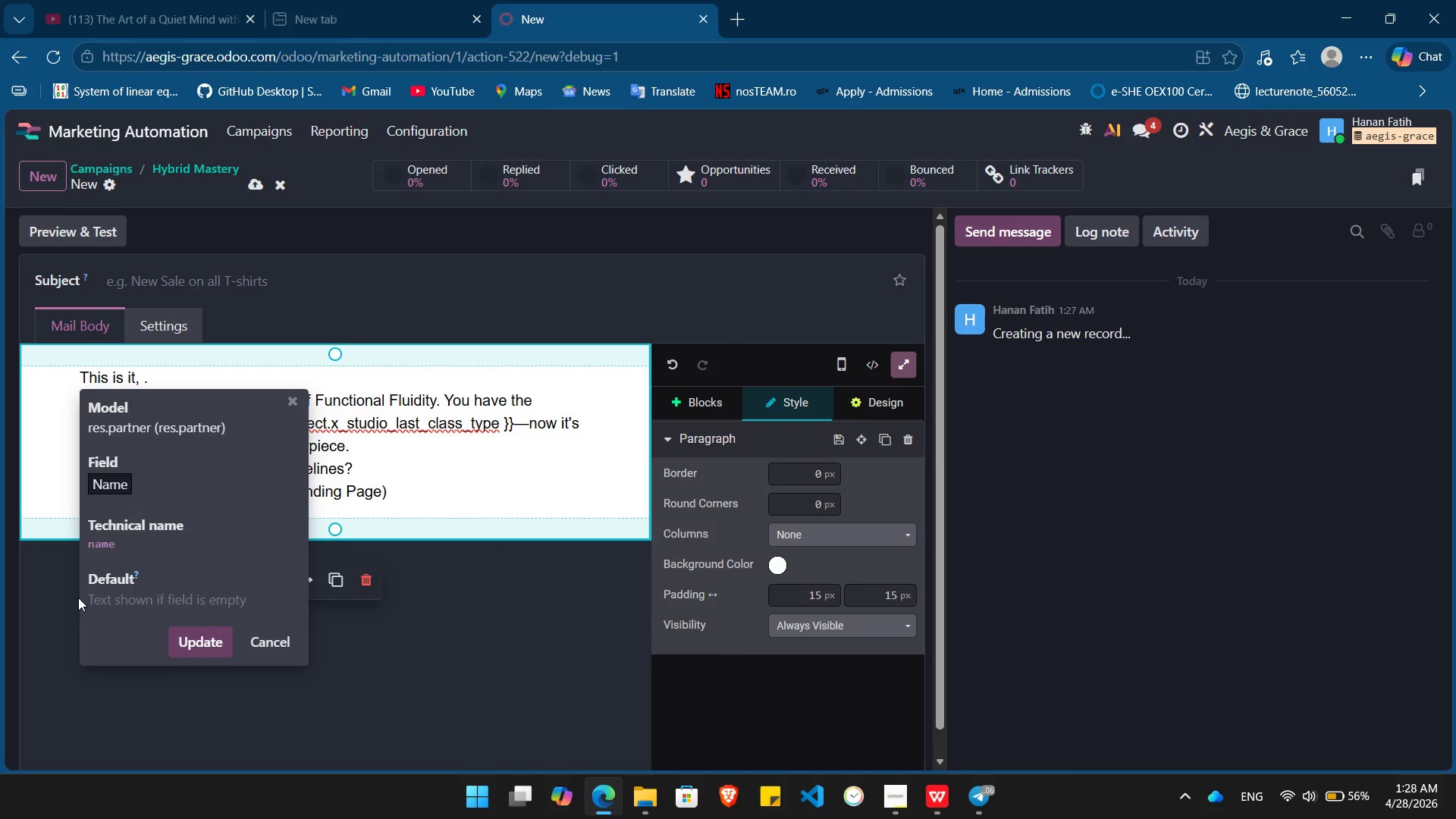 
key(Shift+BracketLeft)
 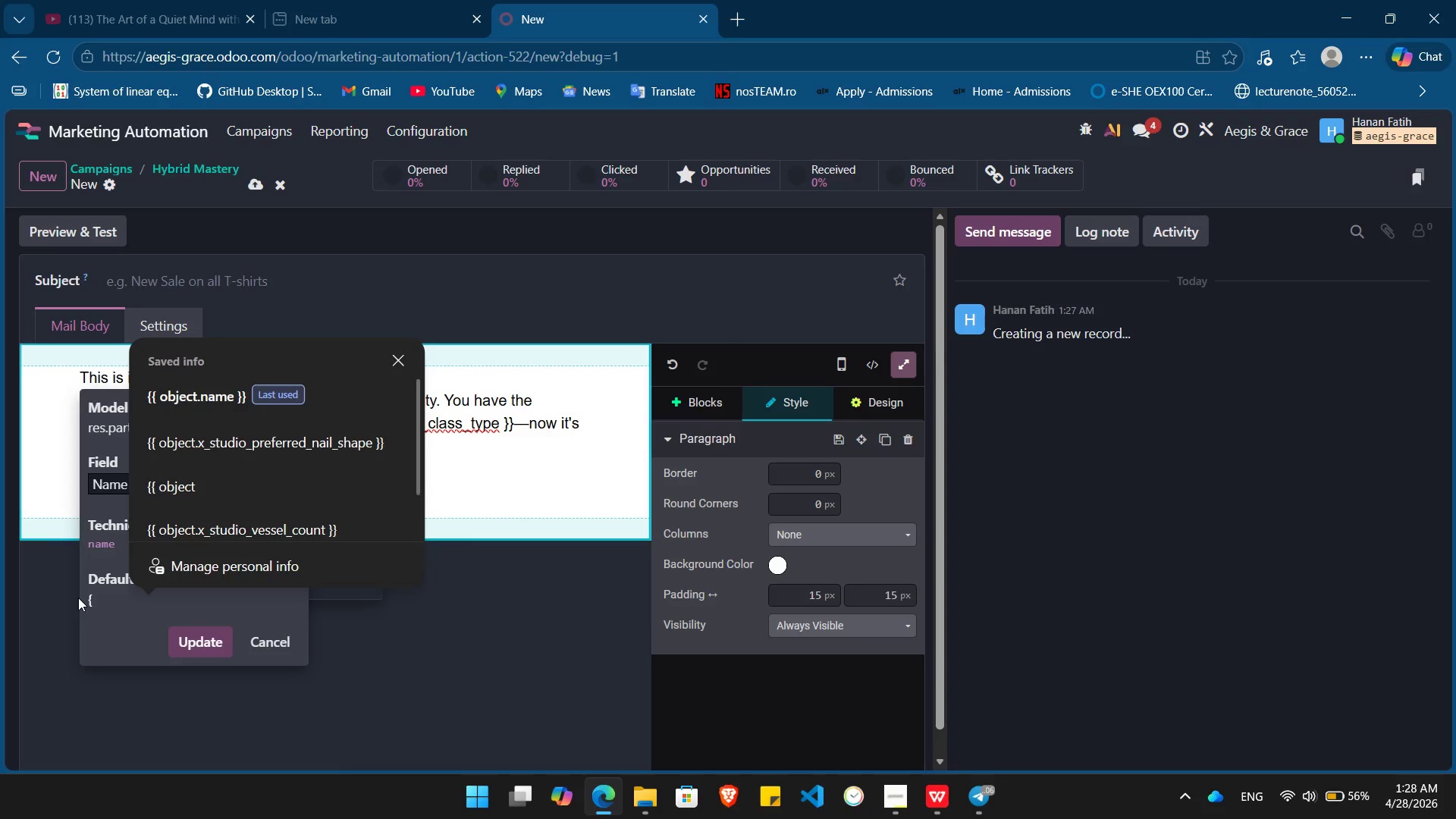 
key(ArrowDown)
 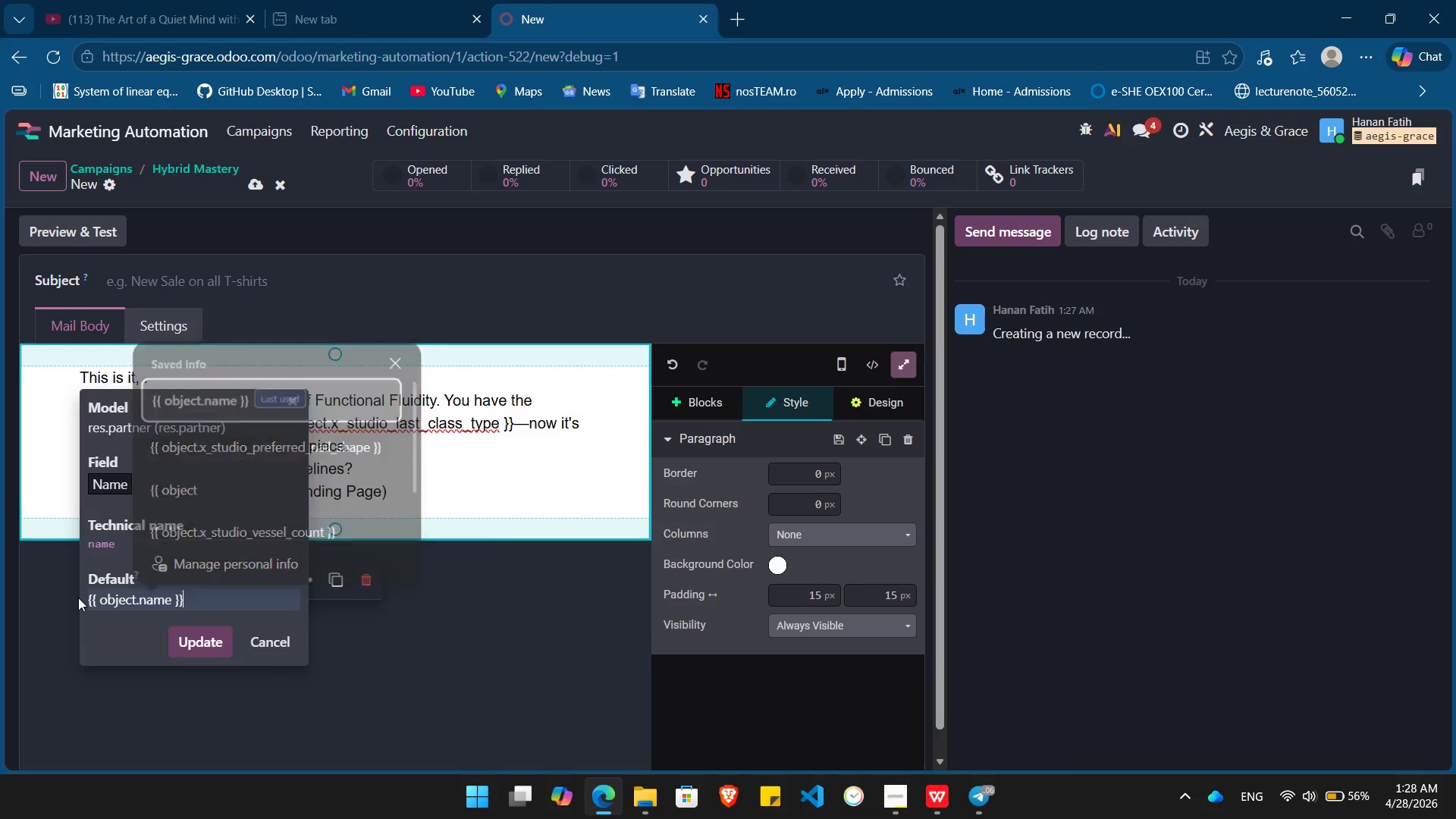 
key(Enter)
 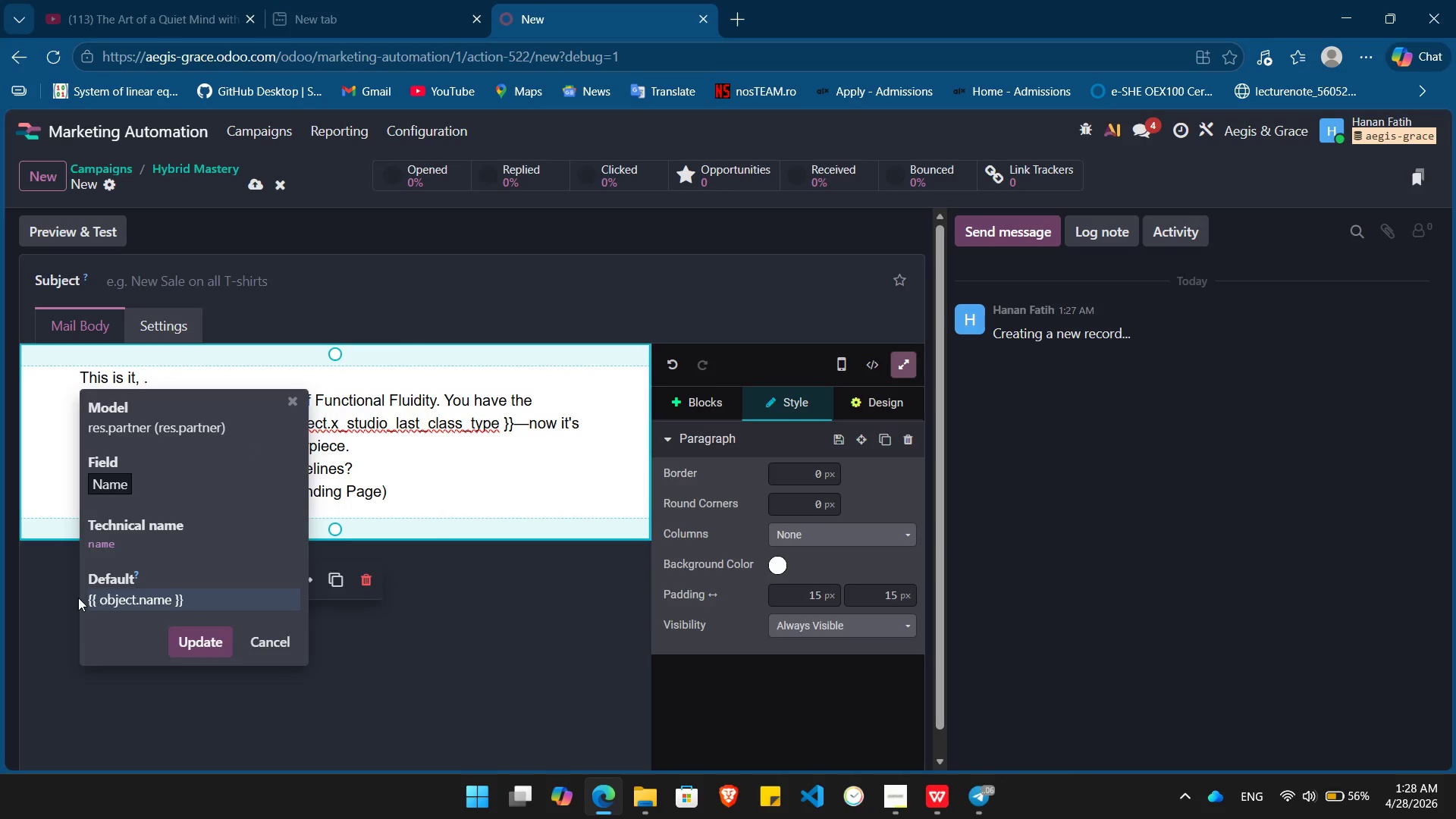 
key(Enter)
 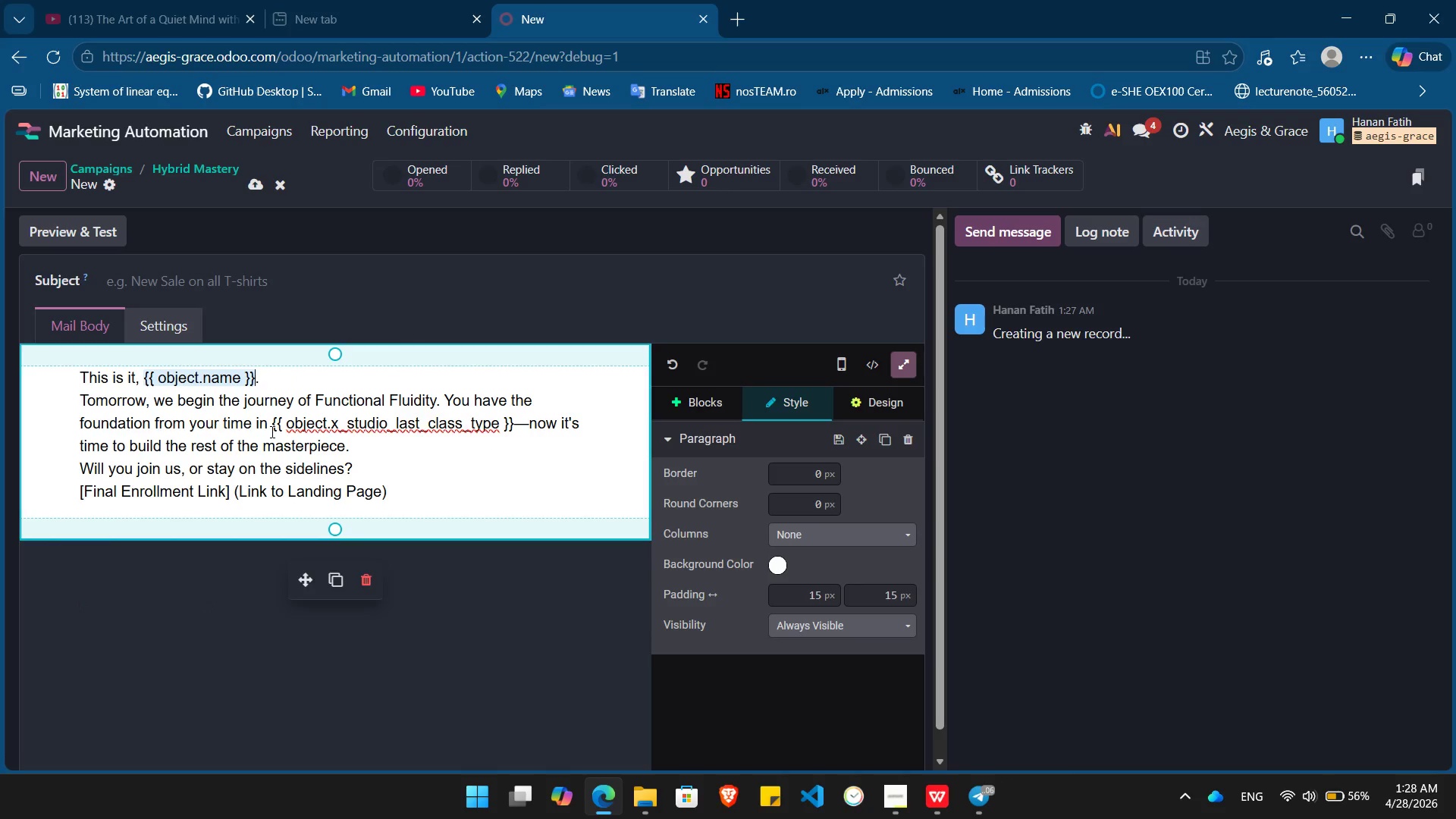 
left_click_drag(start_coordinate=[271, 431], to_coordinate=[519, 419])
 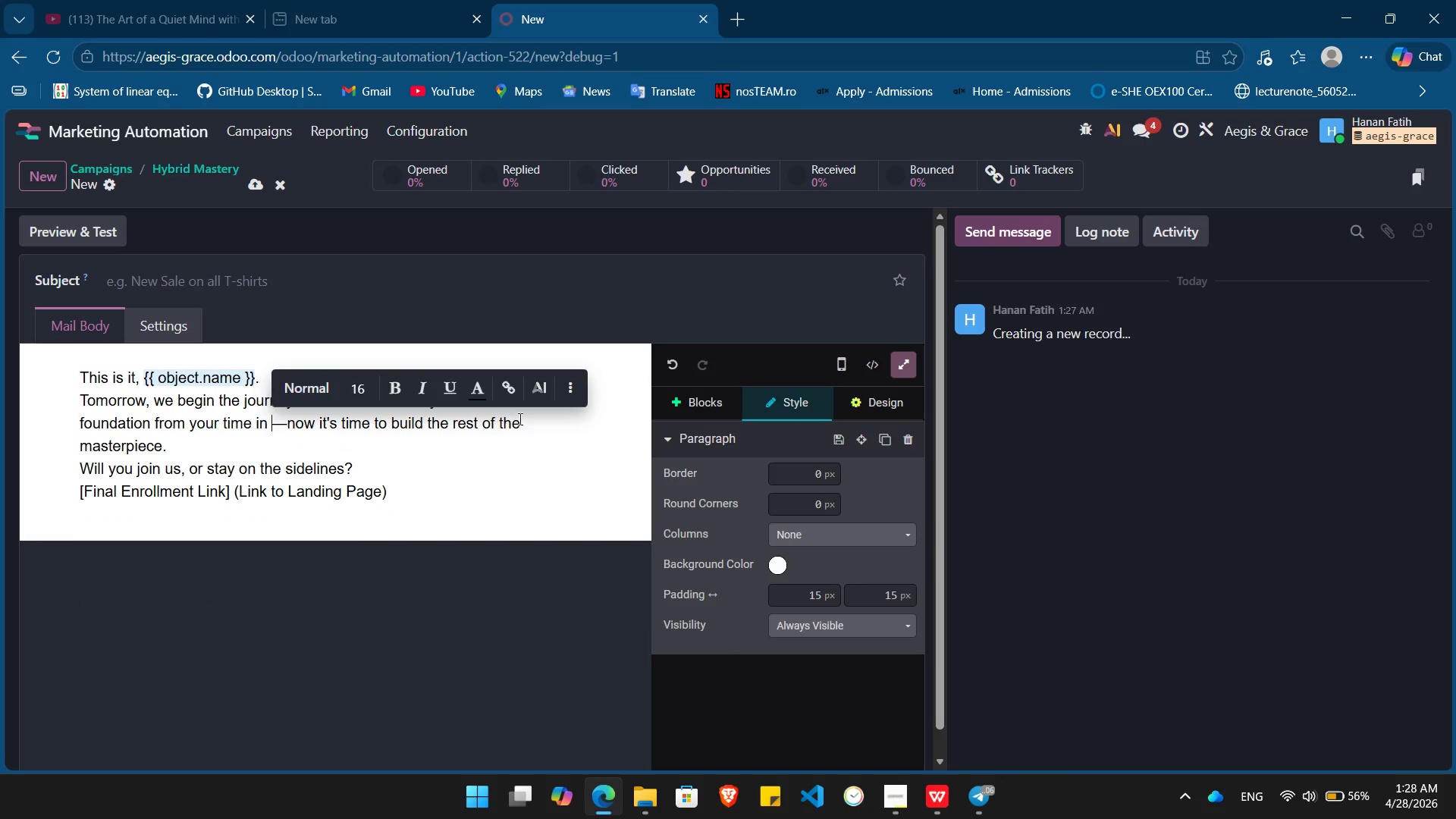 
key(Backspace)
 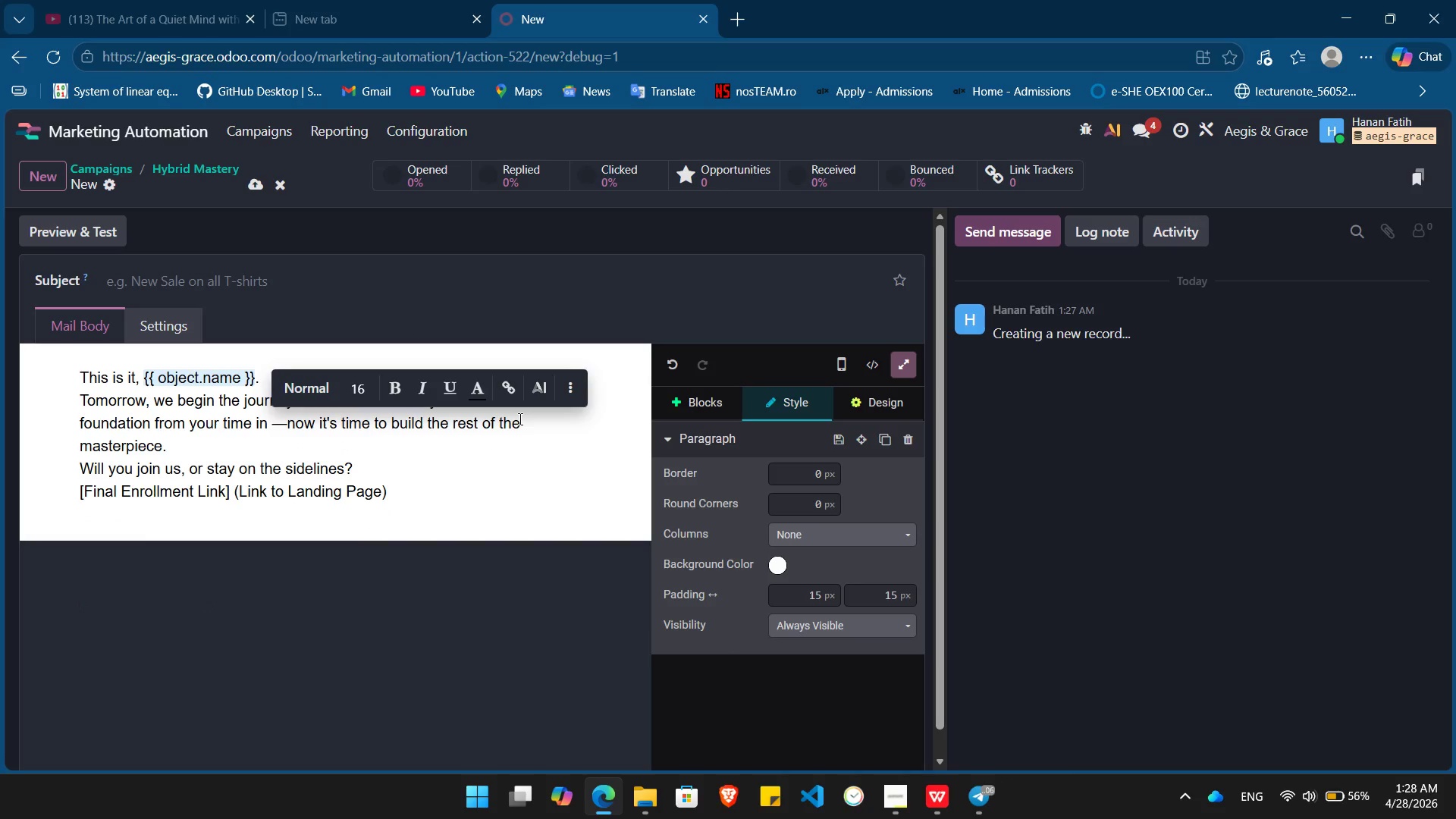 
key(Slash)
 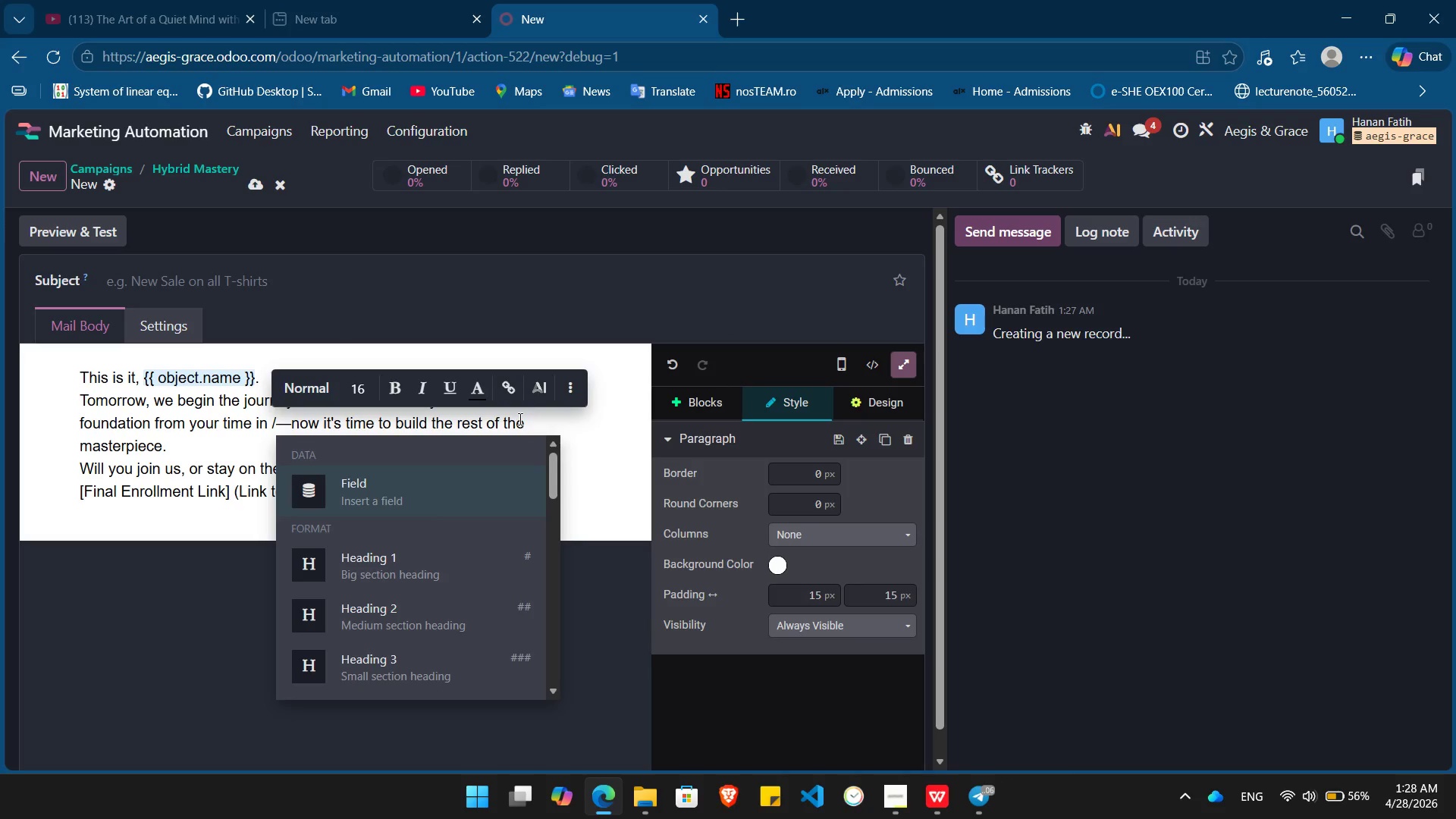 
key(Enter)
 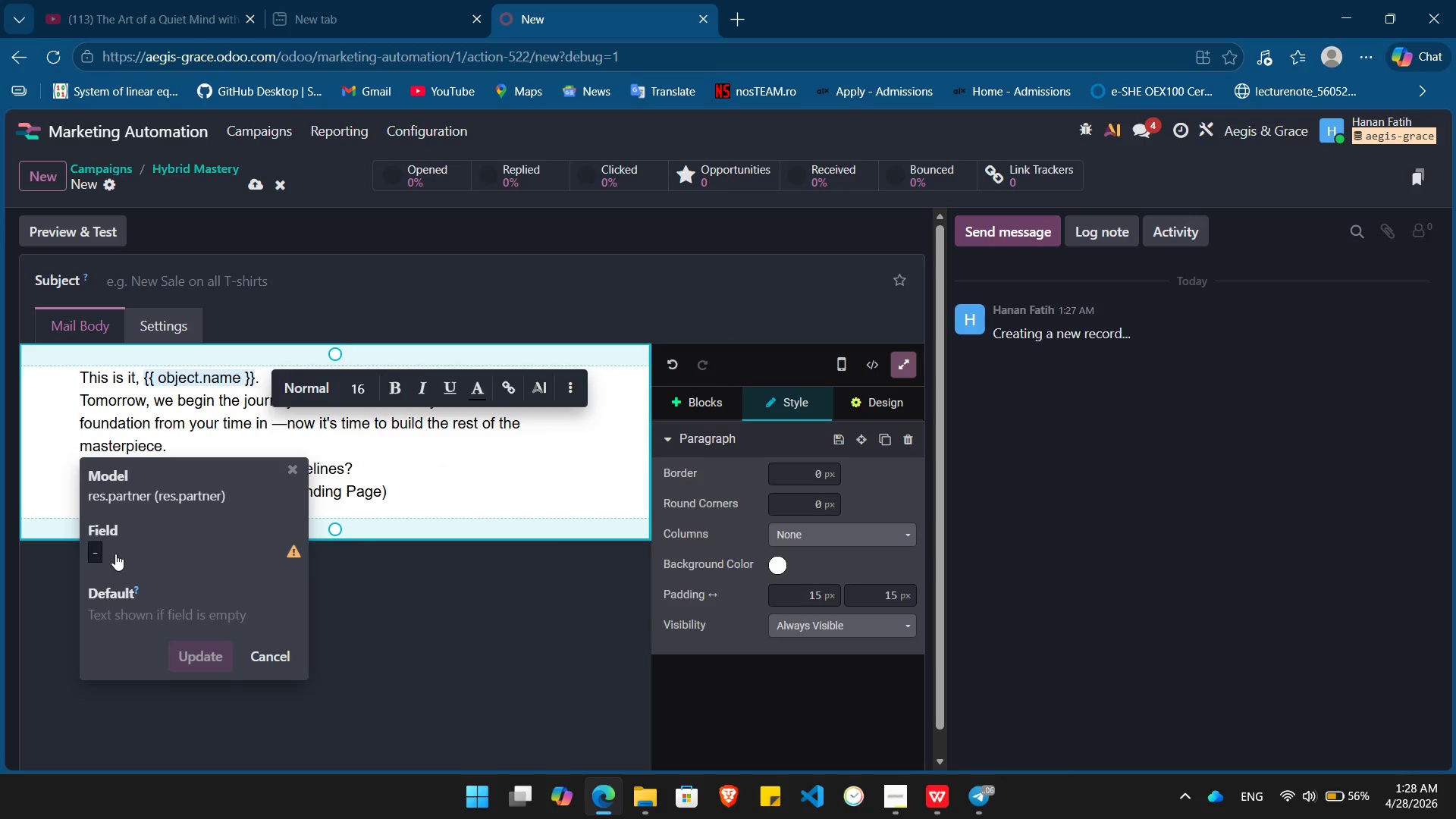 
left_click([101, 544])
 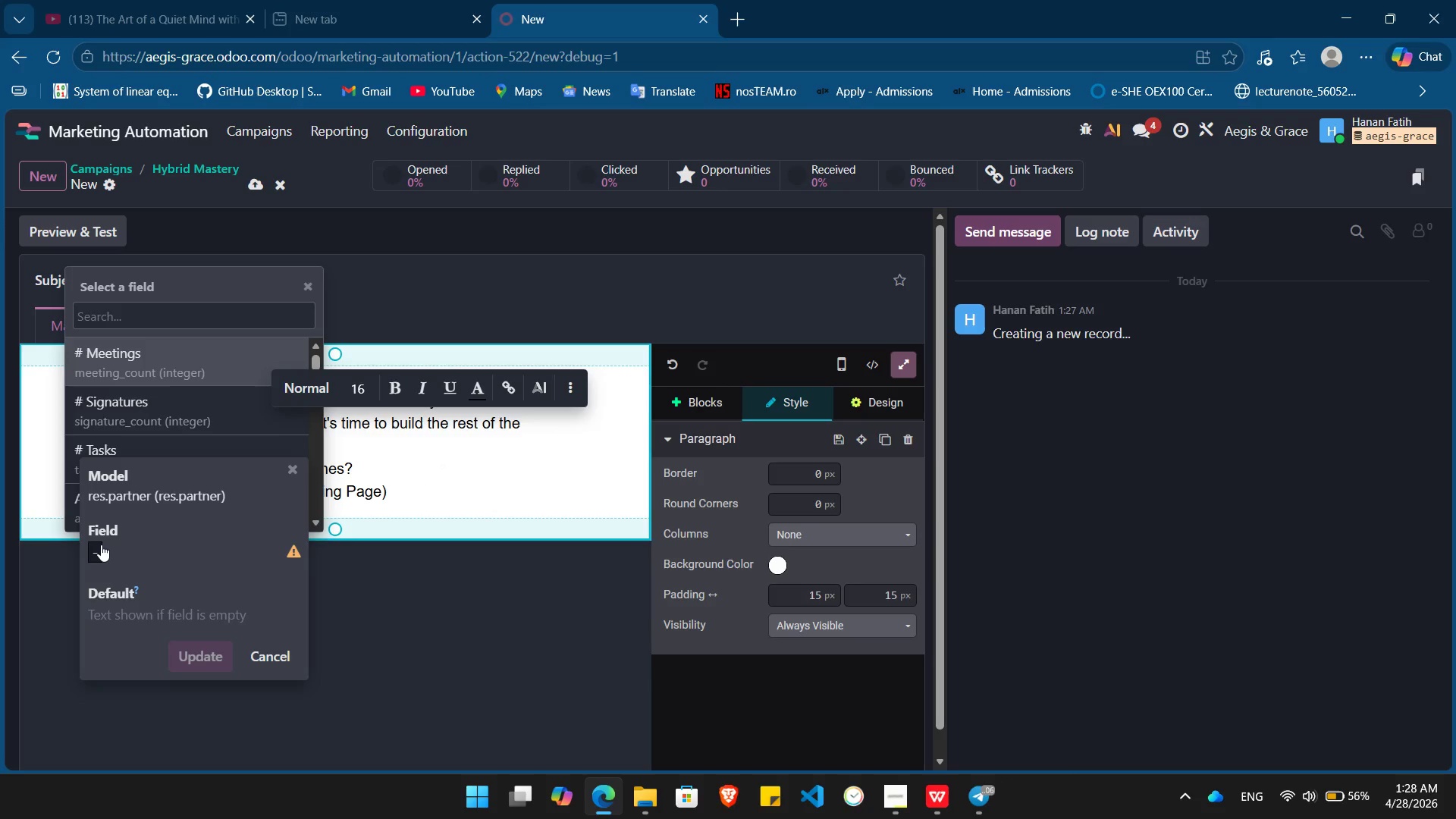 
type(las)
 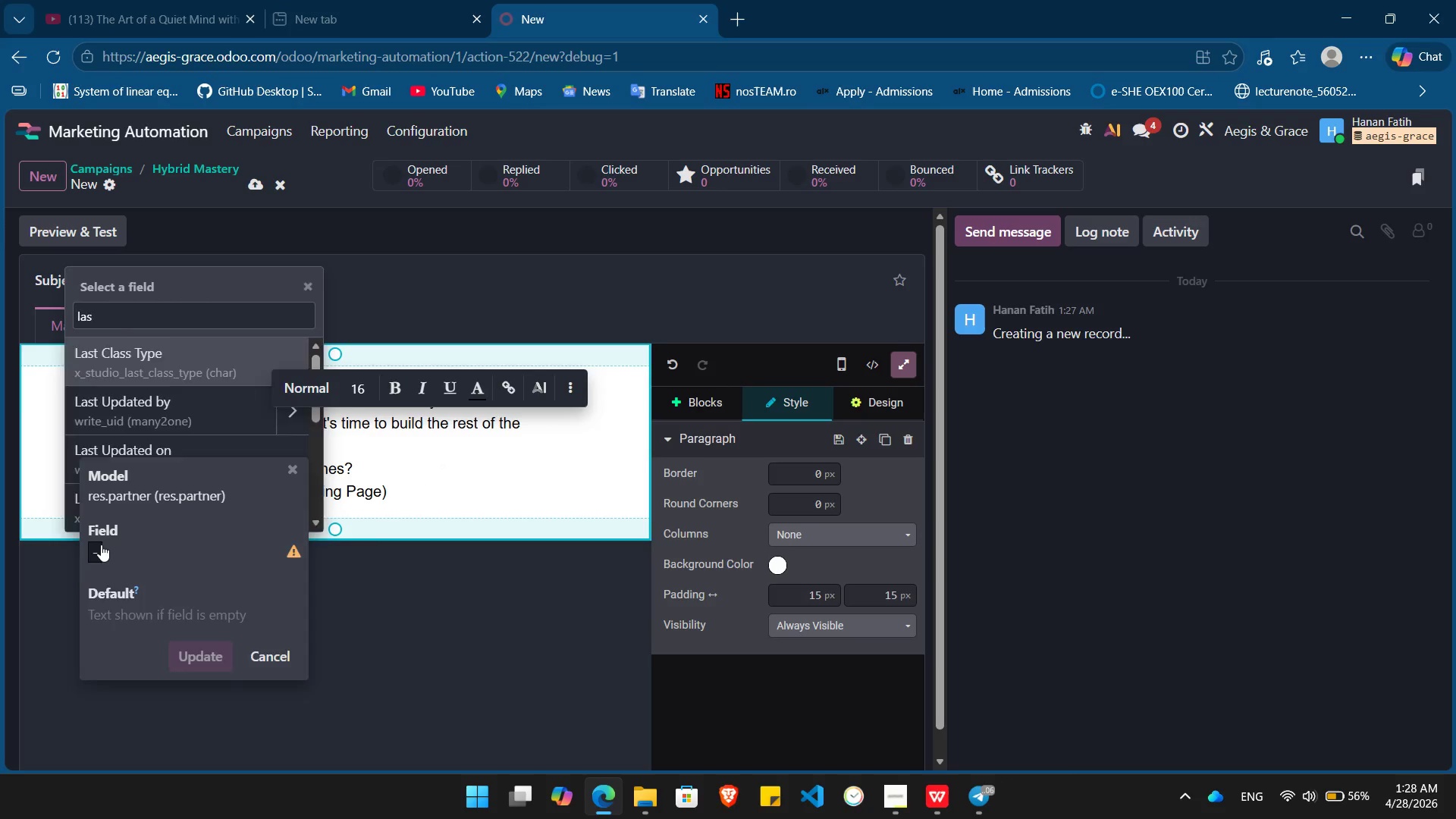 
key(Enter)
 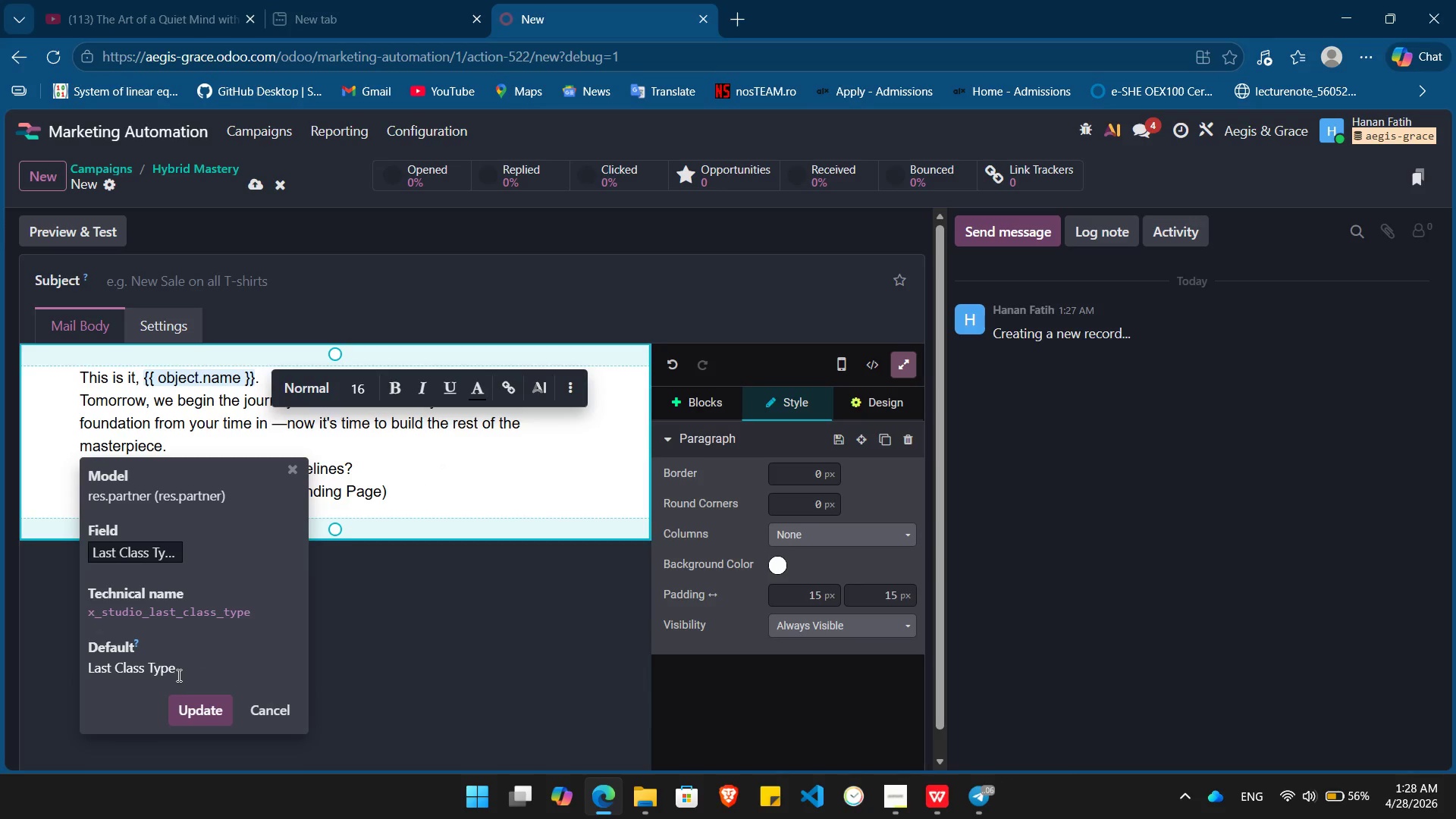 
left_click_drag(start_coordinate=[180, 672], to_coordinate=[88, 671])
 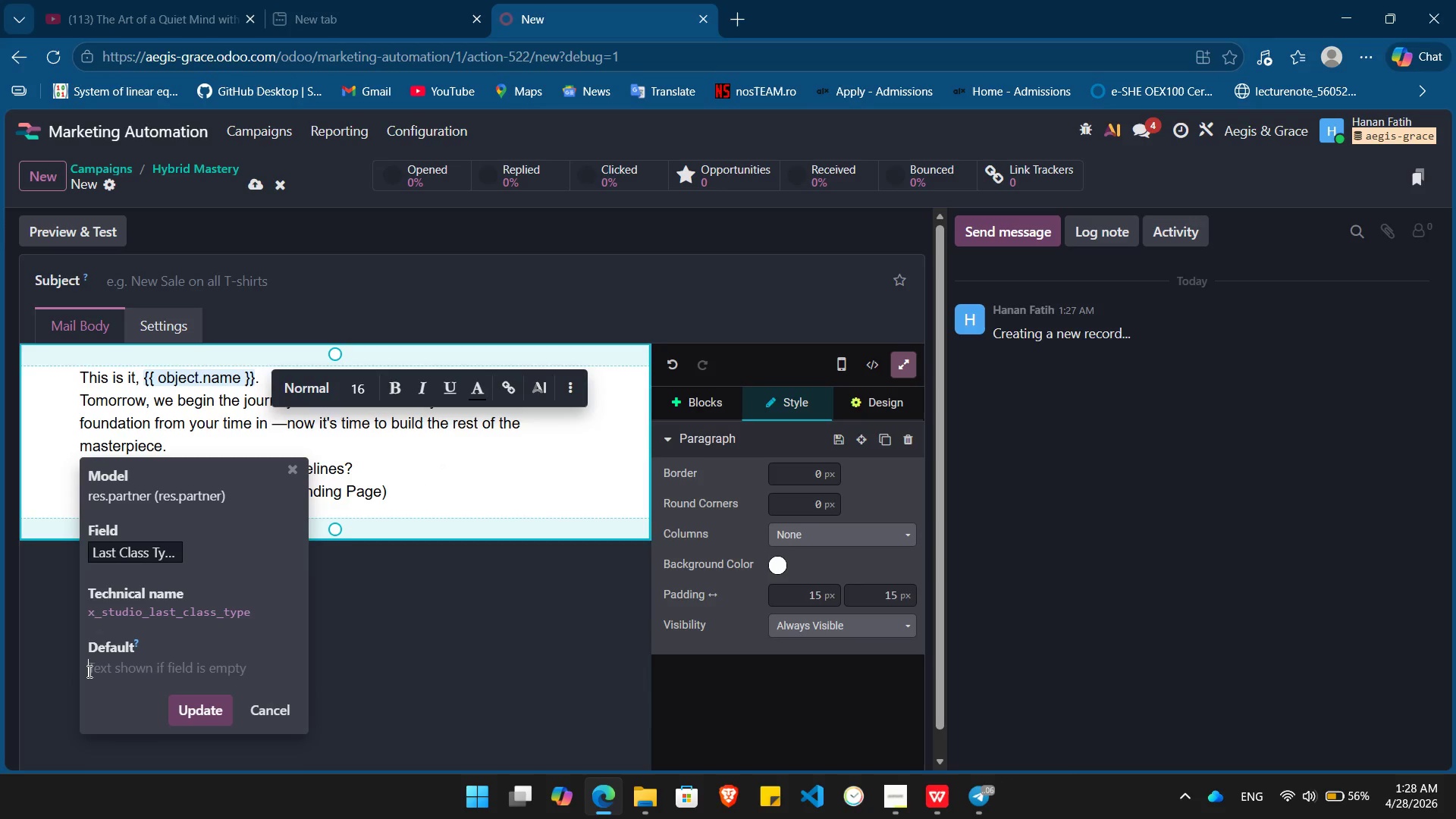 
key(Backspace)
 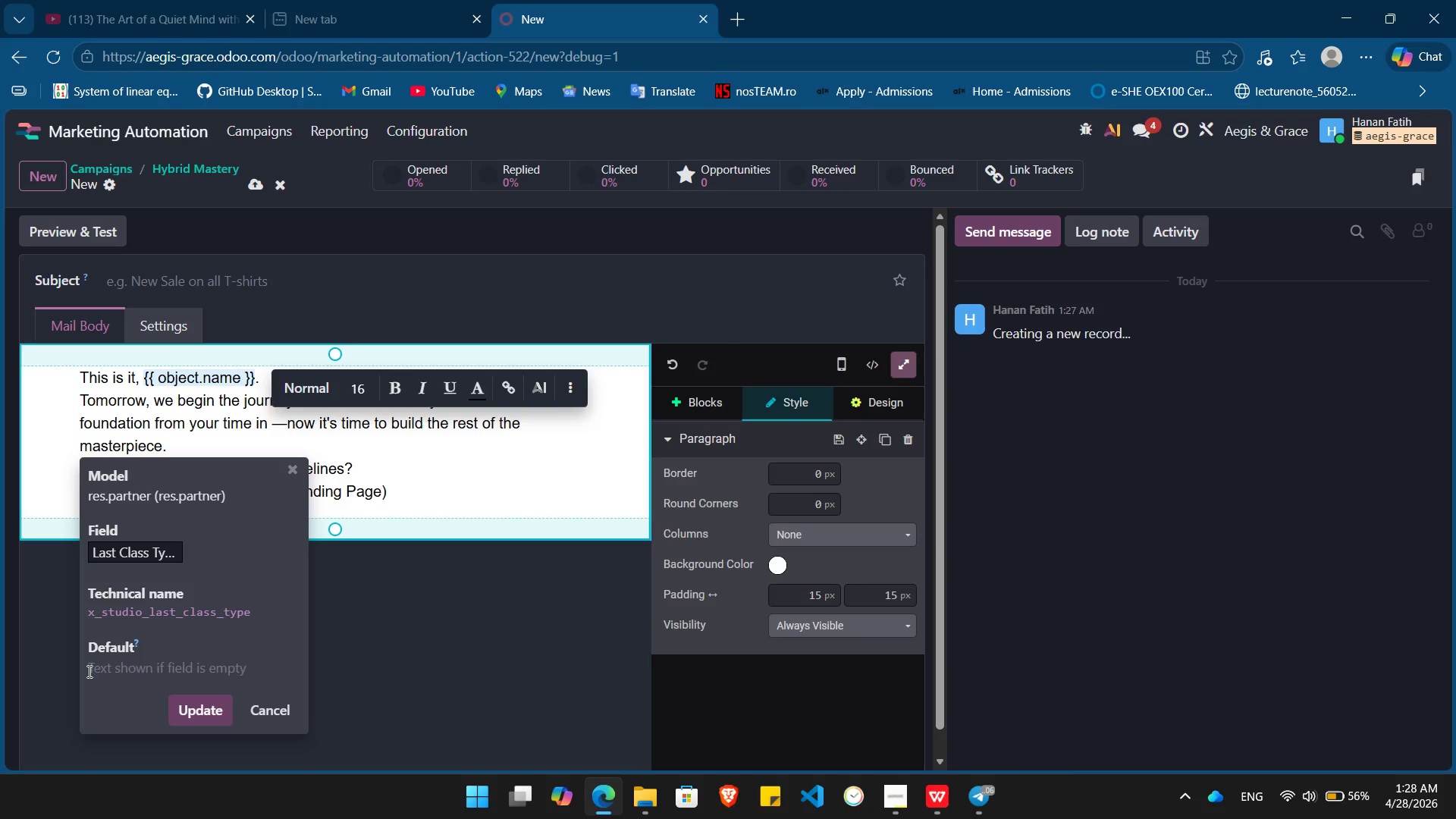 
key(Shift+BracketLeft)
 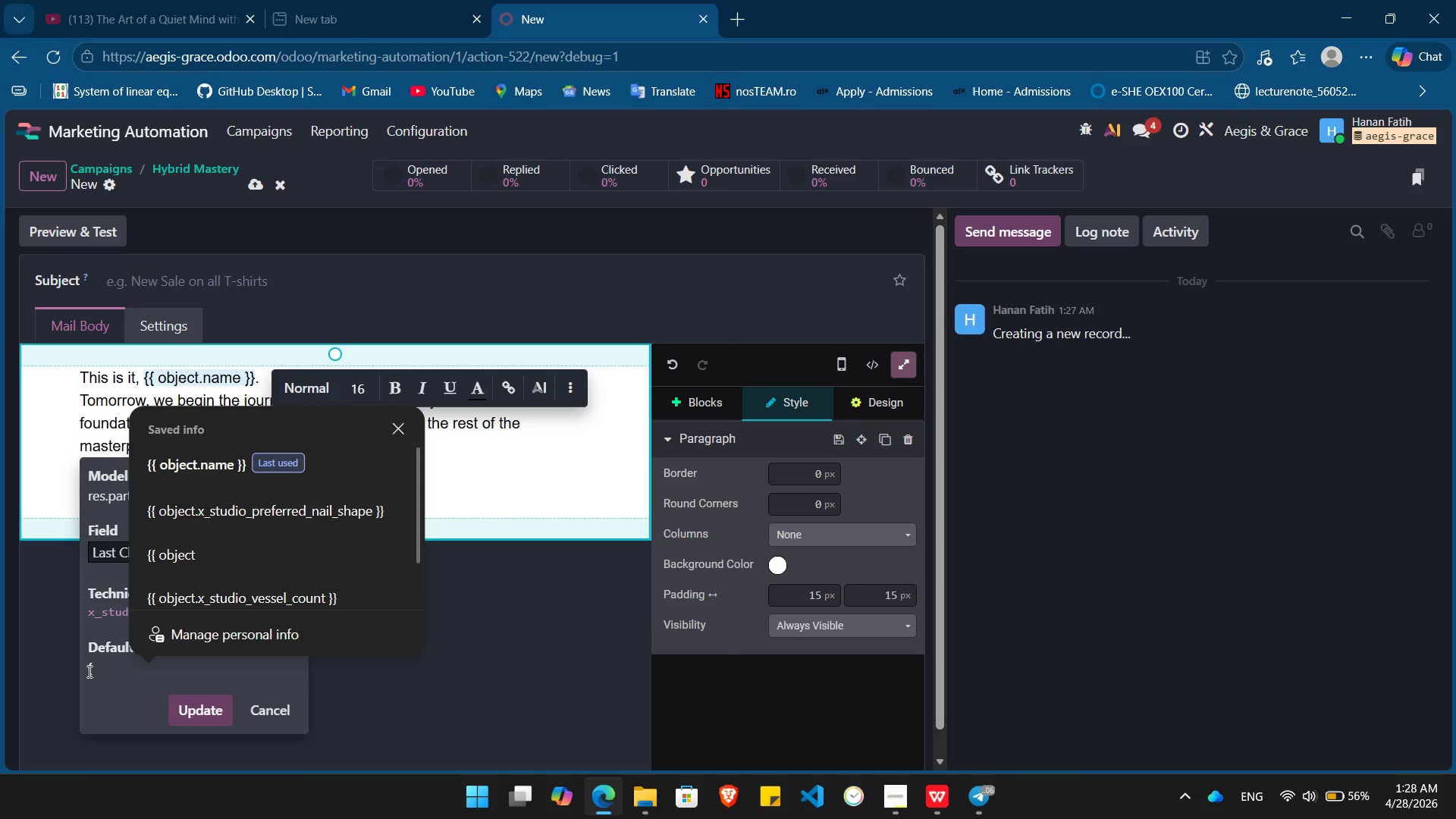 
key(Shift+BracketLeft)
 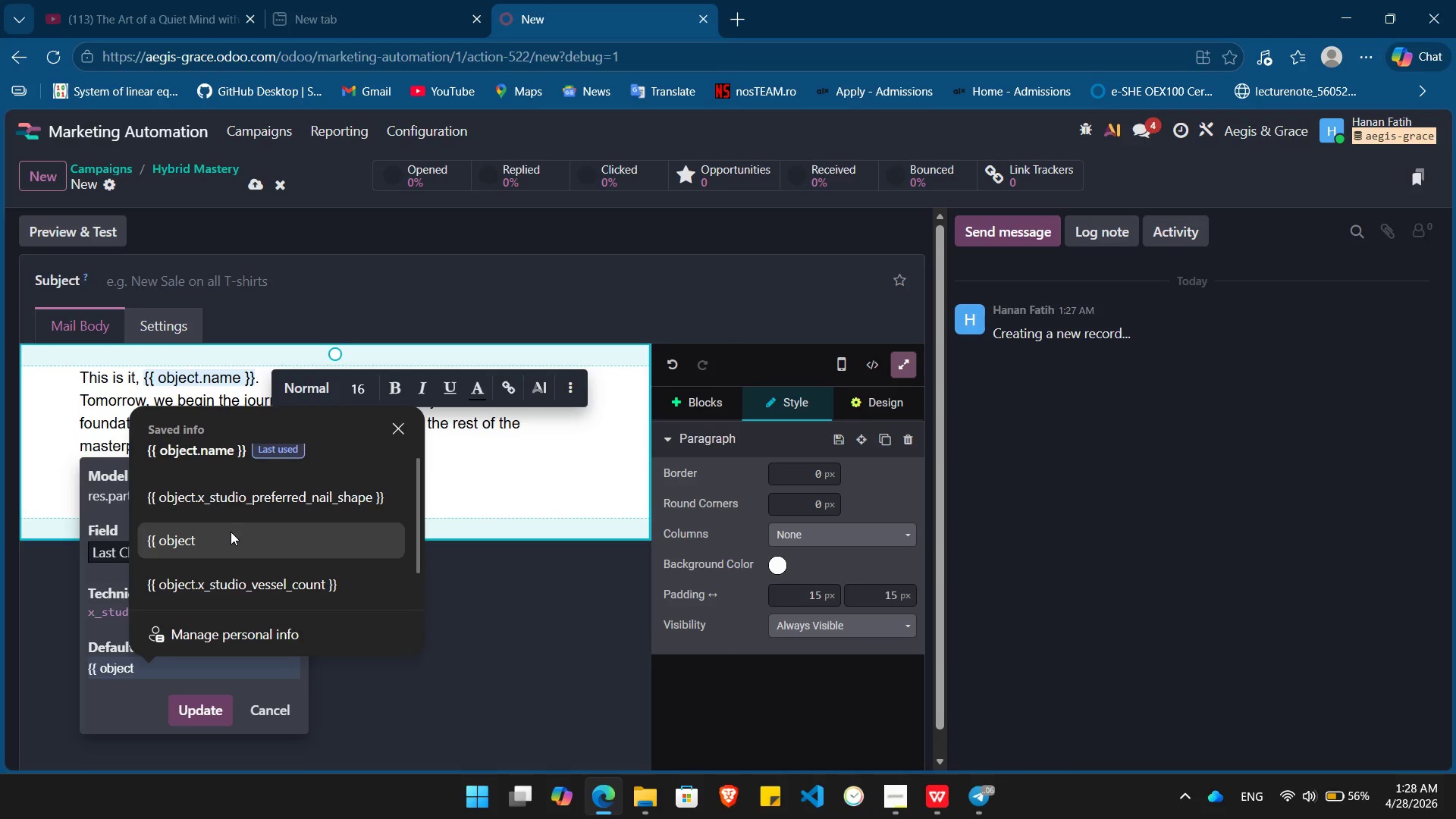 
scroll: coordinate [231, 532], scroll_direction: down, amount: 1.0
 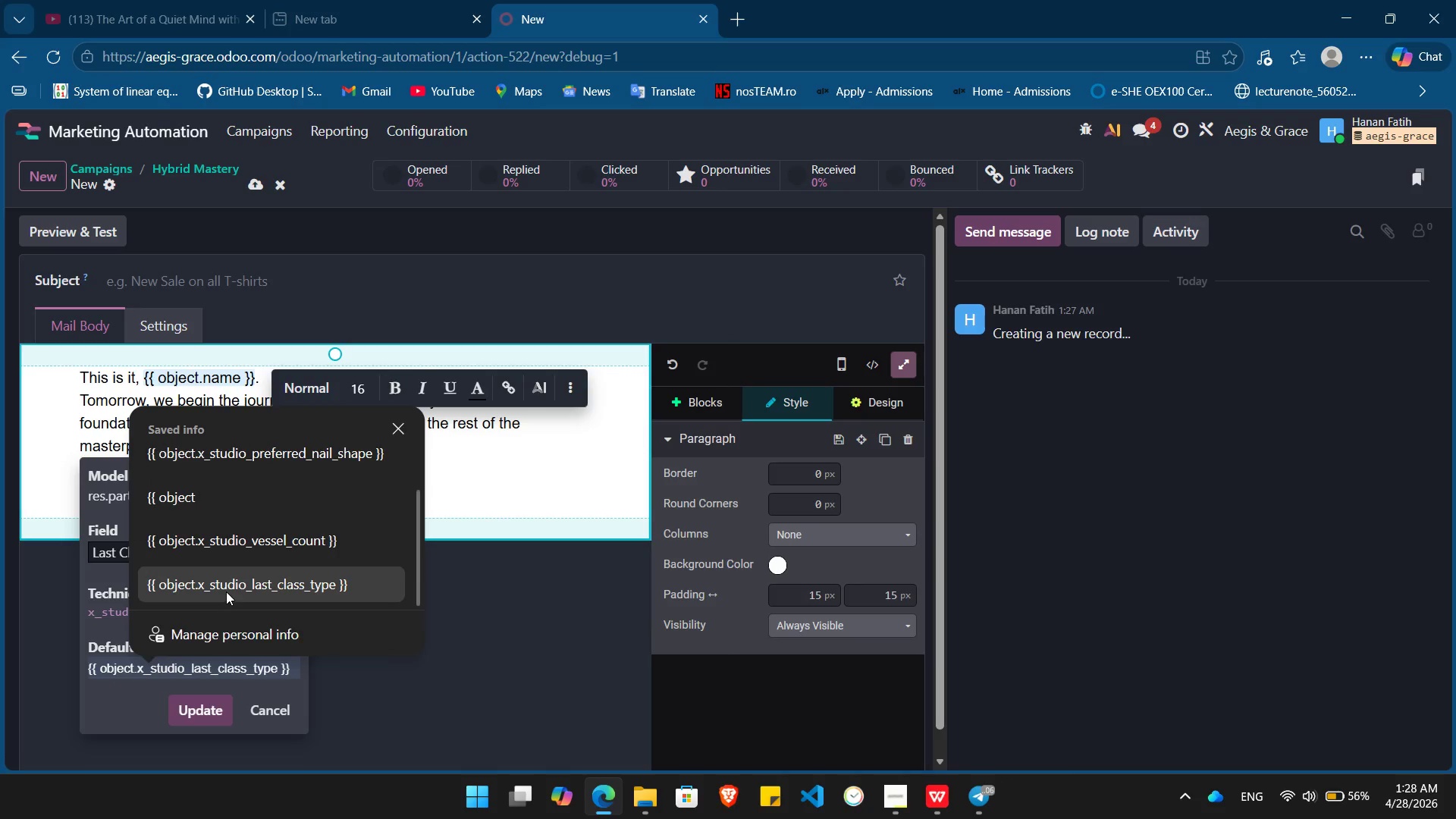 
left_click([226, 592])
 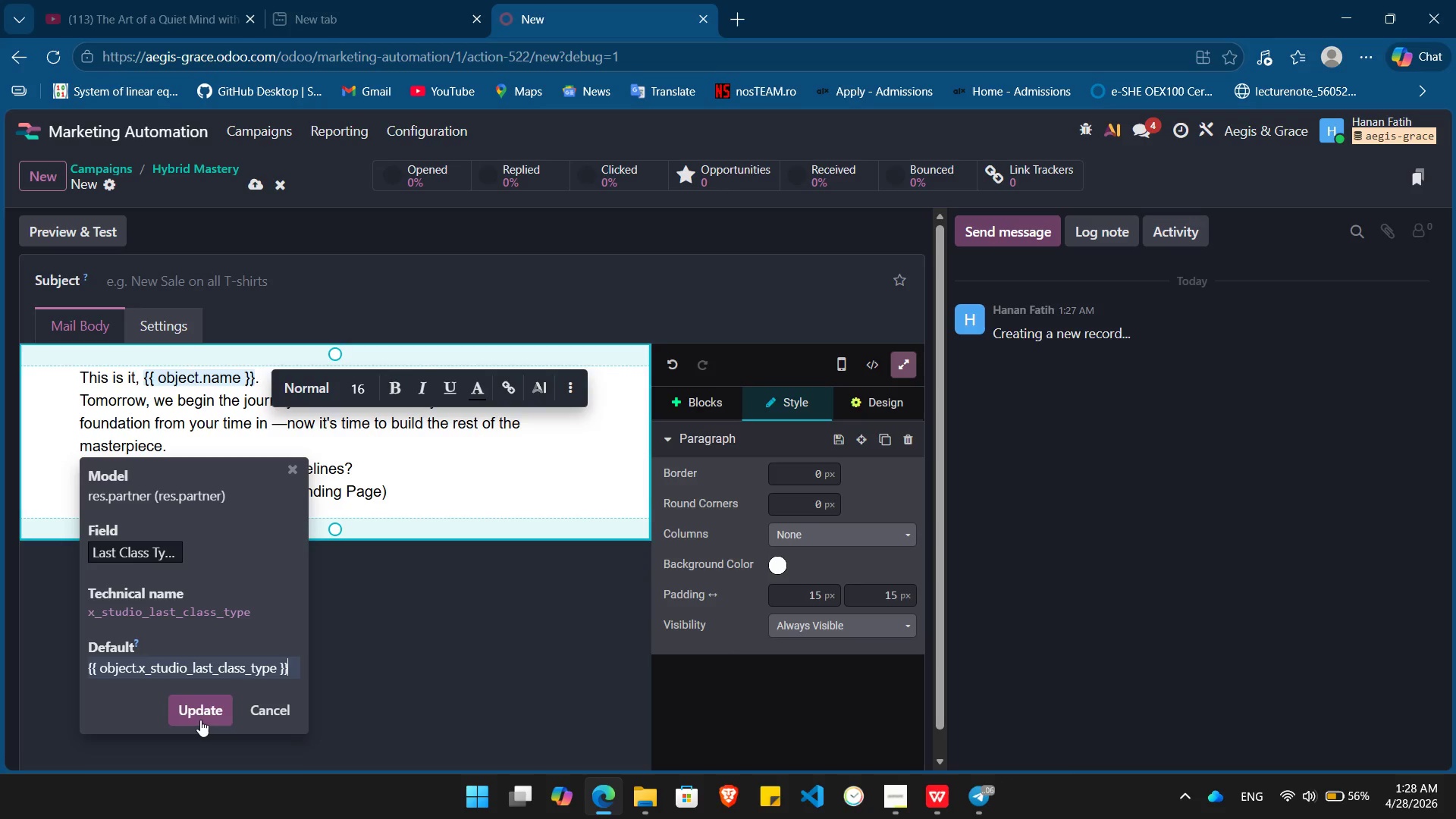 
left_click([200, 720])
 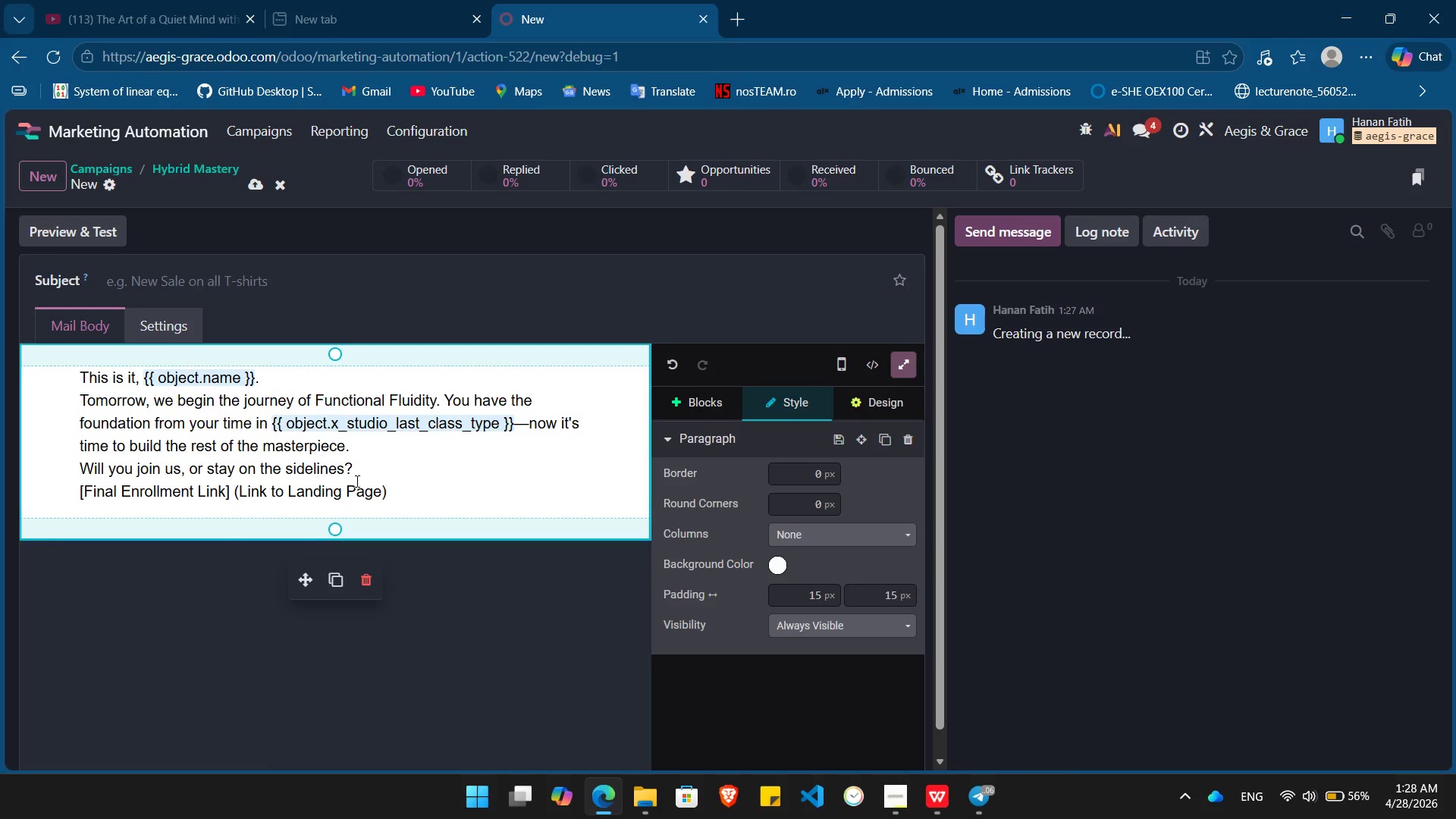 
left_click([362, 476])
 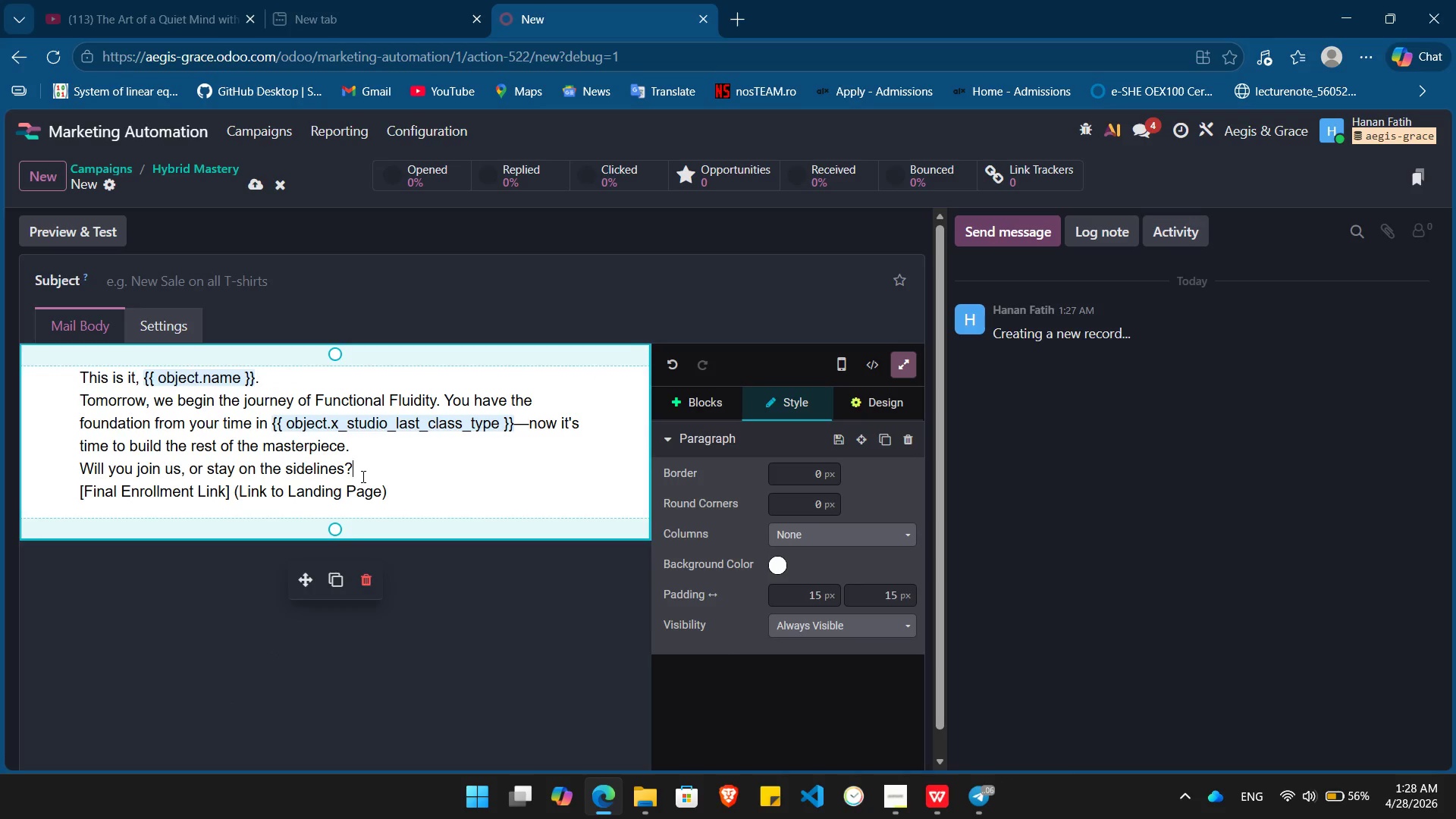 
key(Enter)
 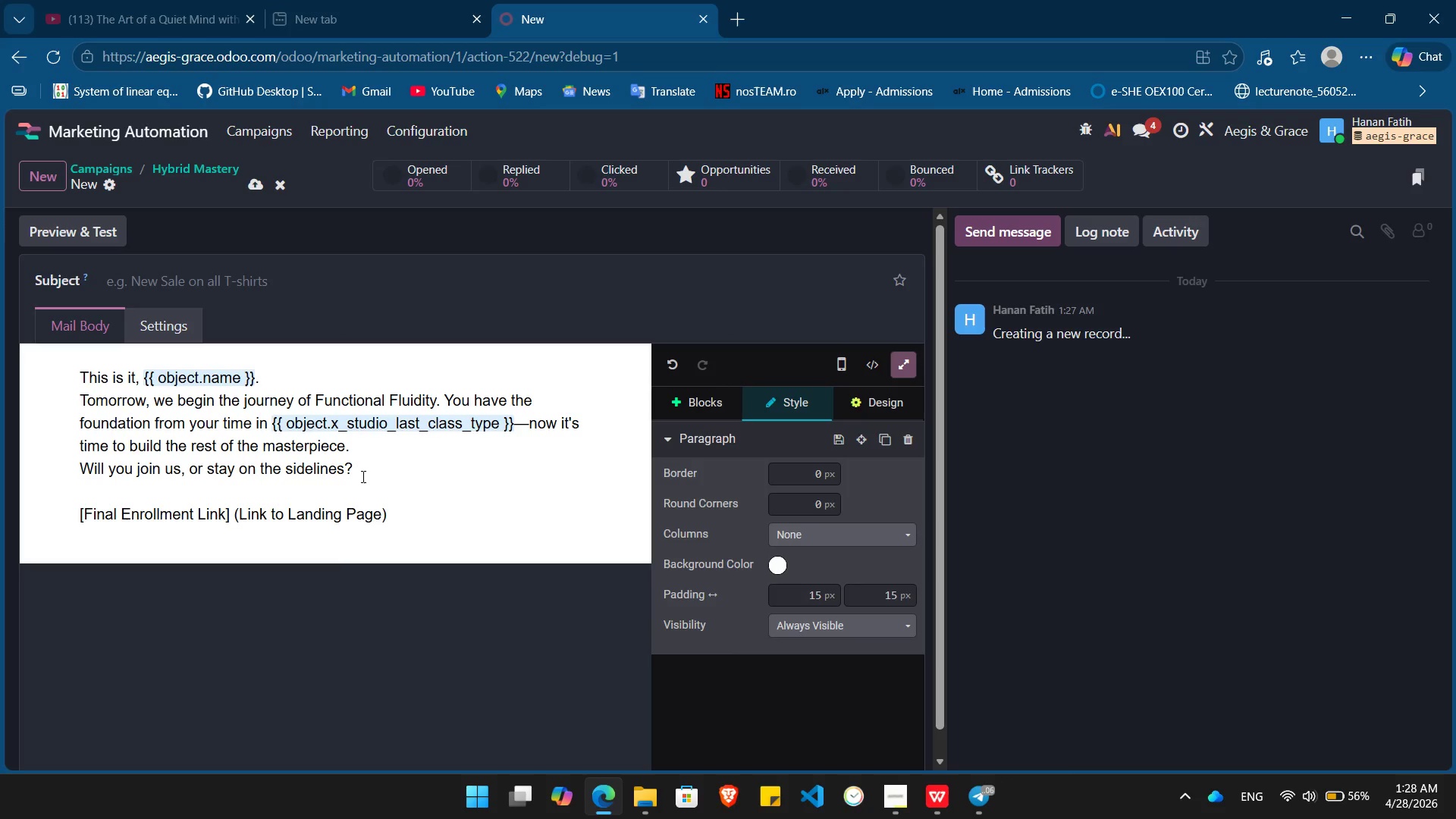 
type(/but)
 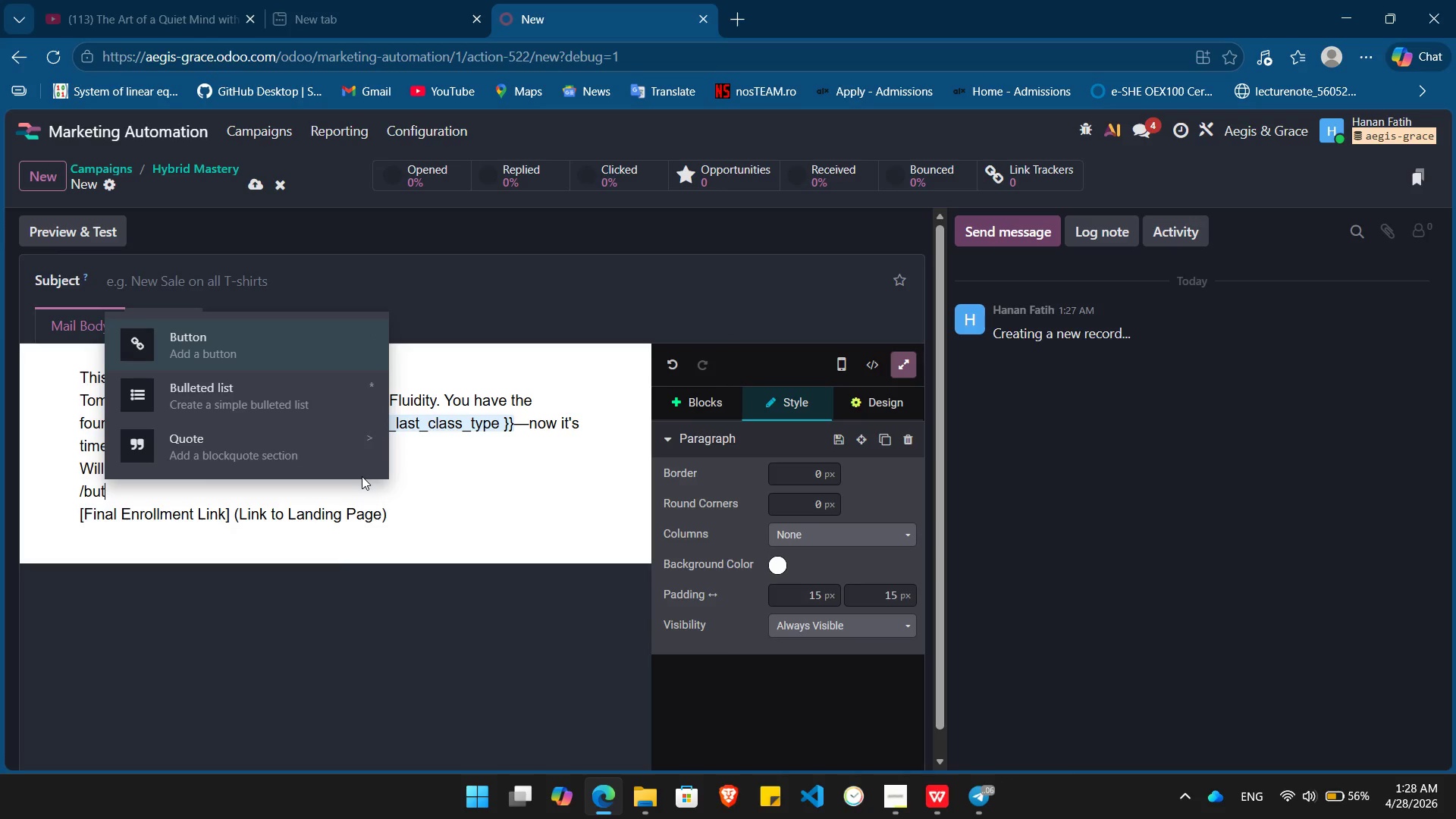 
key(Enter)
 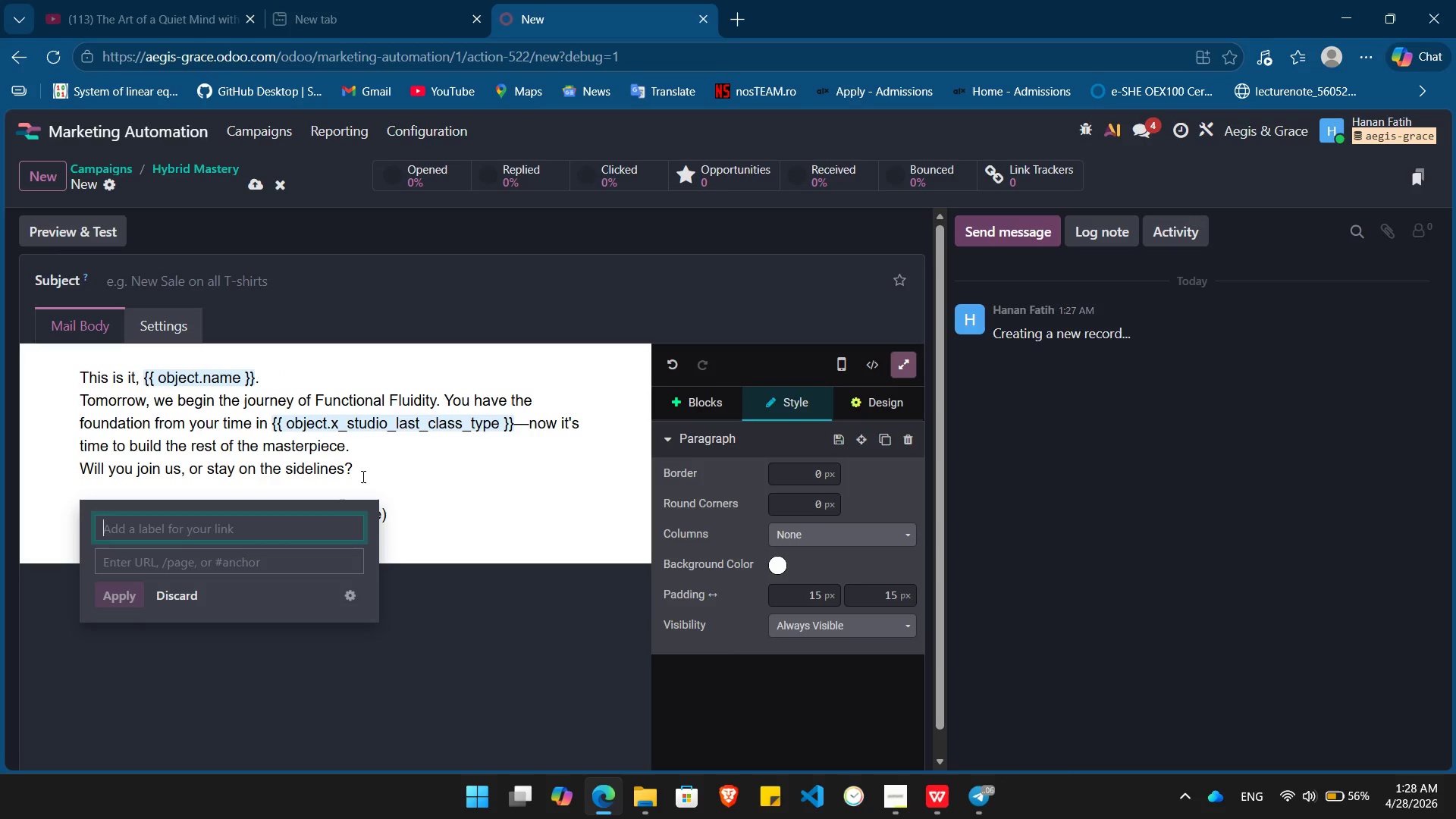 
type(FInal Enrollment)
 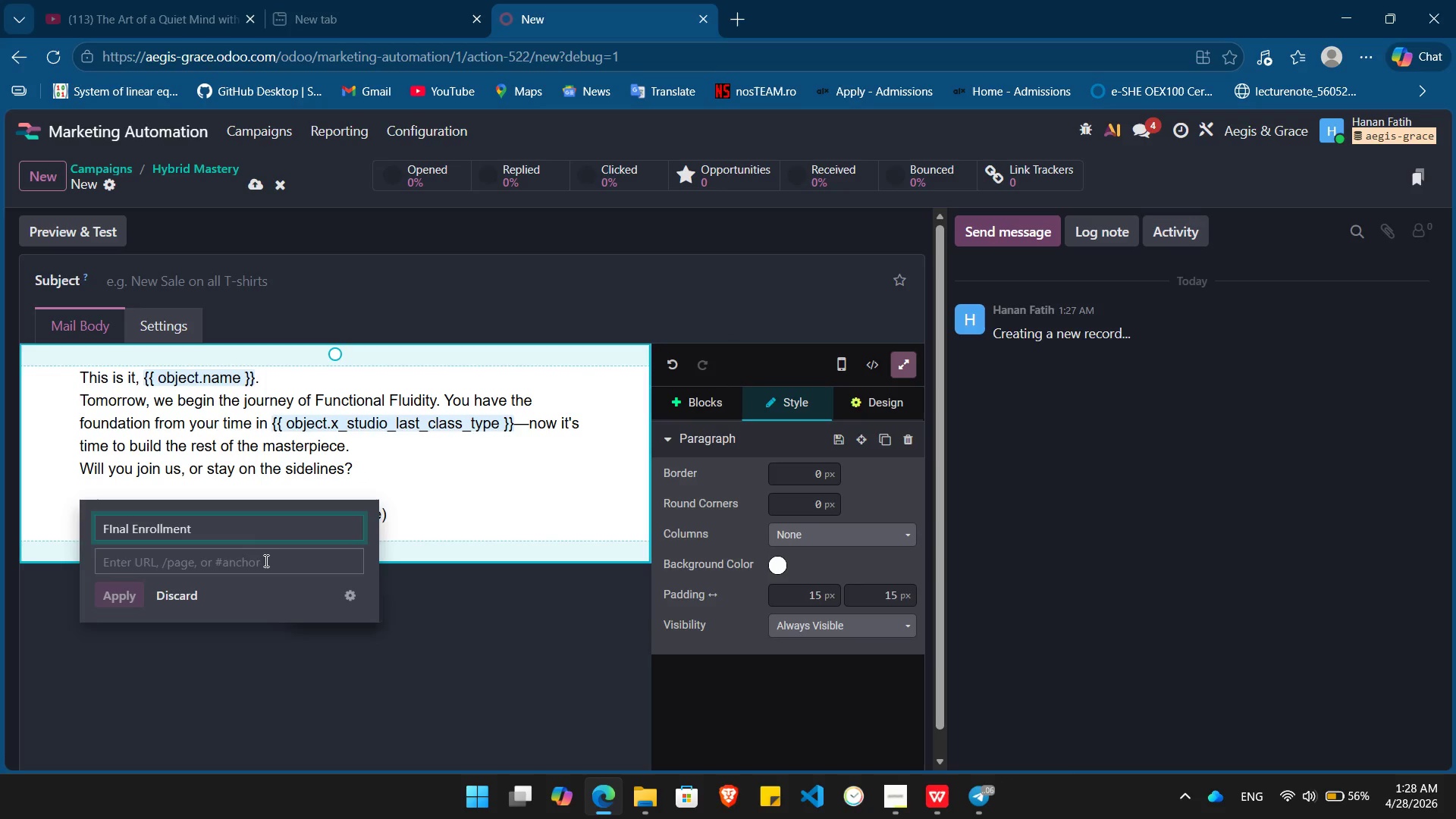 
left_click([264, 560])
 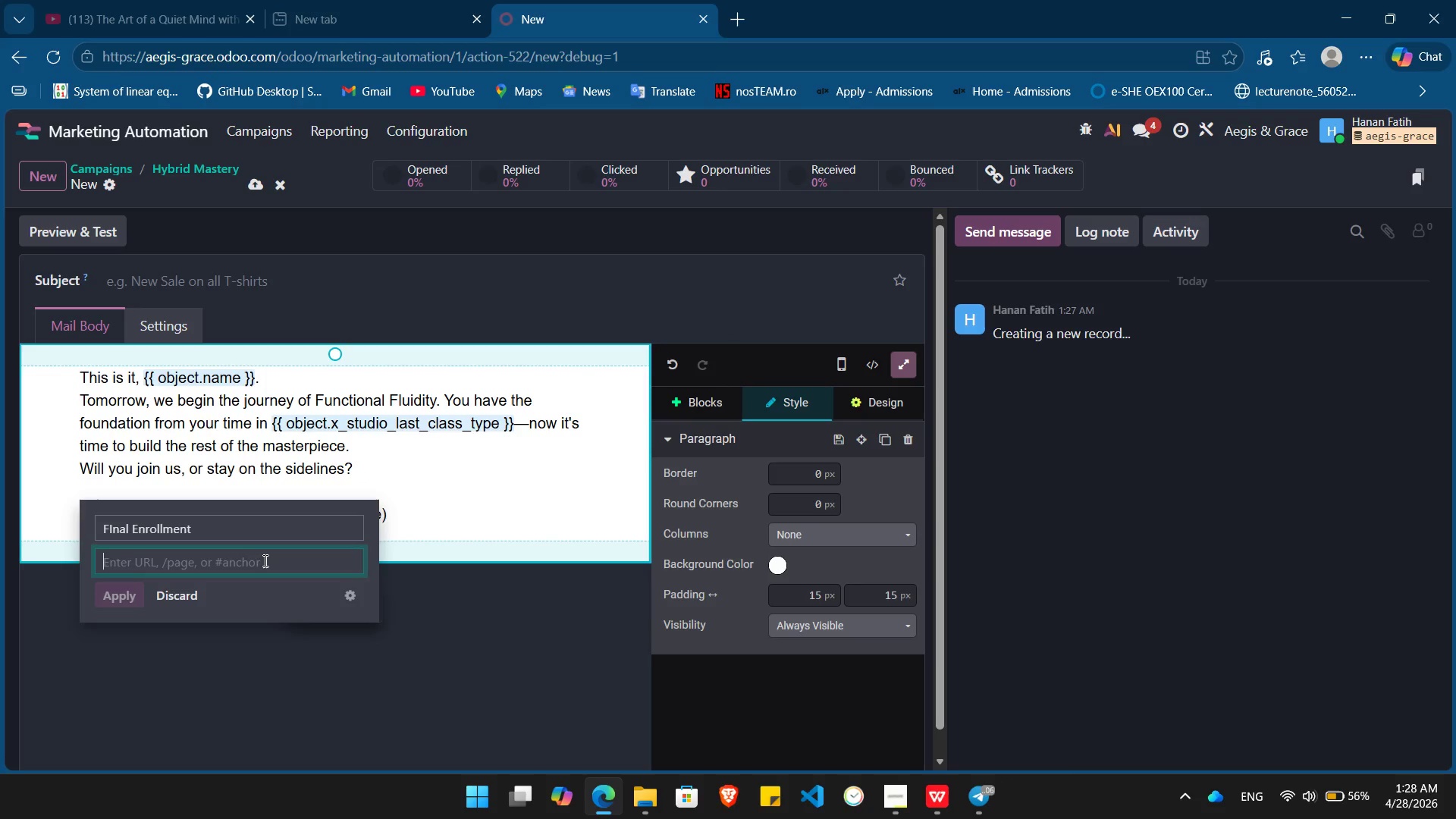 
key(Meta+V)
 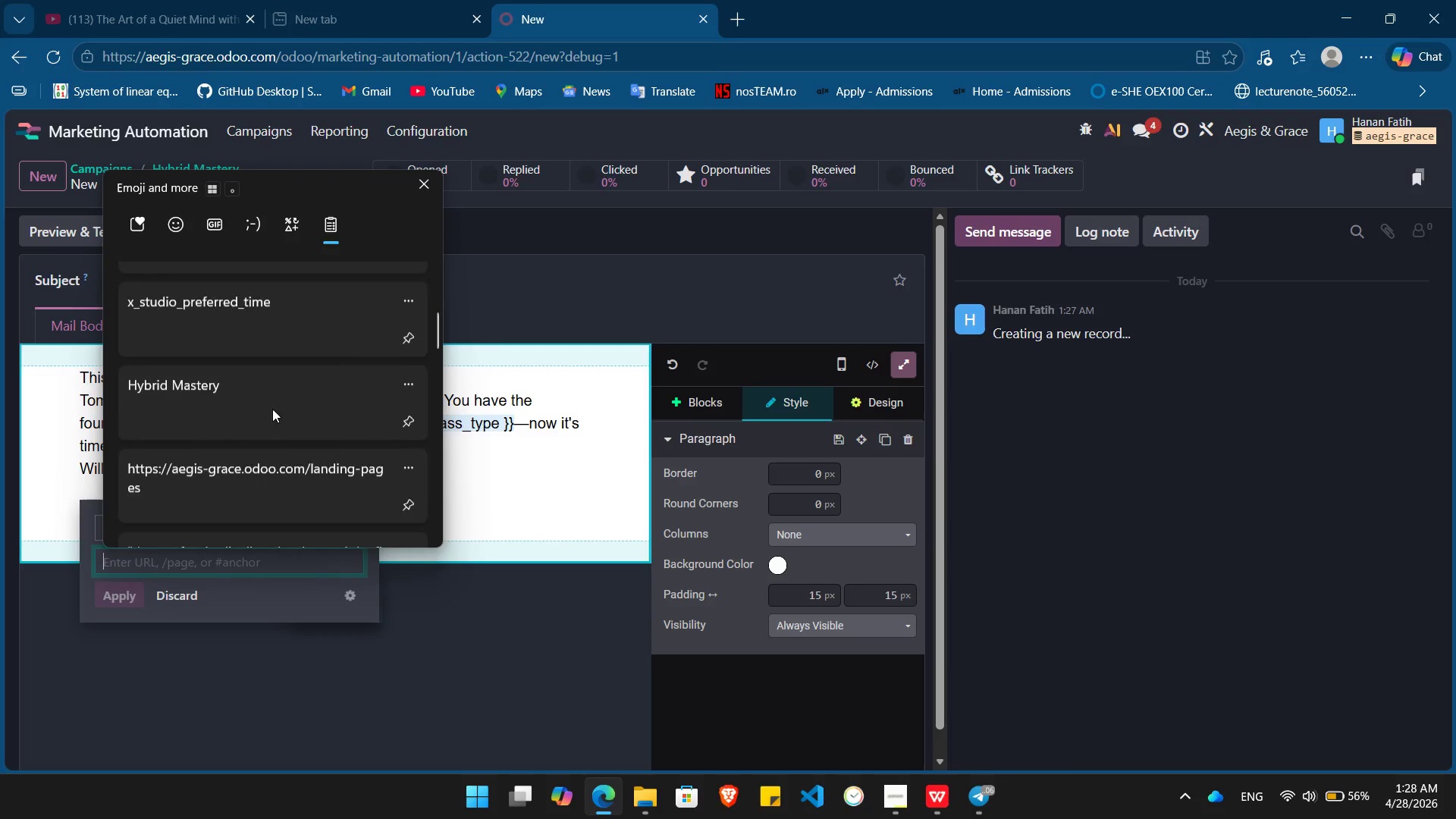 
left_click([225, 398])
 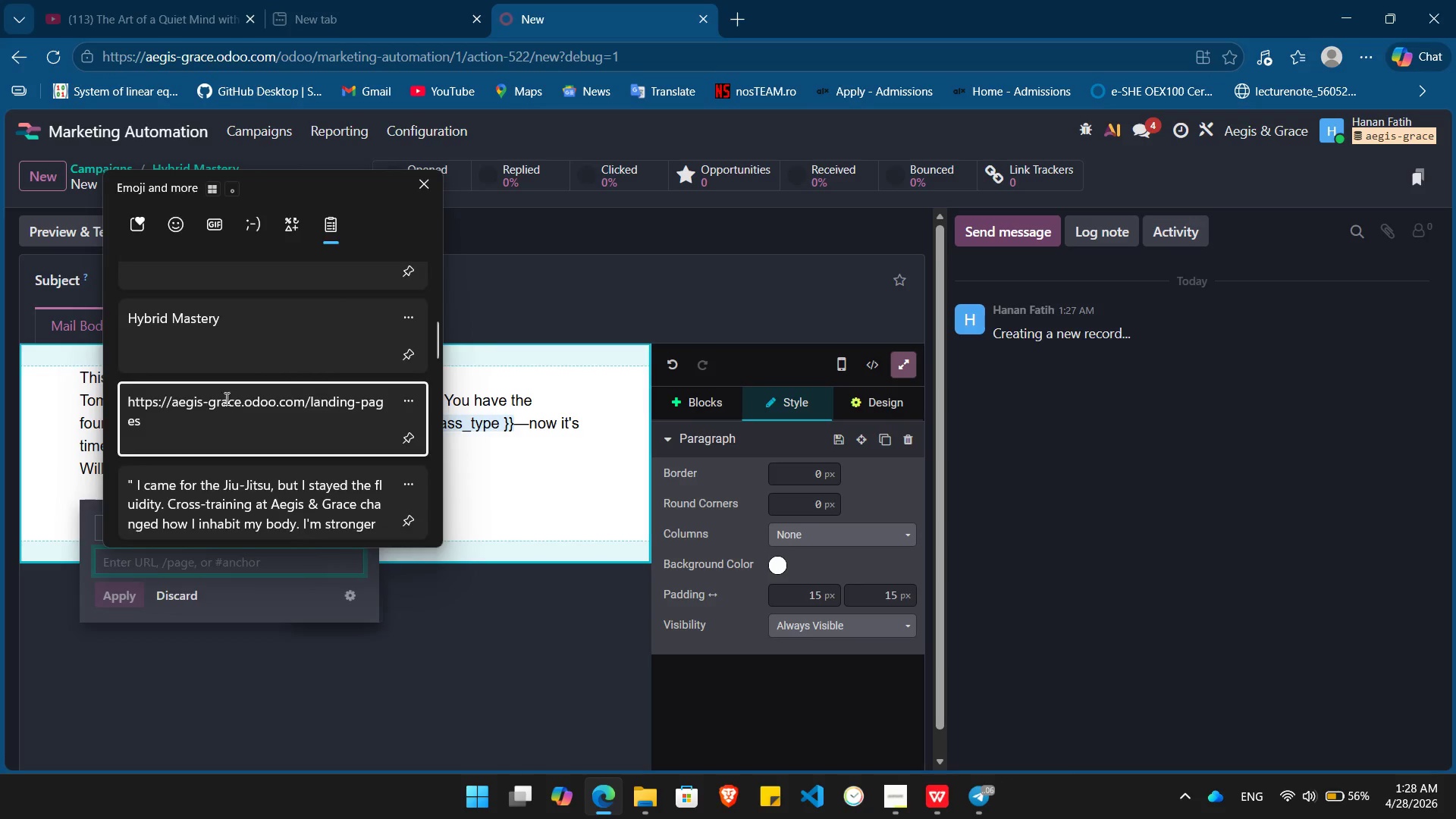 
key(Control+ControlLeft)
 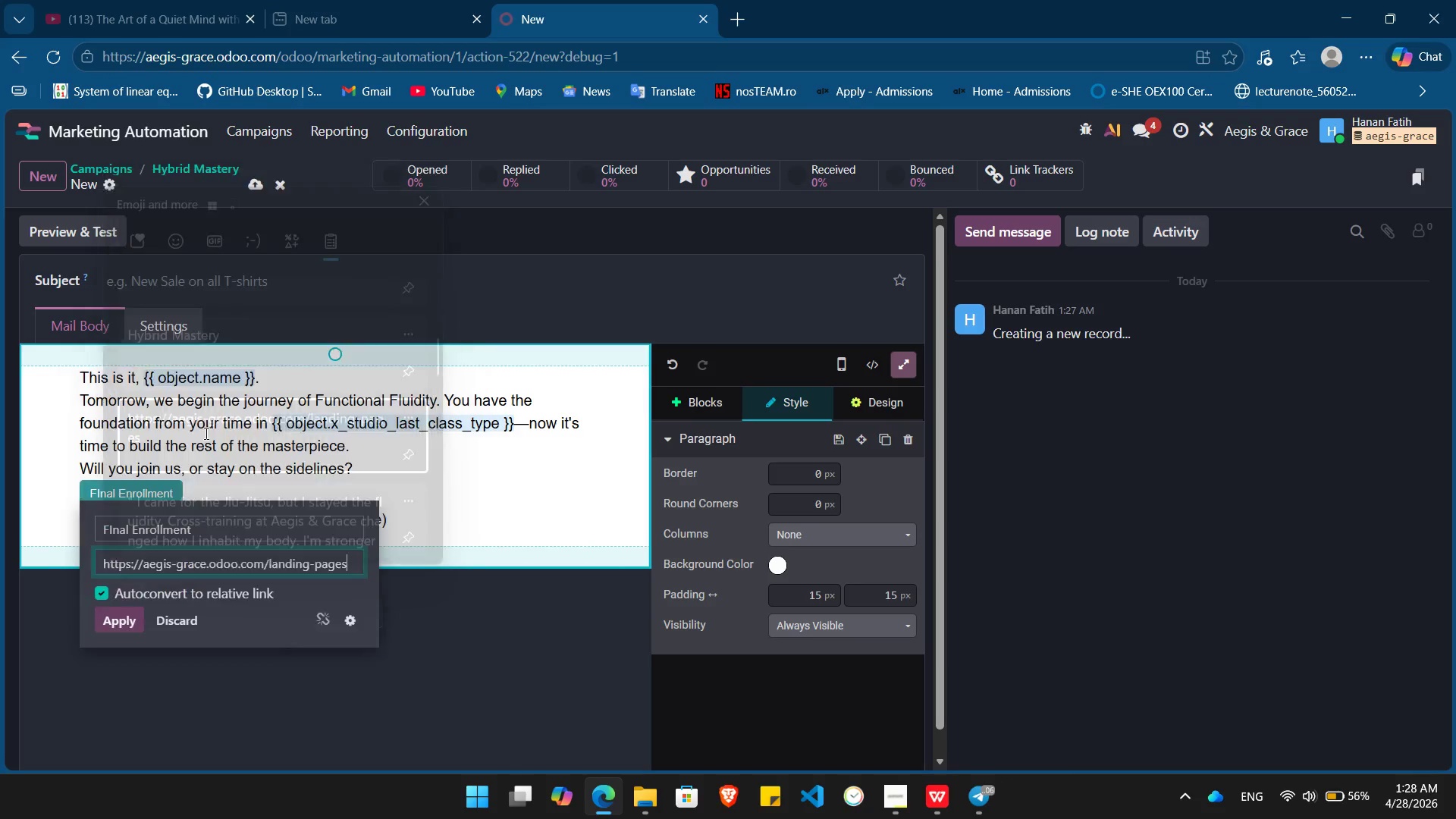 
key(Control+V)
 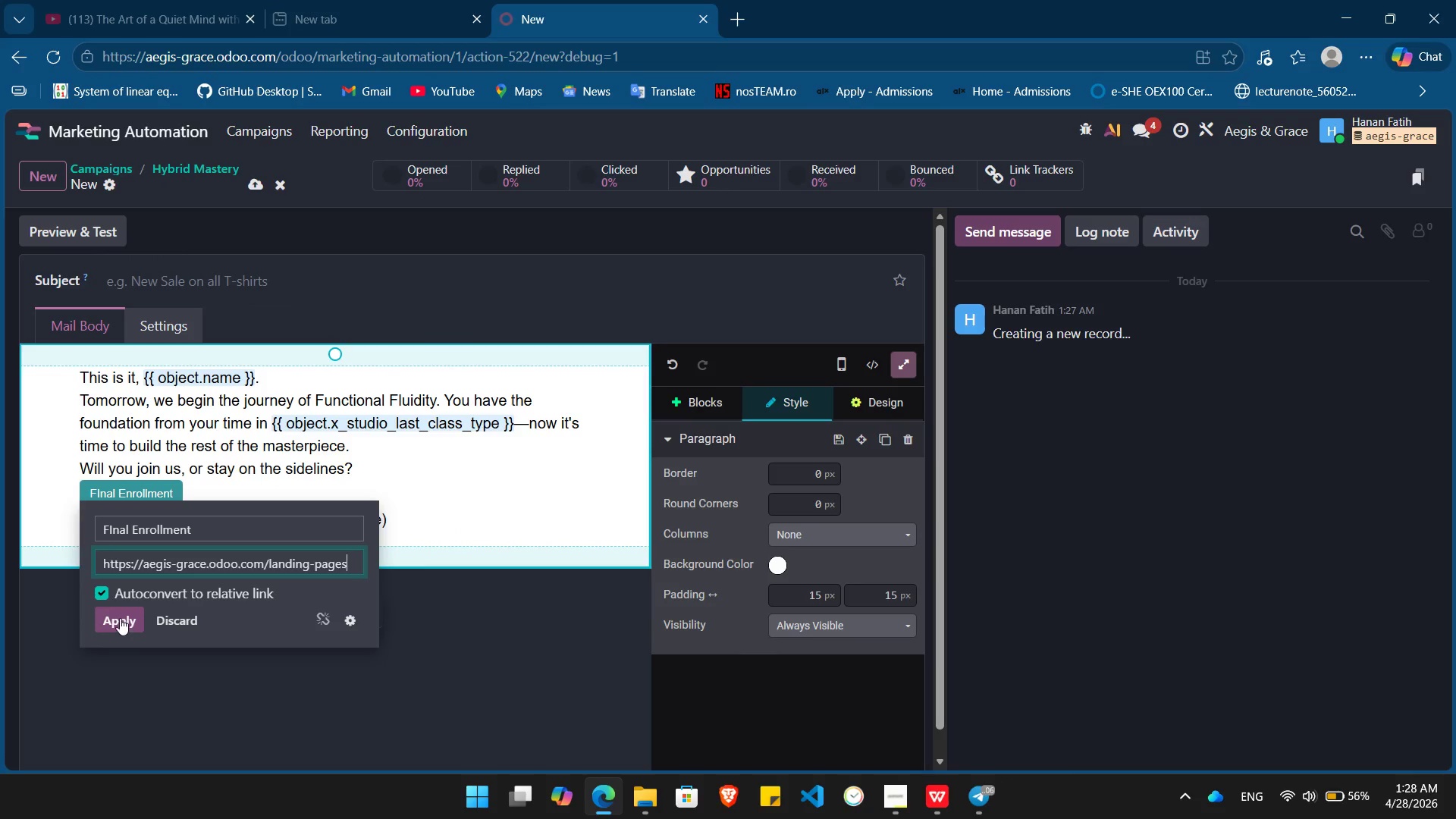 
left_click([120, 617])
 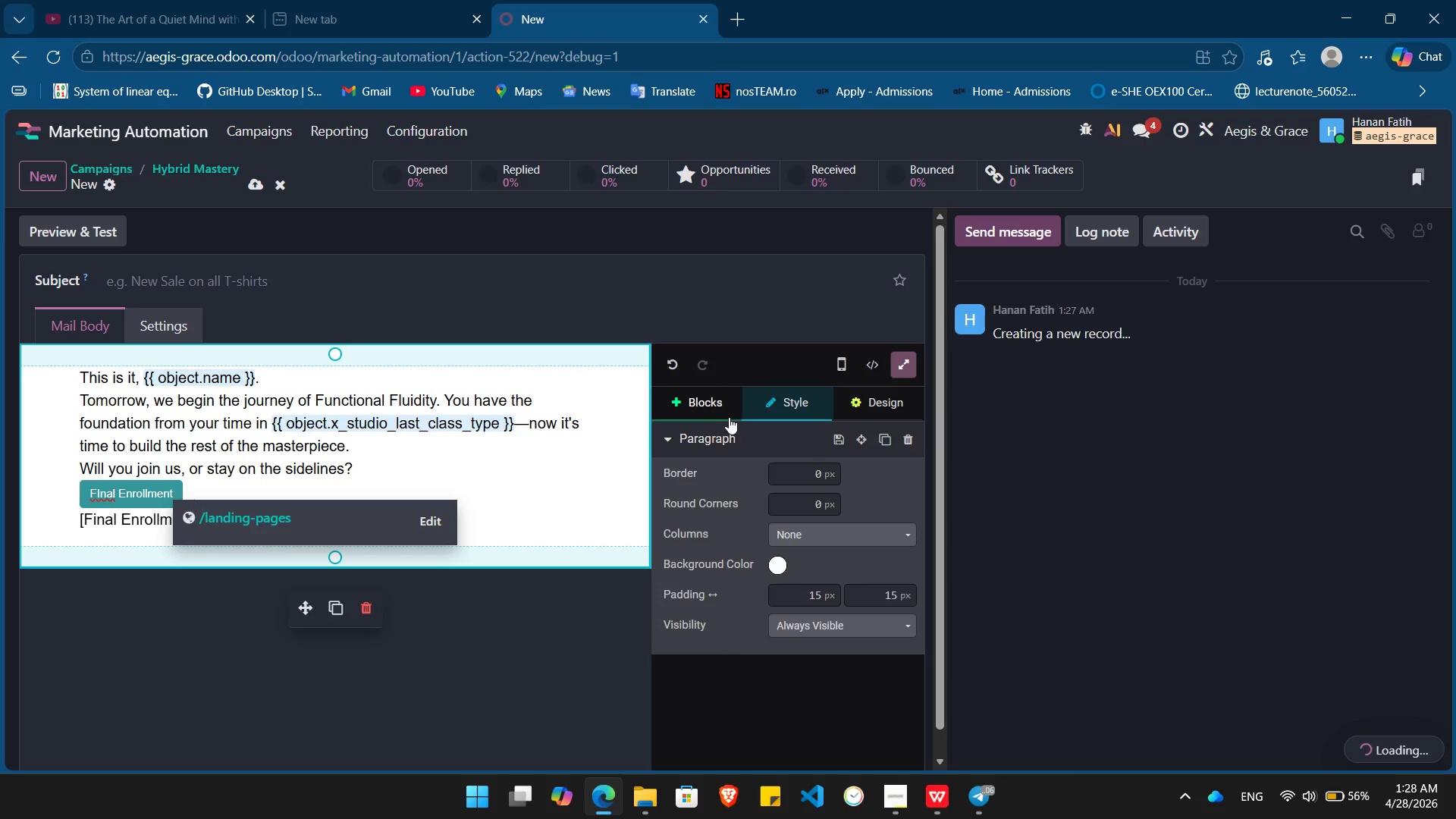 
left_click([708, 397])
 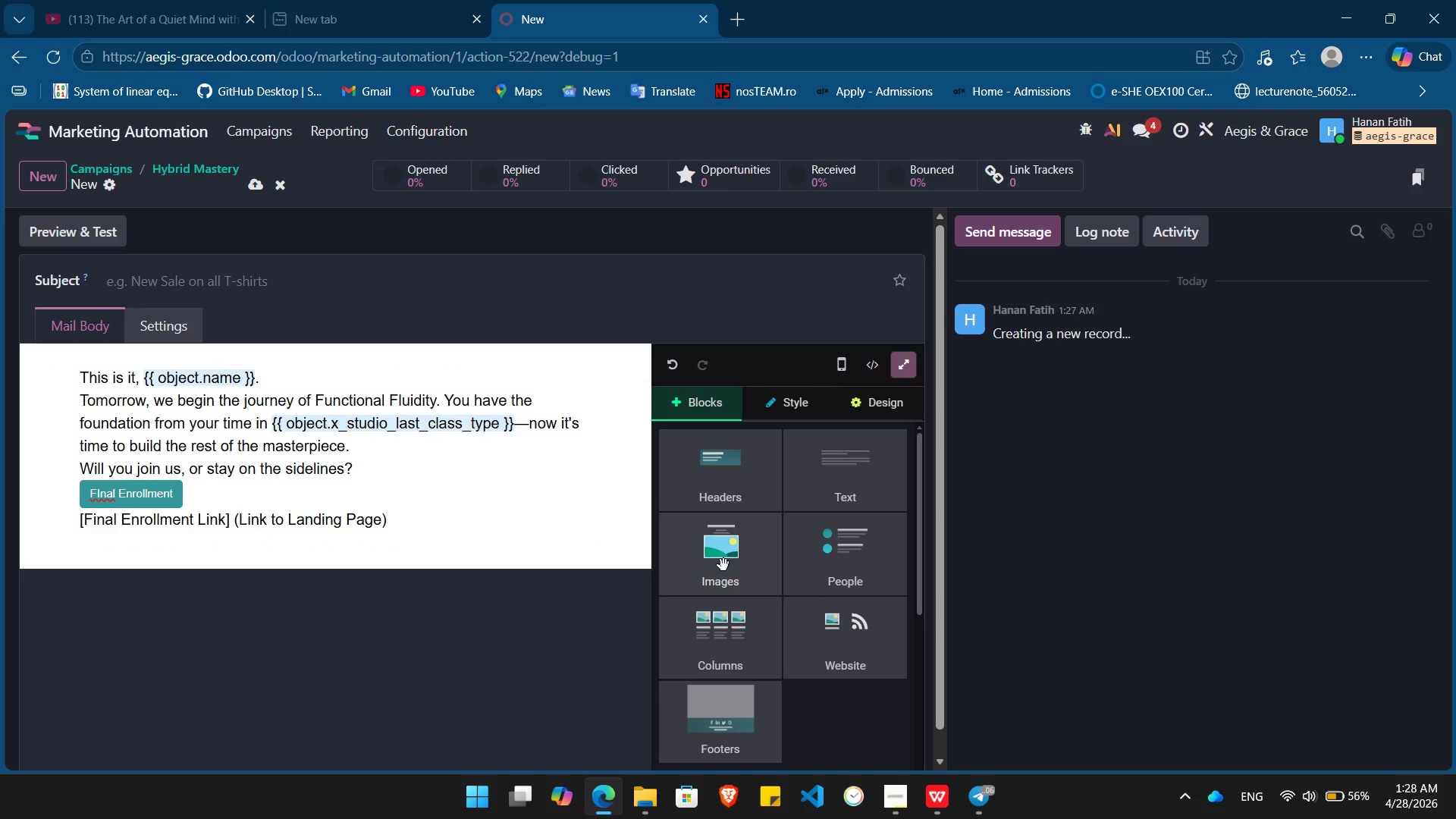 
left_click_drag(start_coordinate=[723, 565], to_coordinate=[312, 350])
 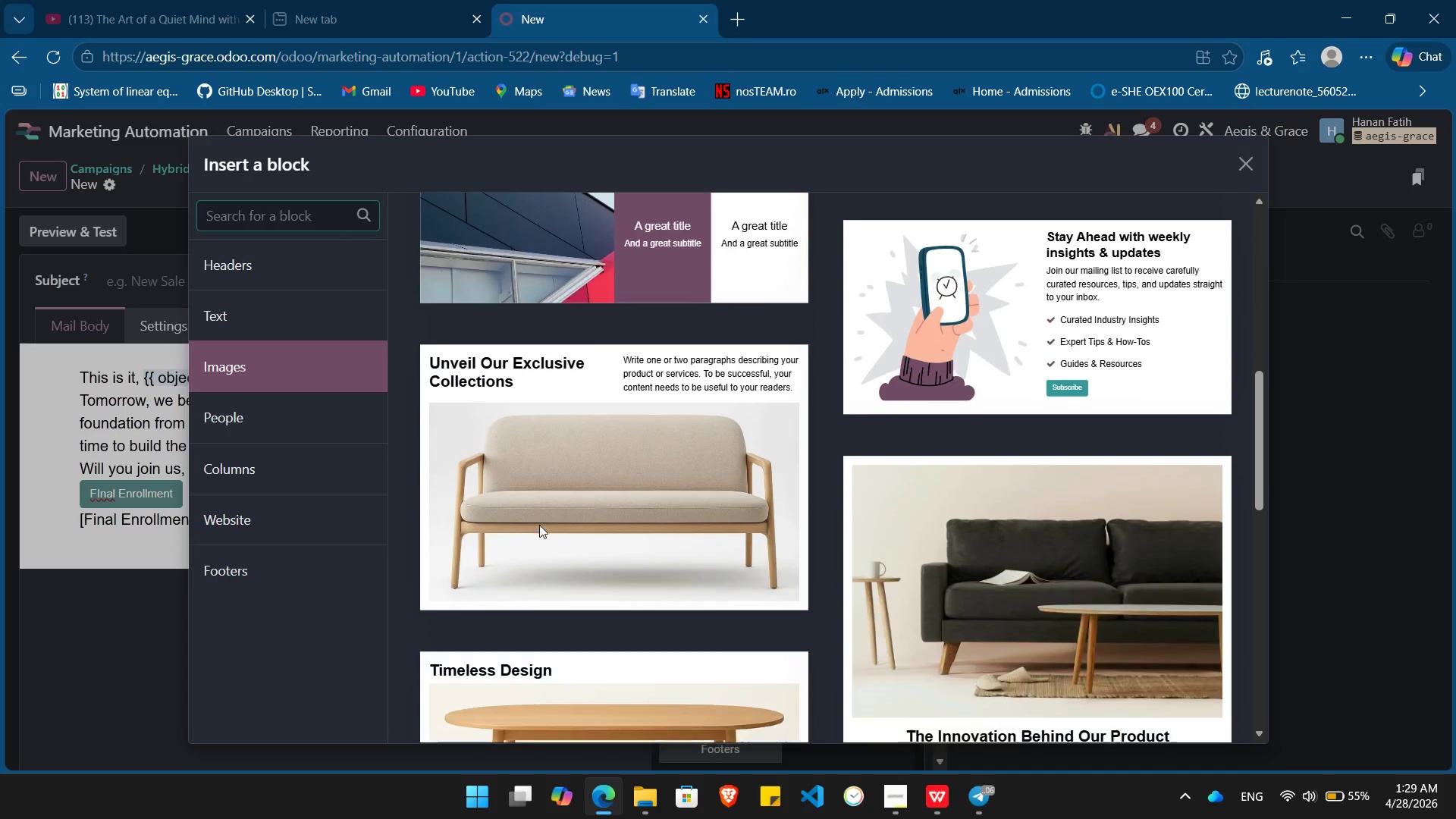 
left_click([574, 489])
 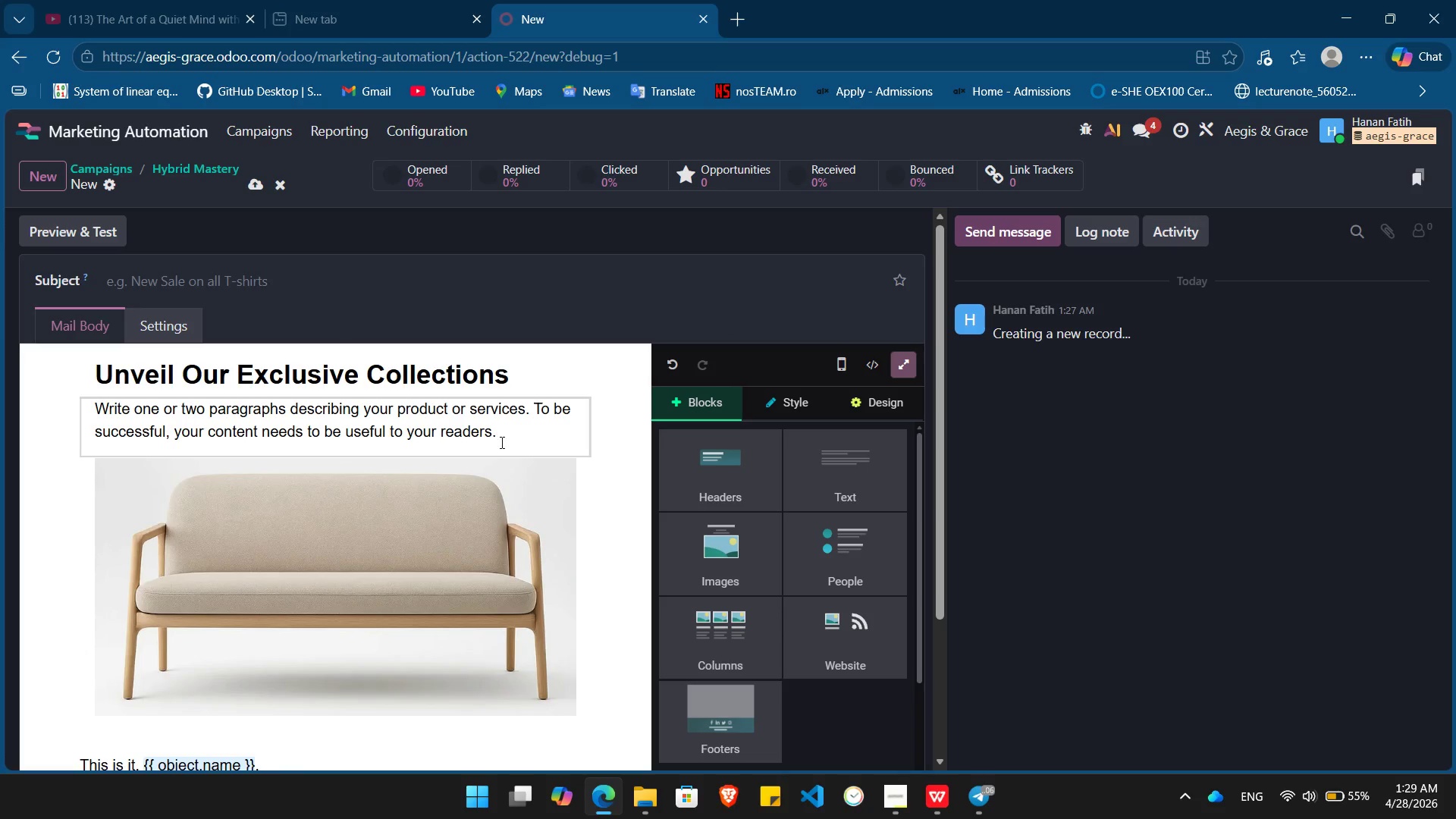 
left_click([504, 442])
 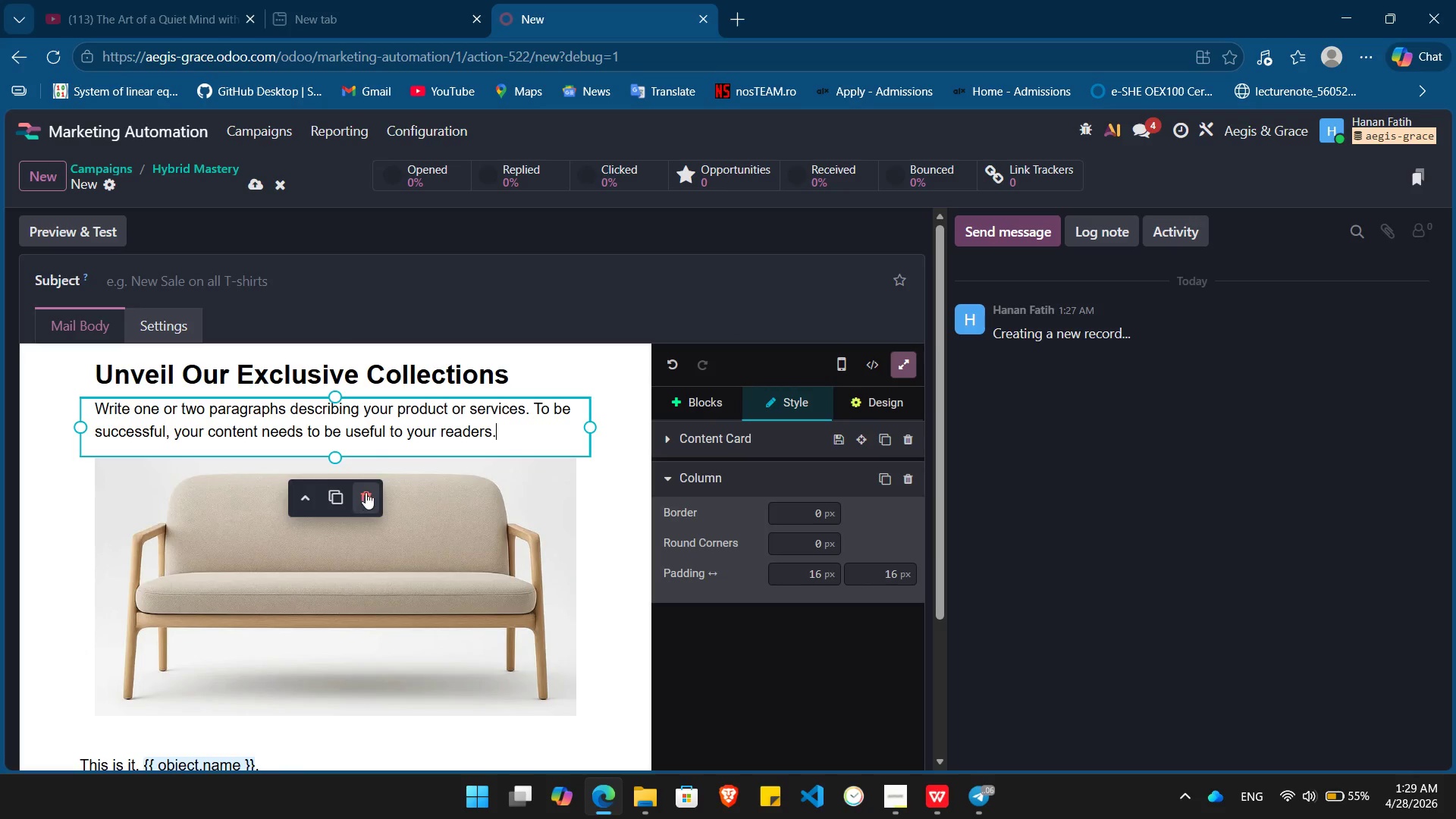 
left_click([368, 490])
 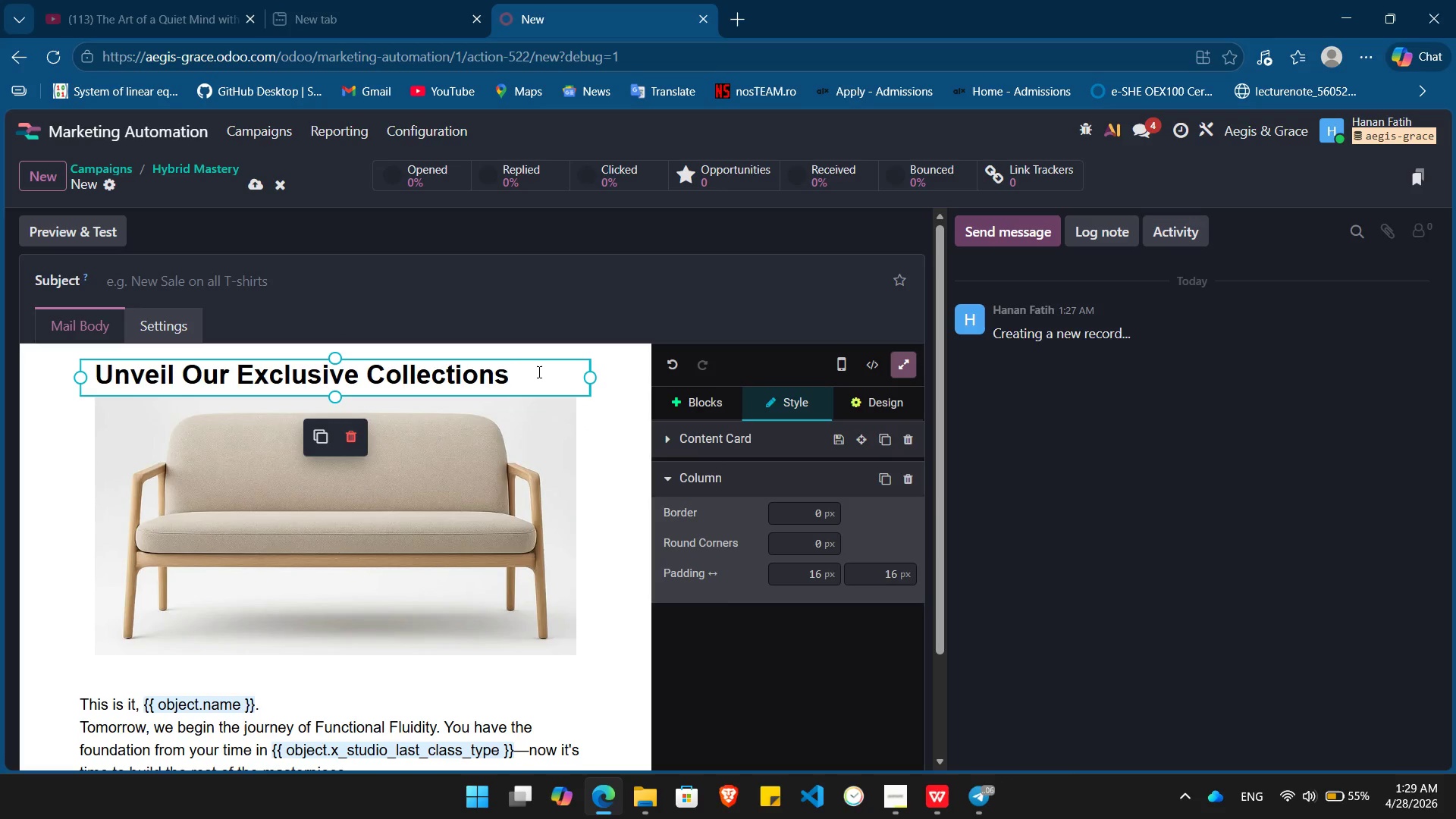 
left_click([538, 372])
 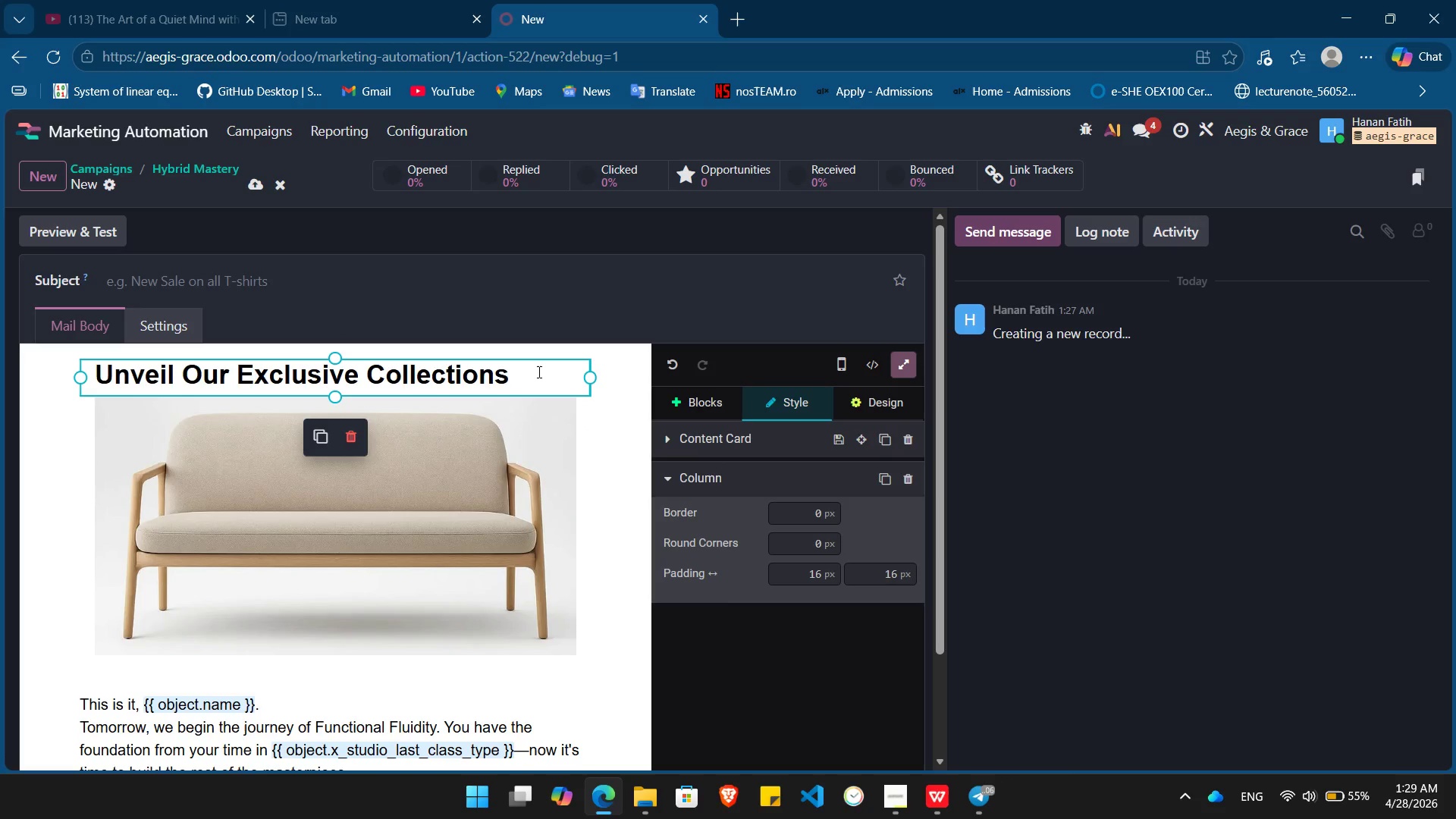 
left_click_drag(start_coordinate=[538, 372], to_coordinate=[46, 350])
 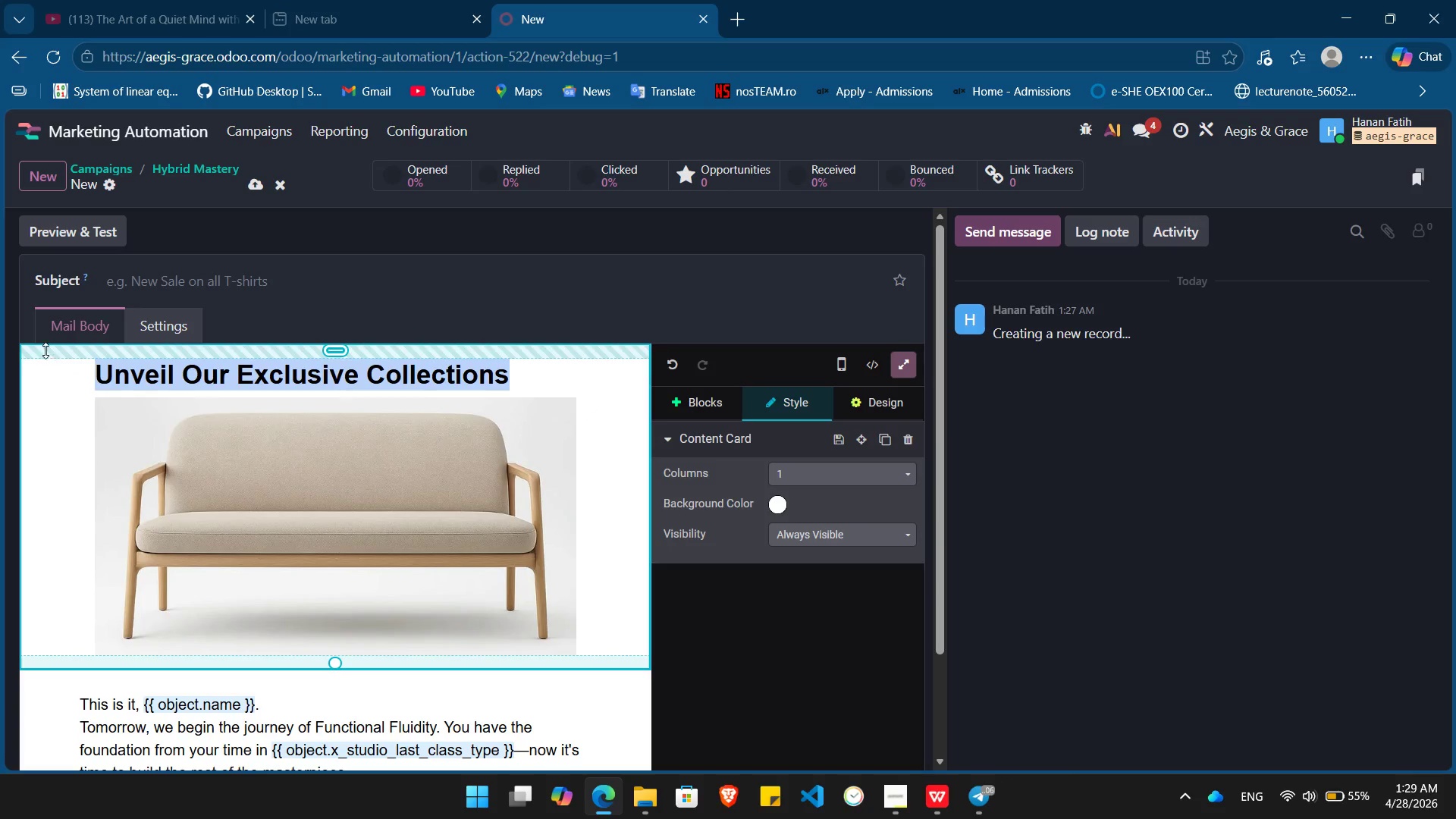 
type(Fimal)
key(Backspace)
key(Backspace)
key(Backspace)
type(nal Call)
 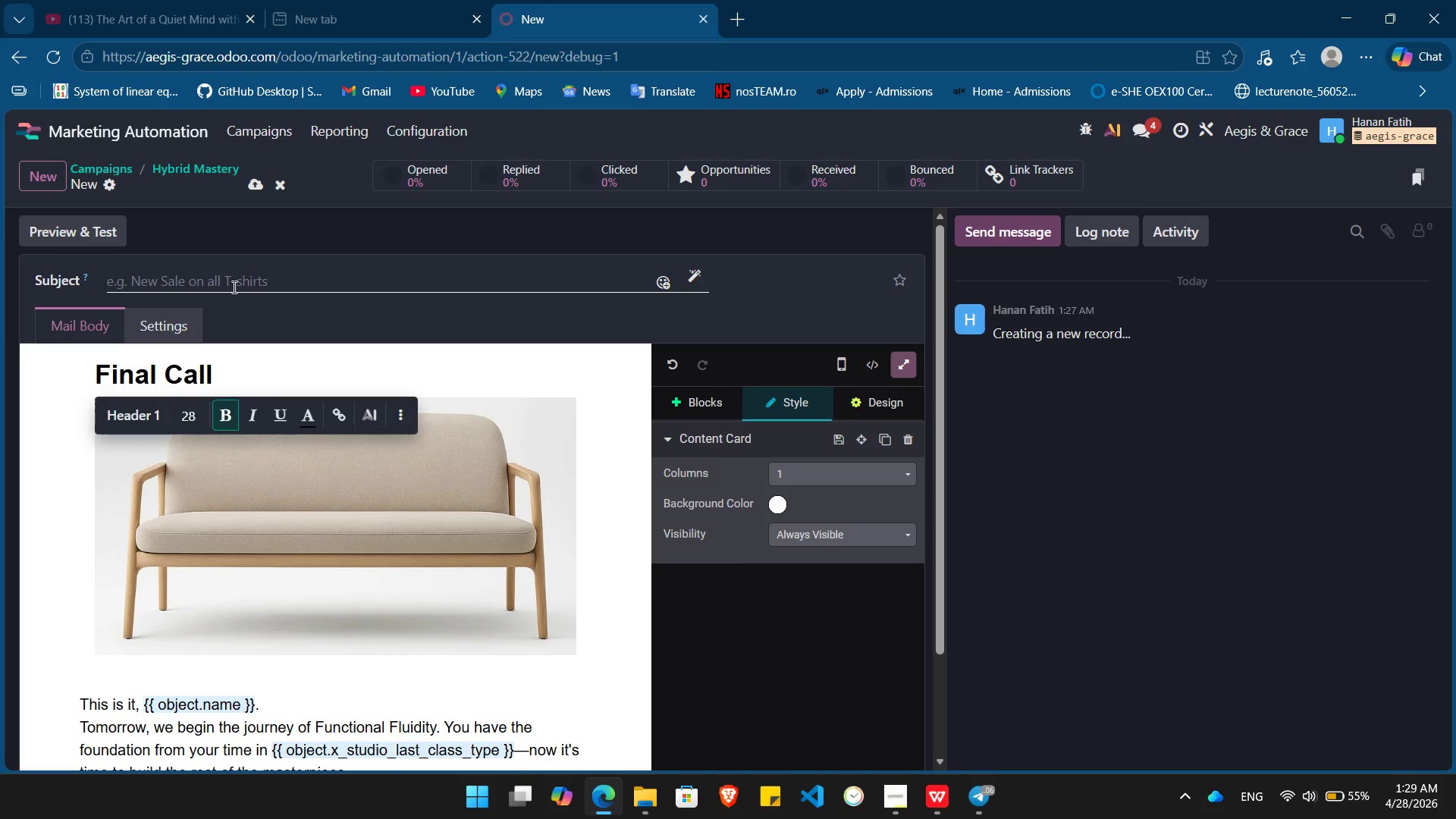 
left_click([233, 287])
 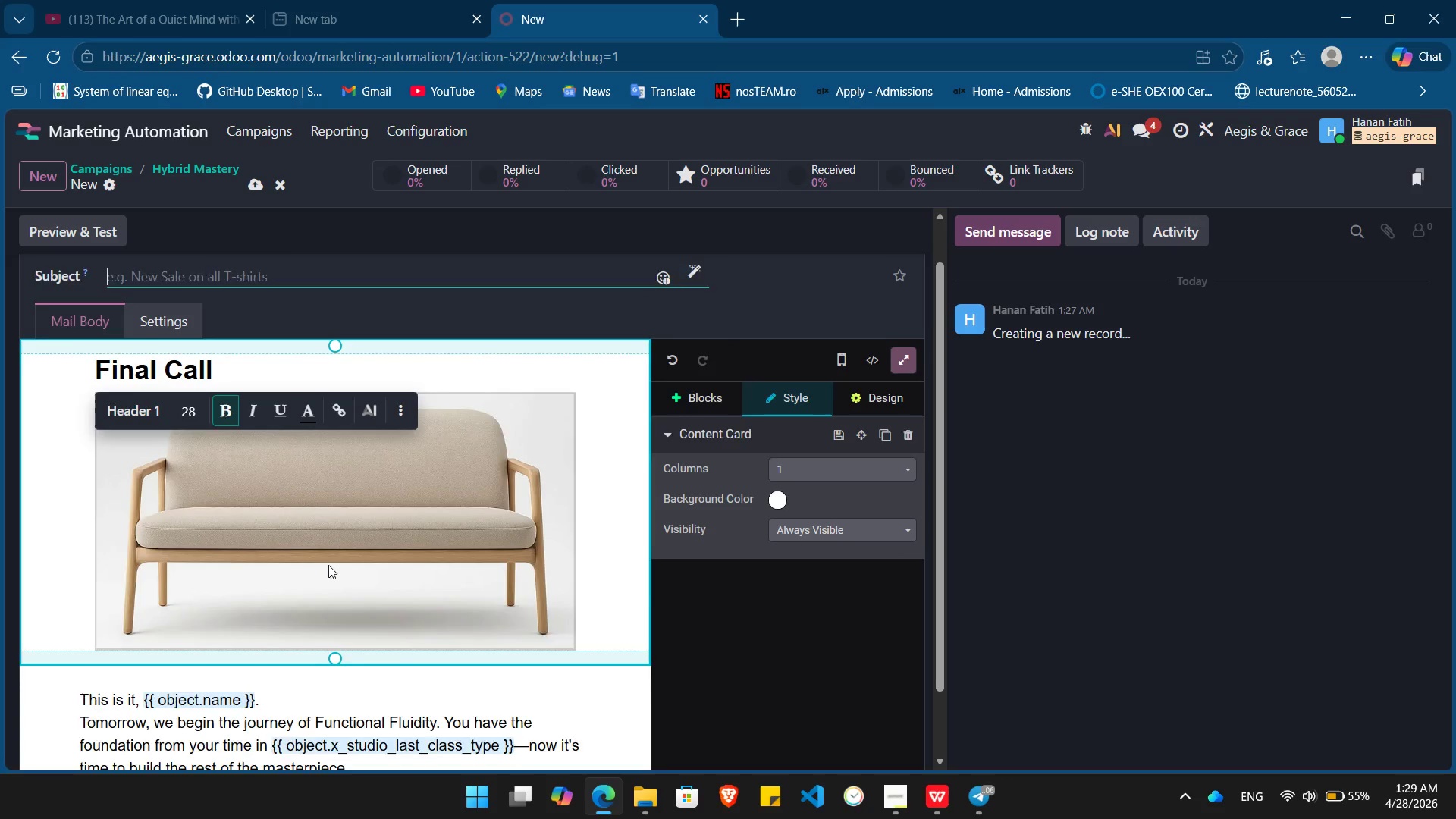 
double_click([369, 530])
 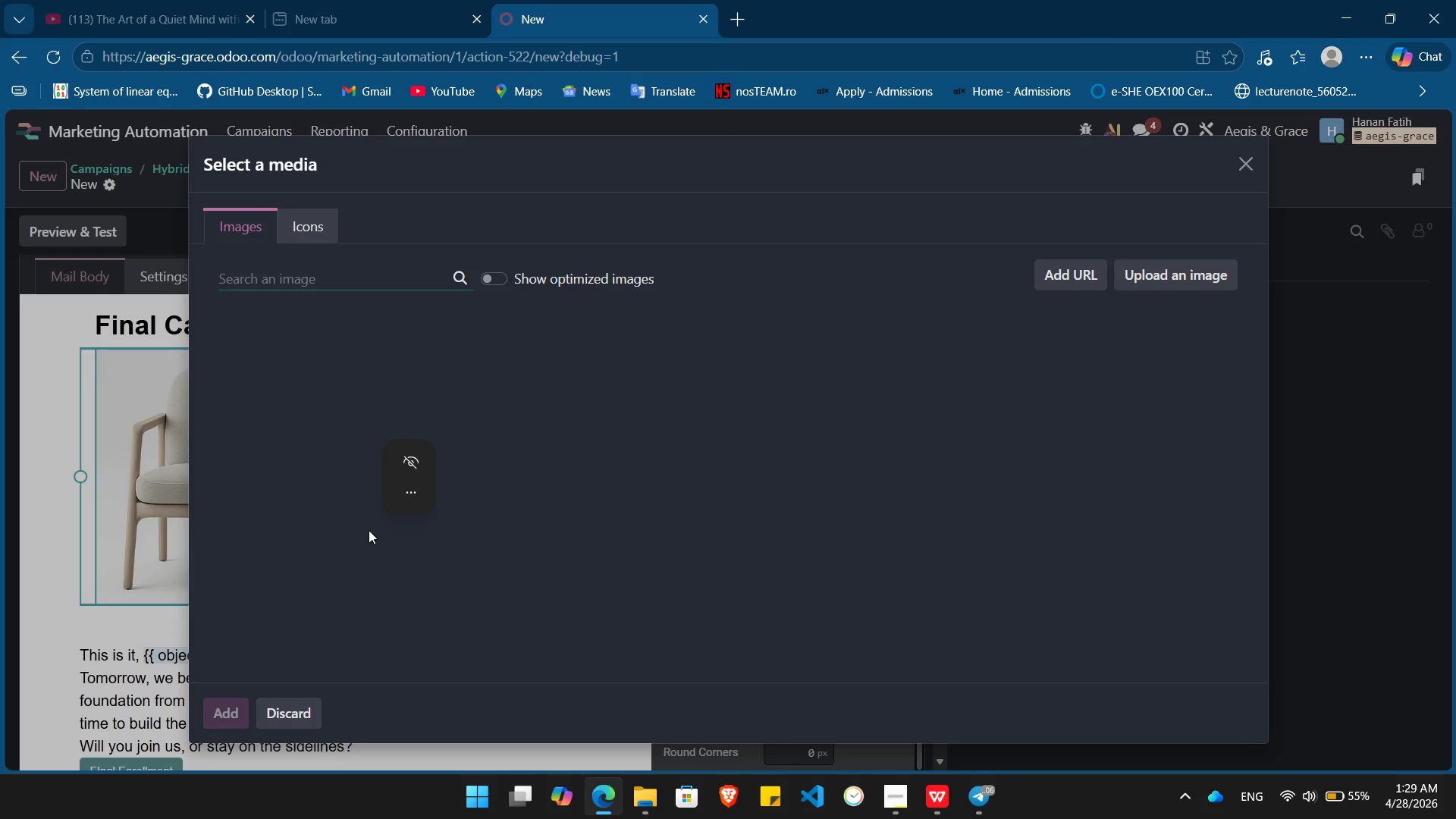 
type(Final)
 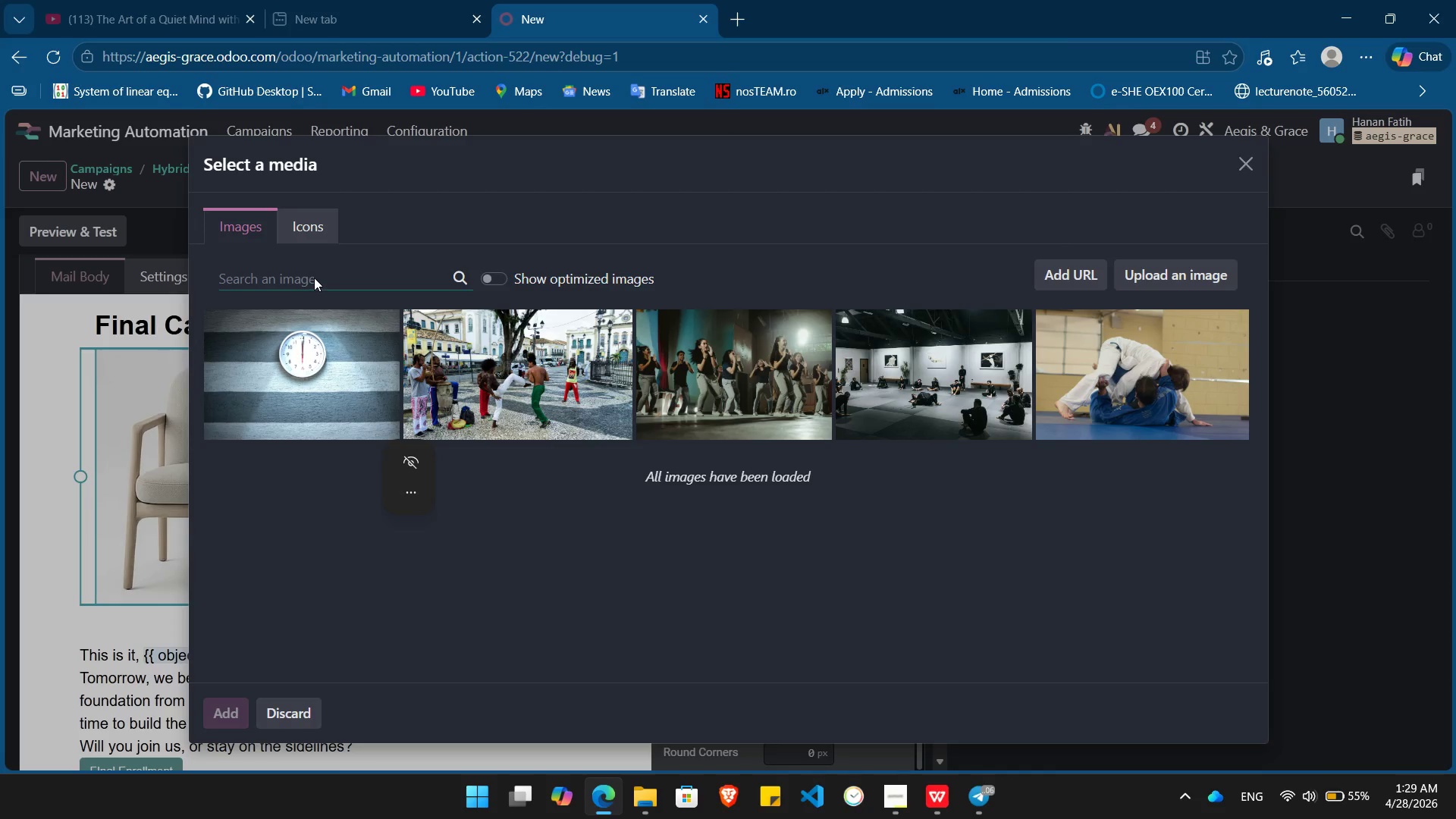 
left_click([314, 278])
 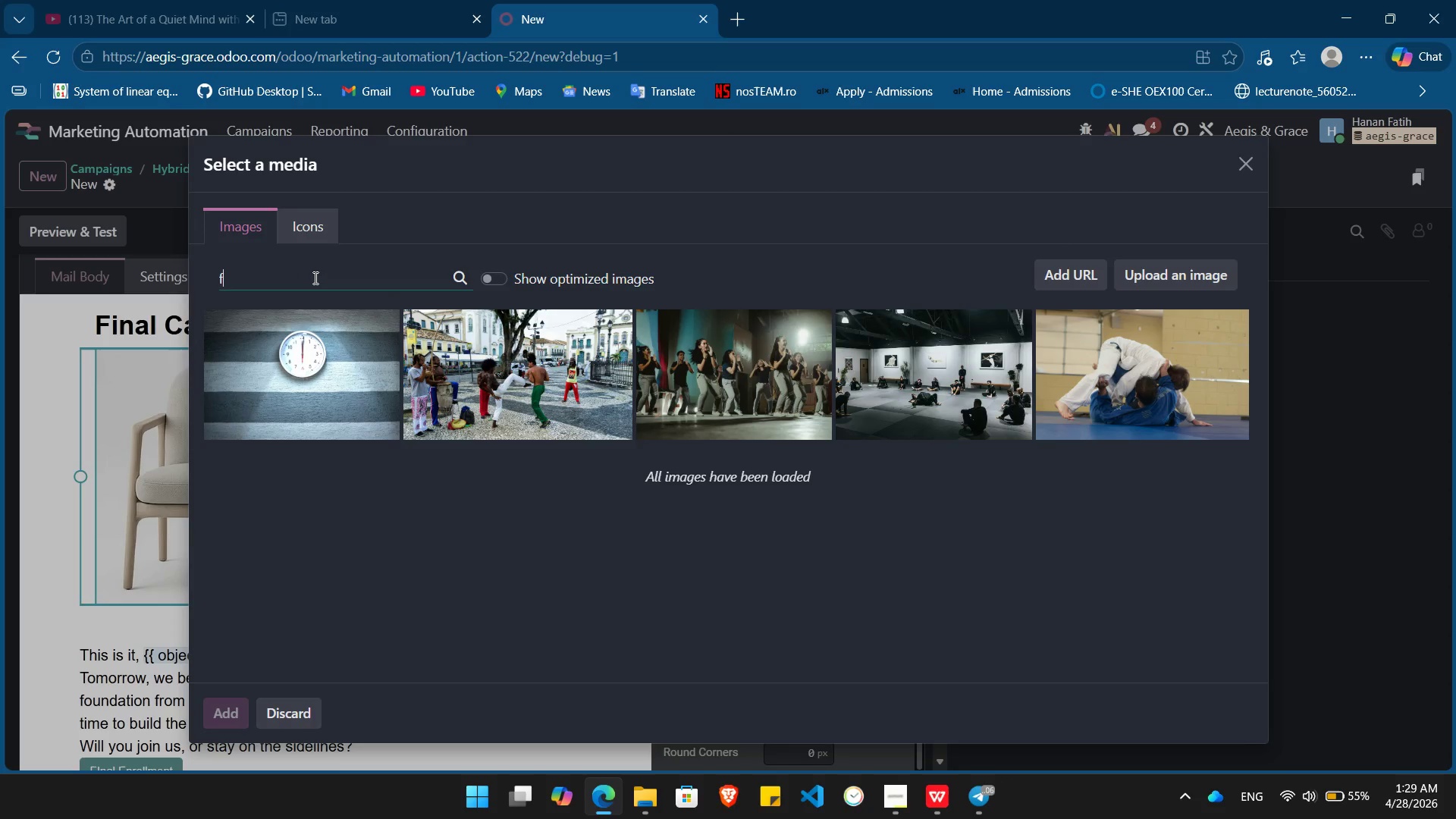 
type(final)
 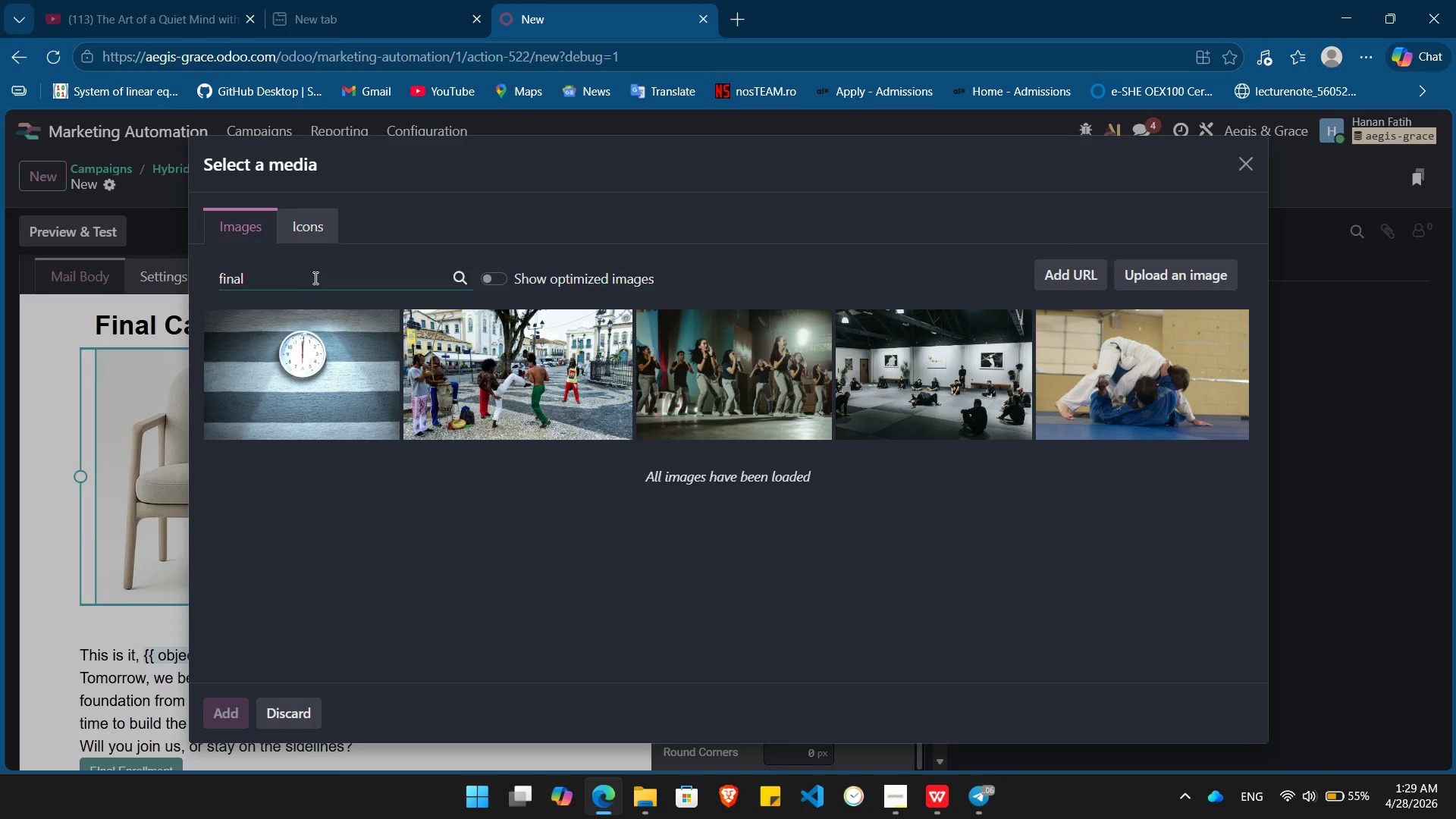 
key(Enter)
 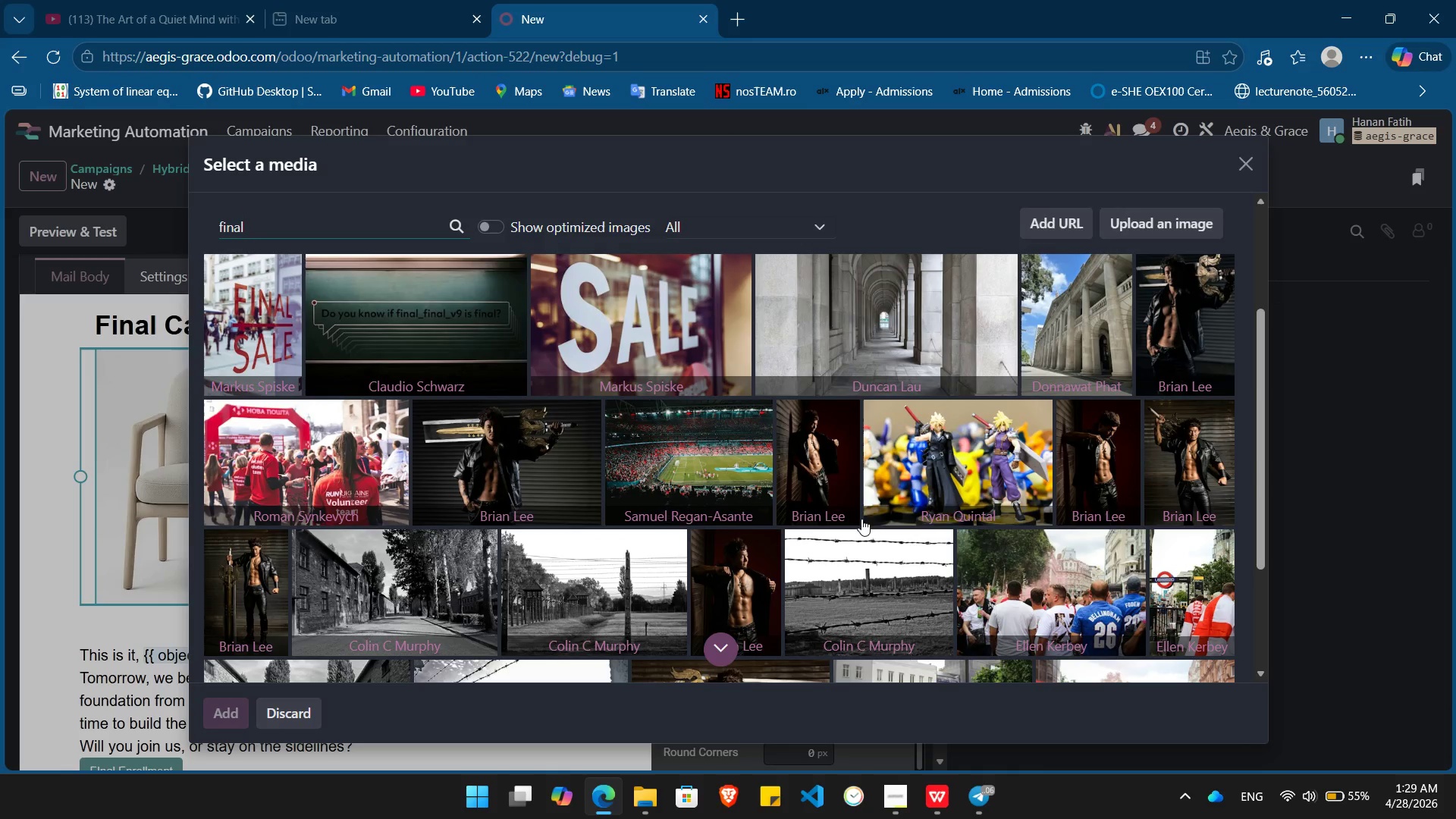 
wait(16.65)
 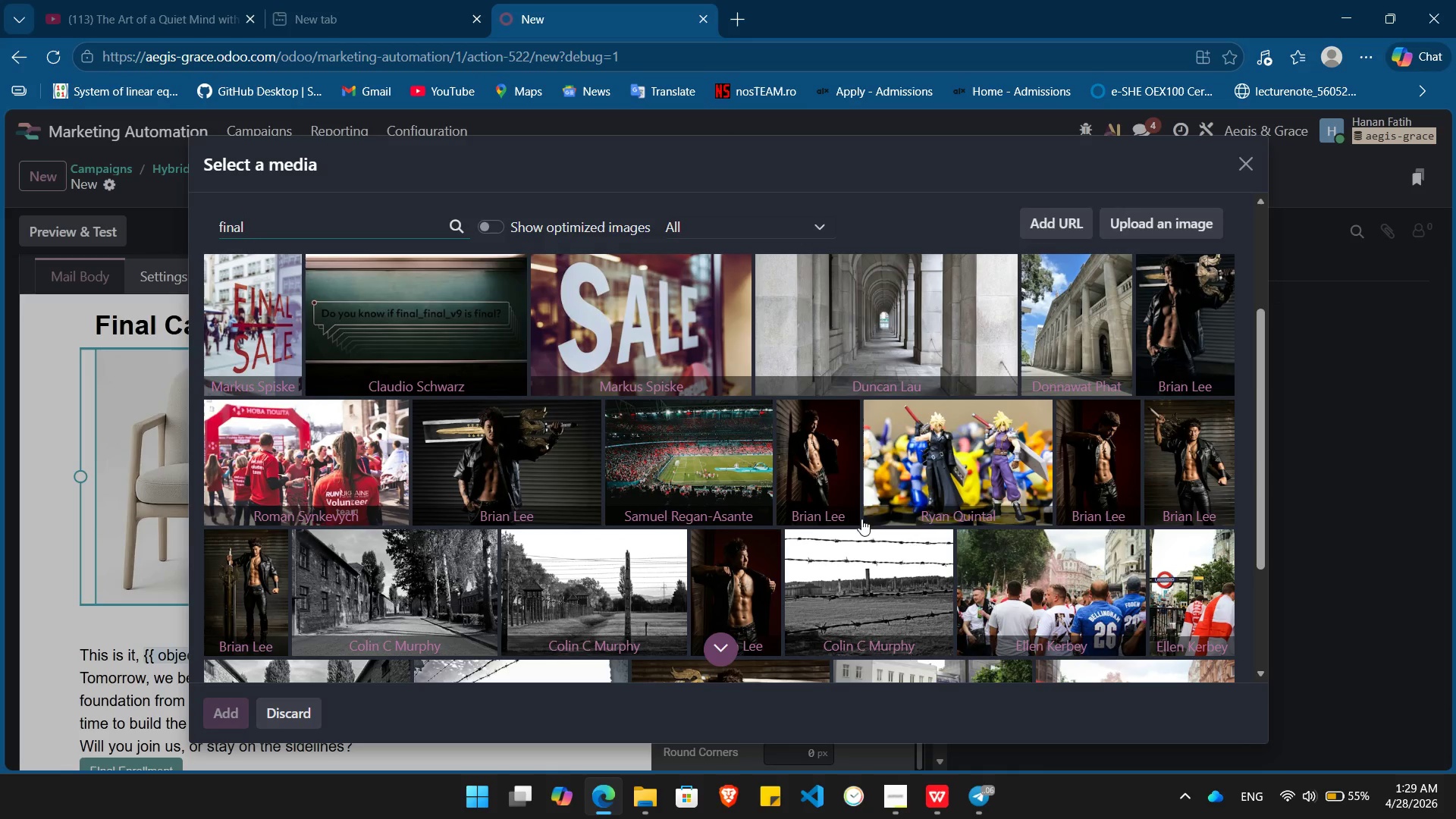 
mouse_move([789, 603])
 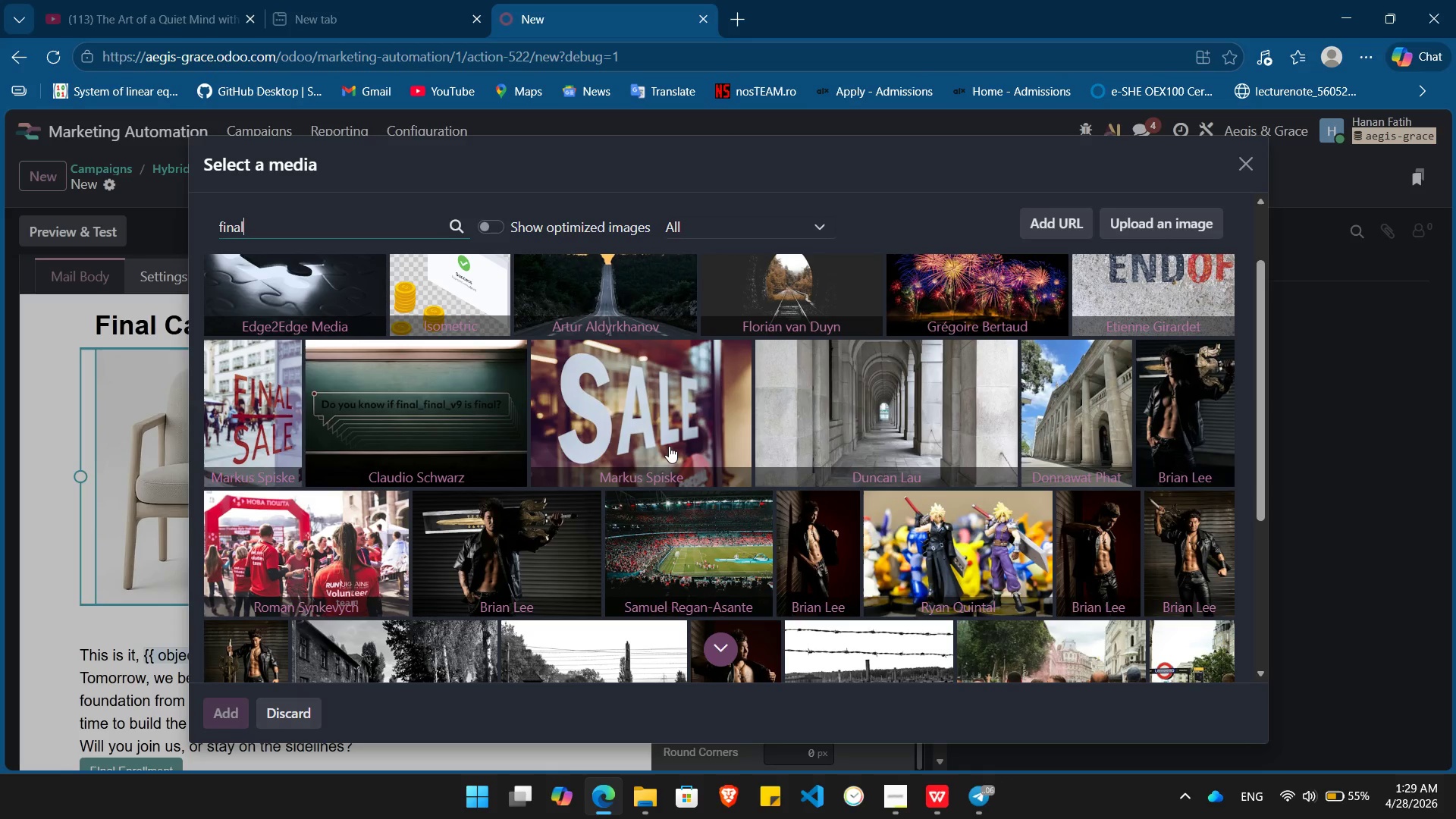 
left_click([890, 434])
 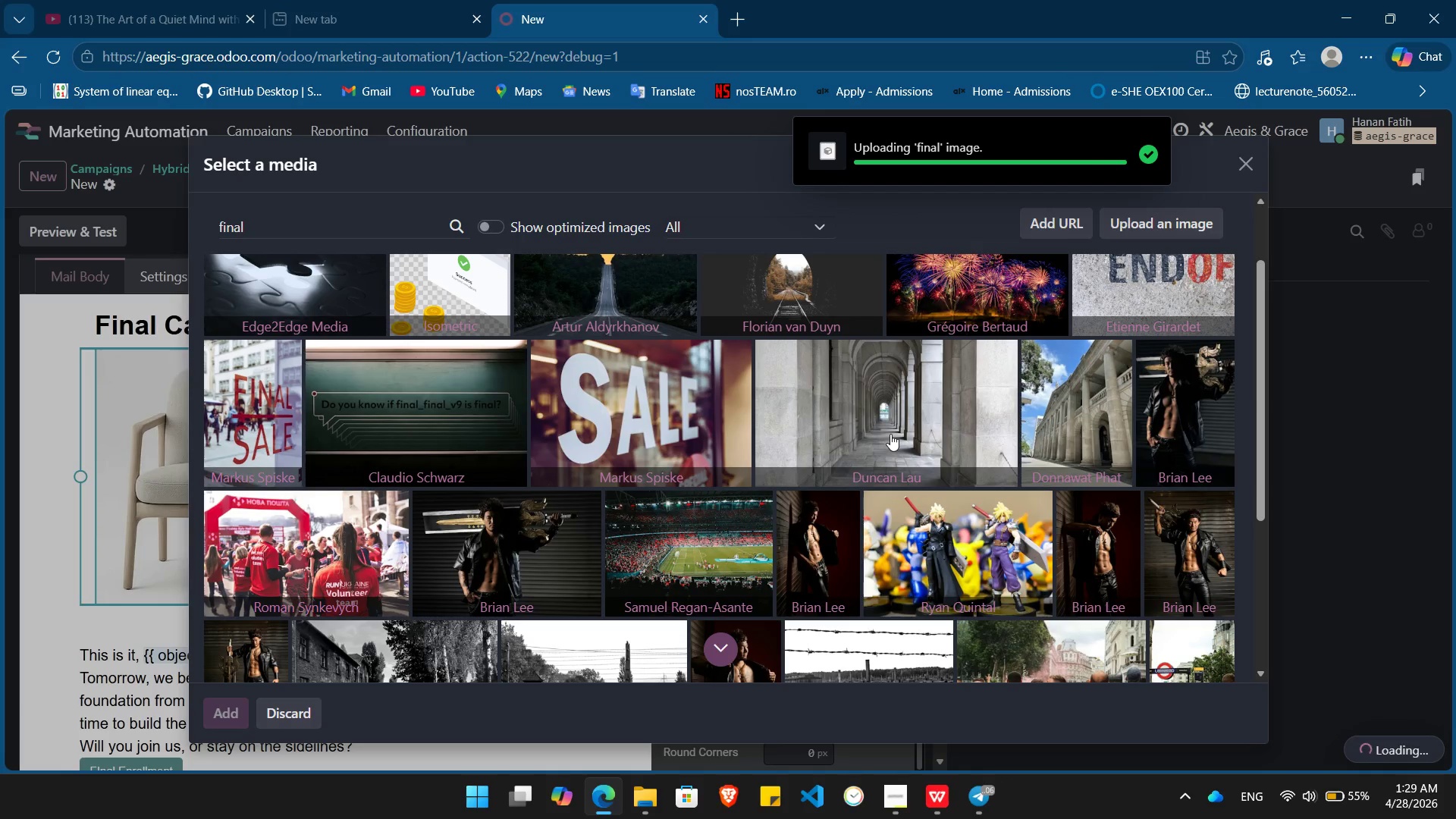 
wait(8.23)
 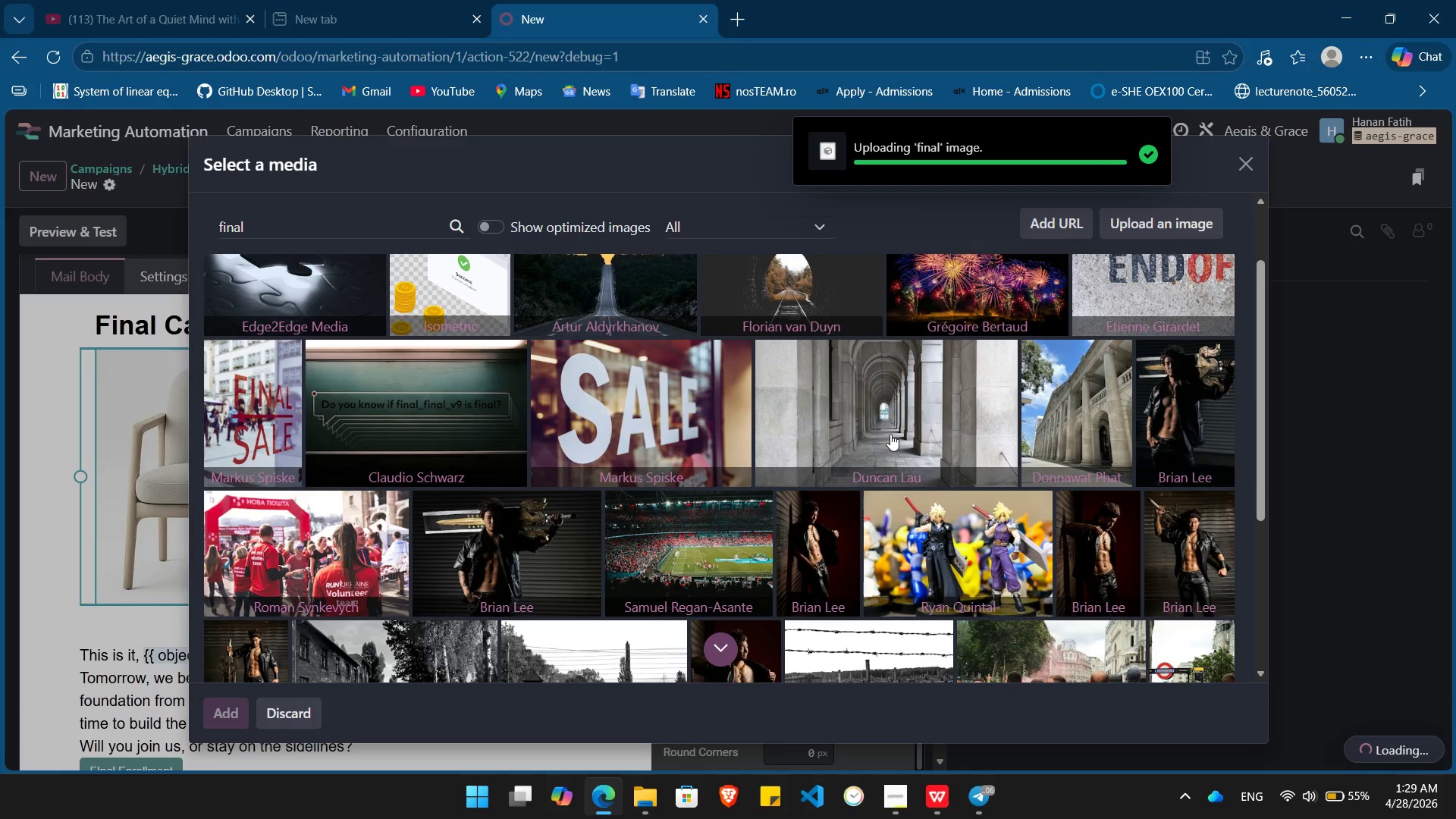 
left_click([892, 301])
 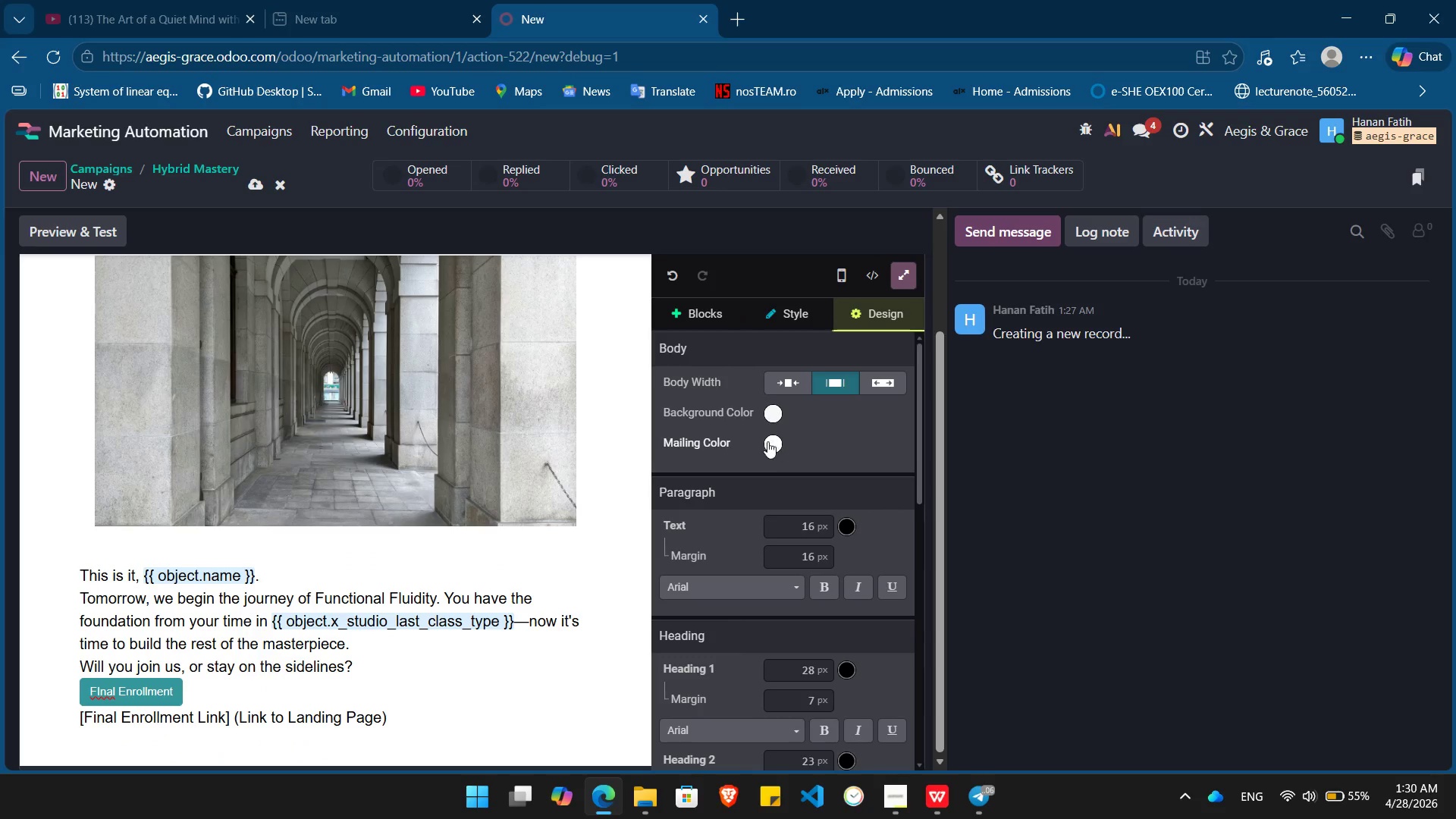 
left_click([766, 441])
 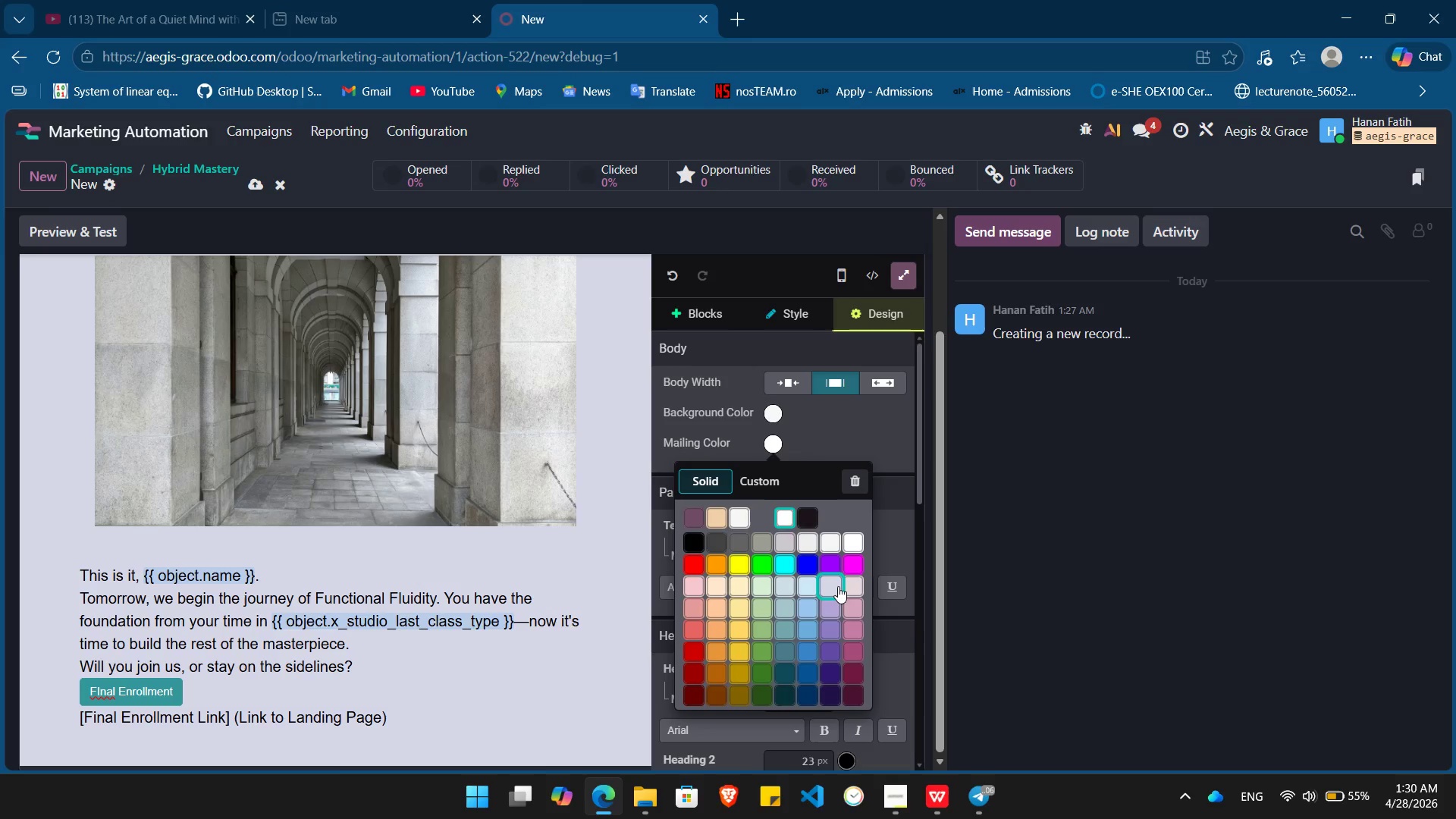 
left_click([831, 585])
 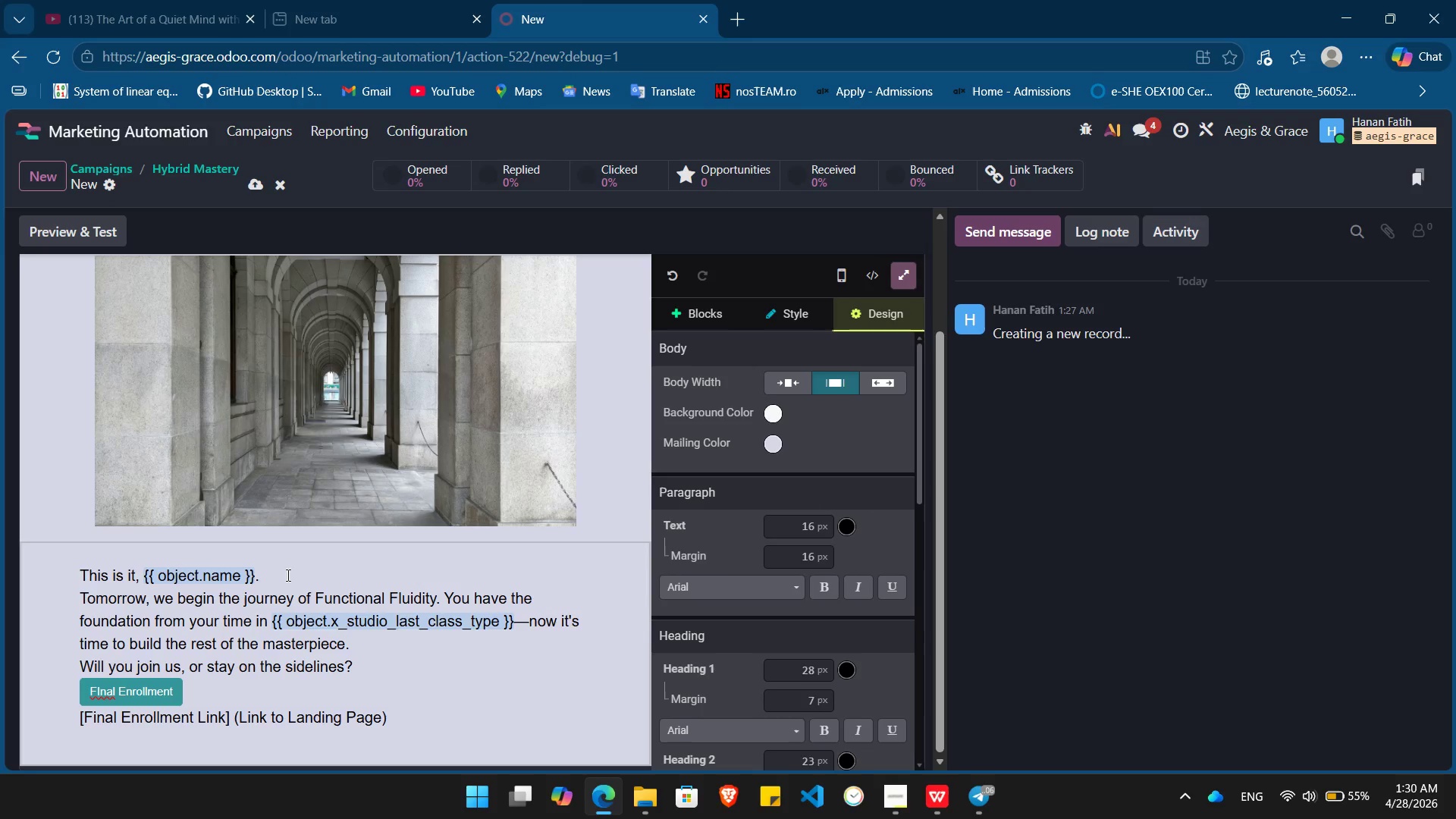 
left_click([286, 579])
 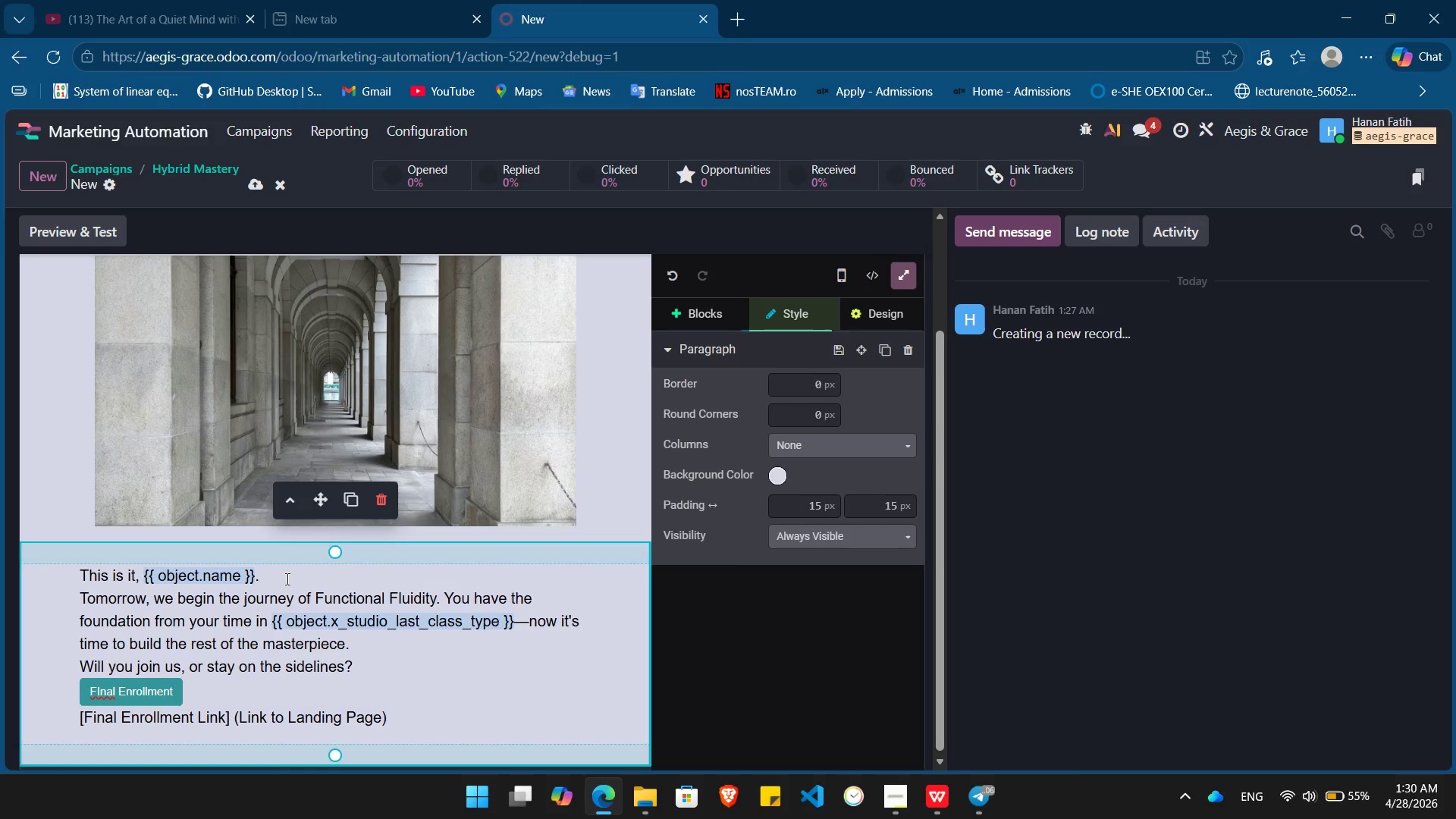 
key(Enter)
 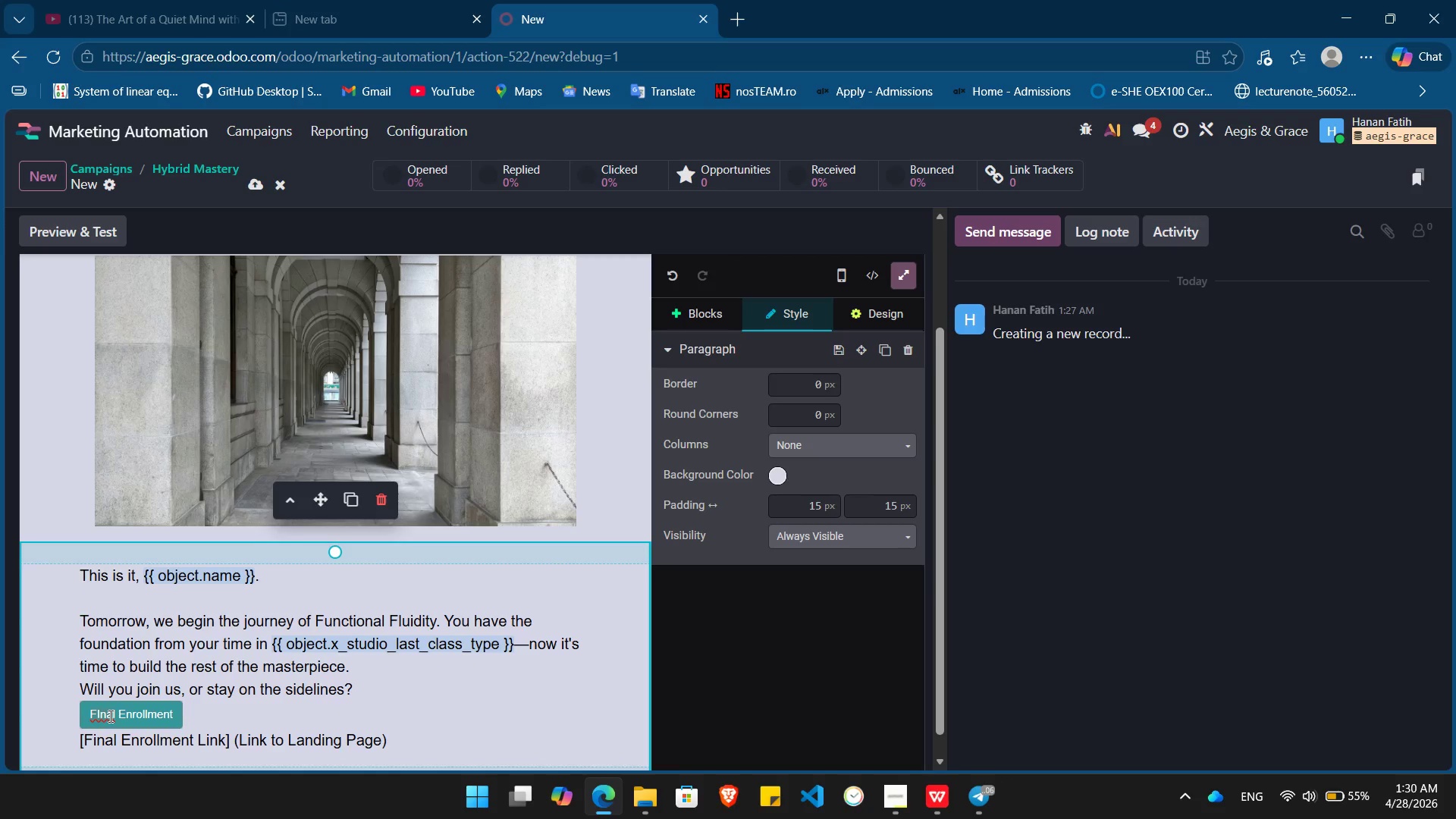 
left_click([108, 714])
 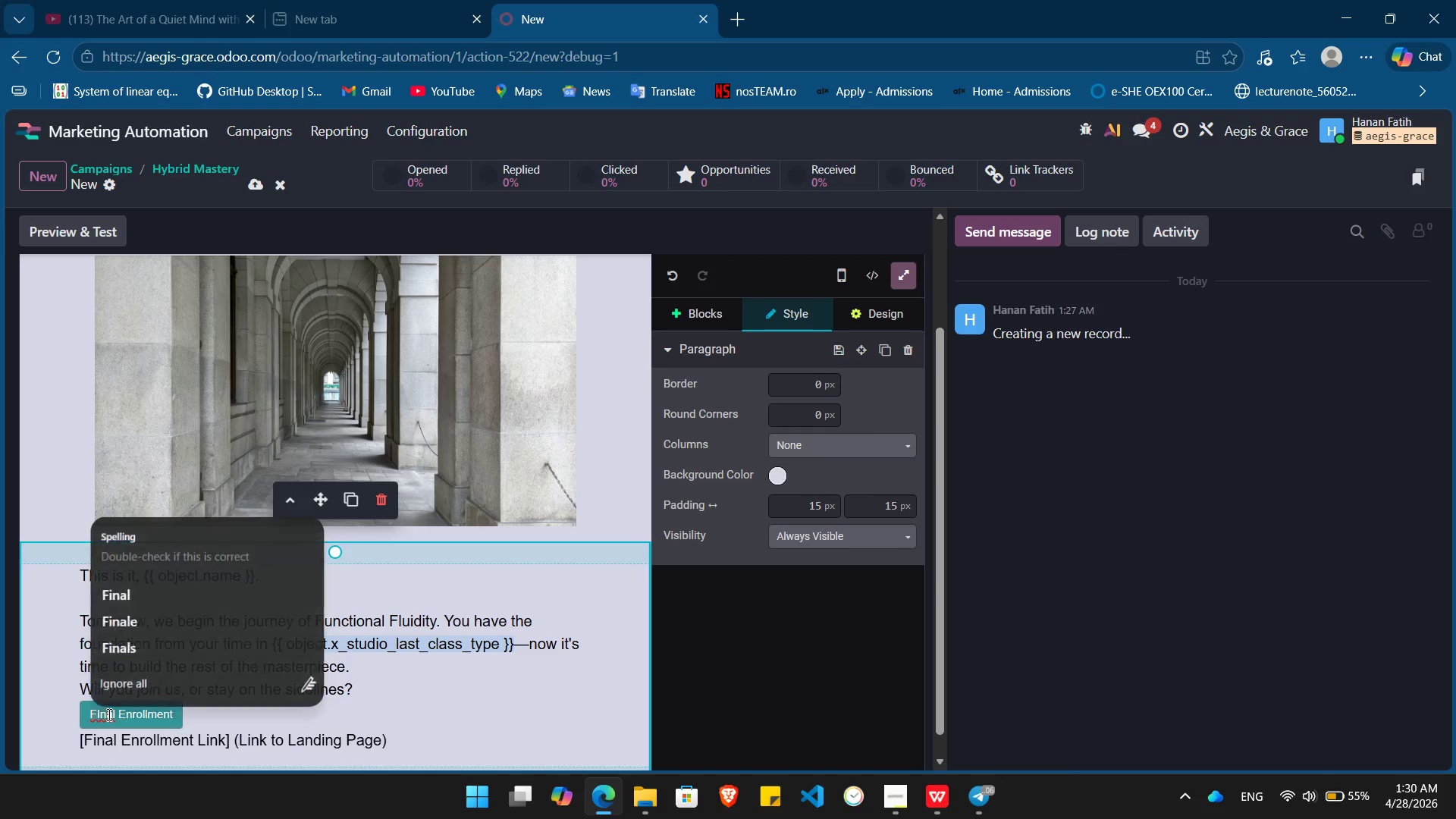 
key(ArrowLeft)
 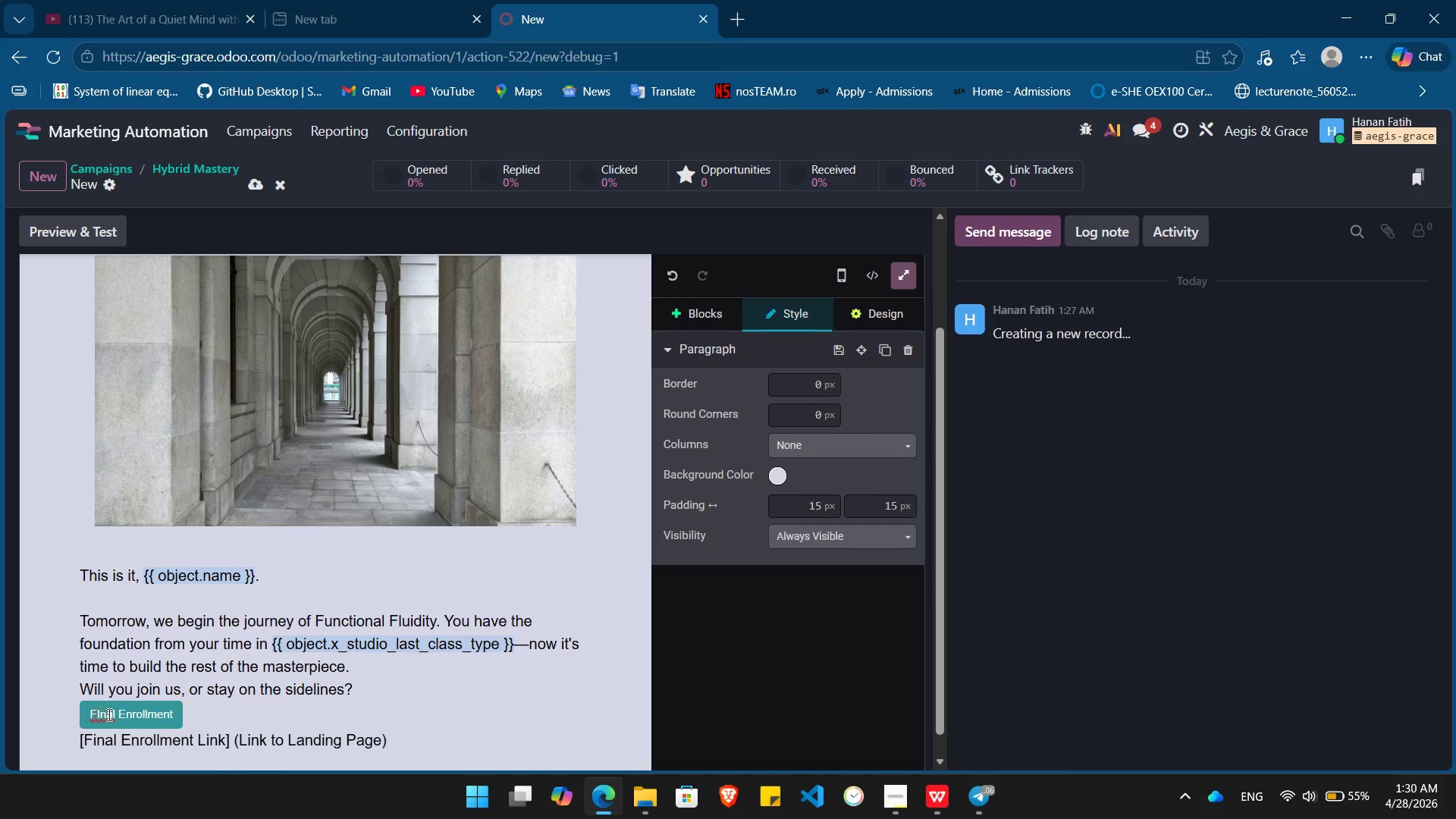 
key(Backspace)
 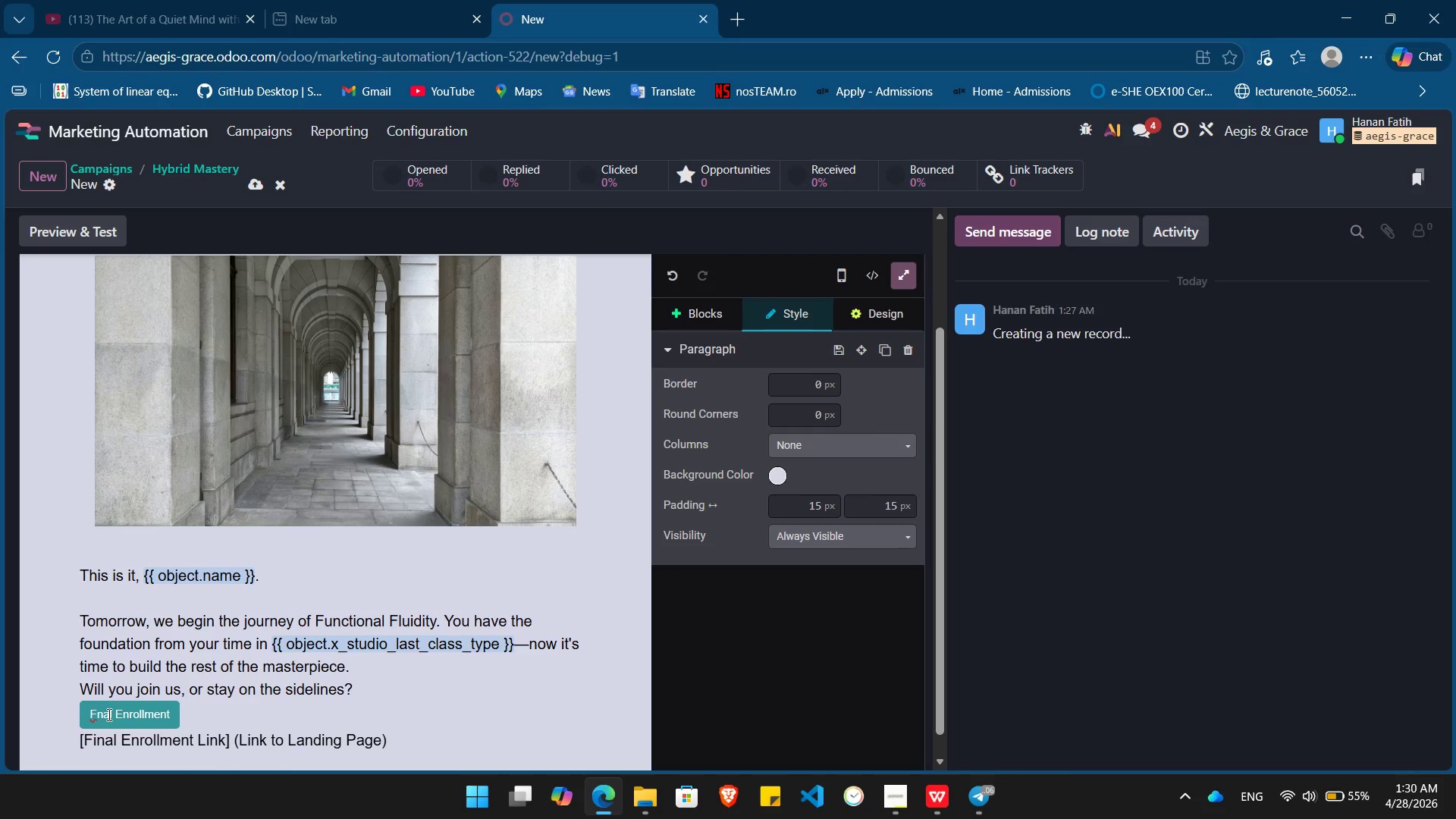 
key(I)
 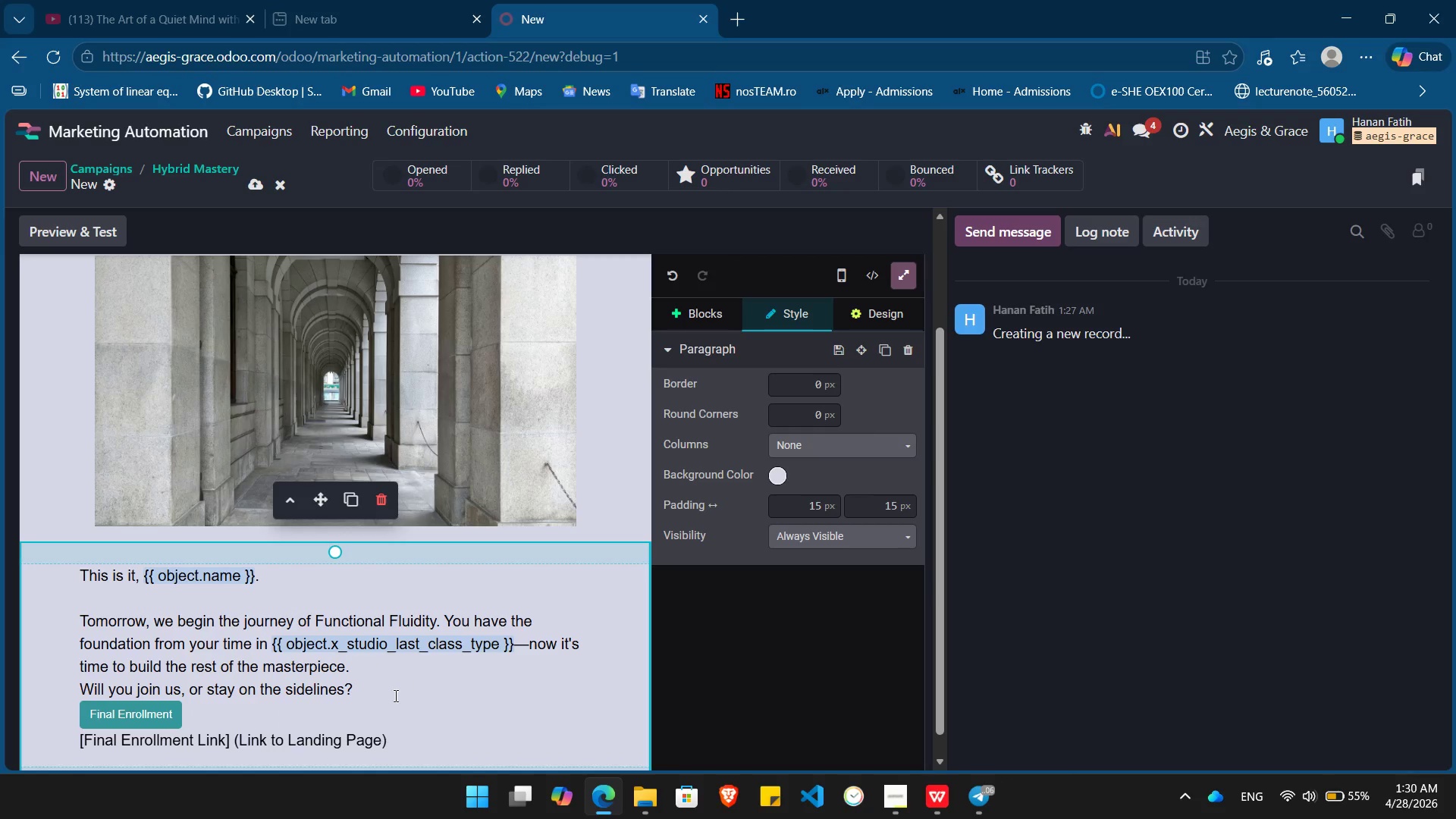 
left_click([384, 699])
 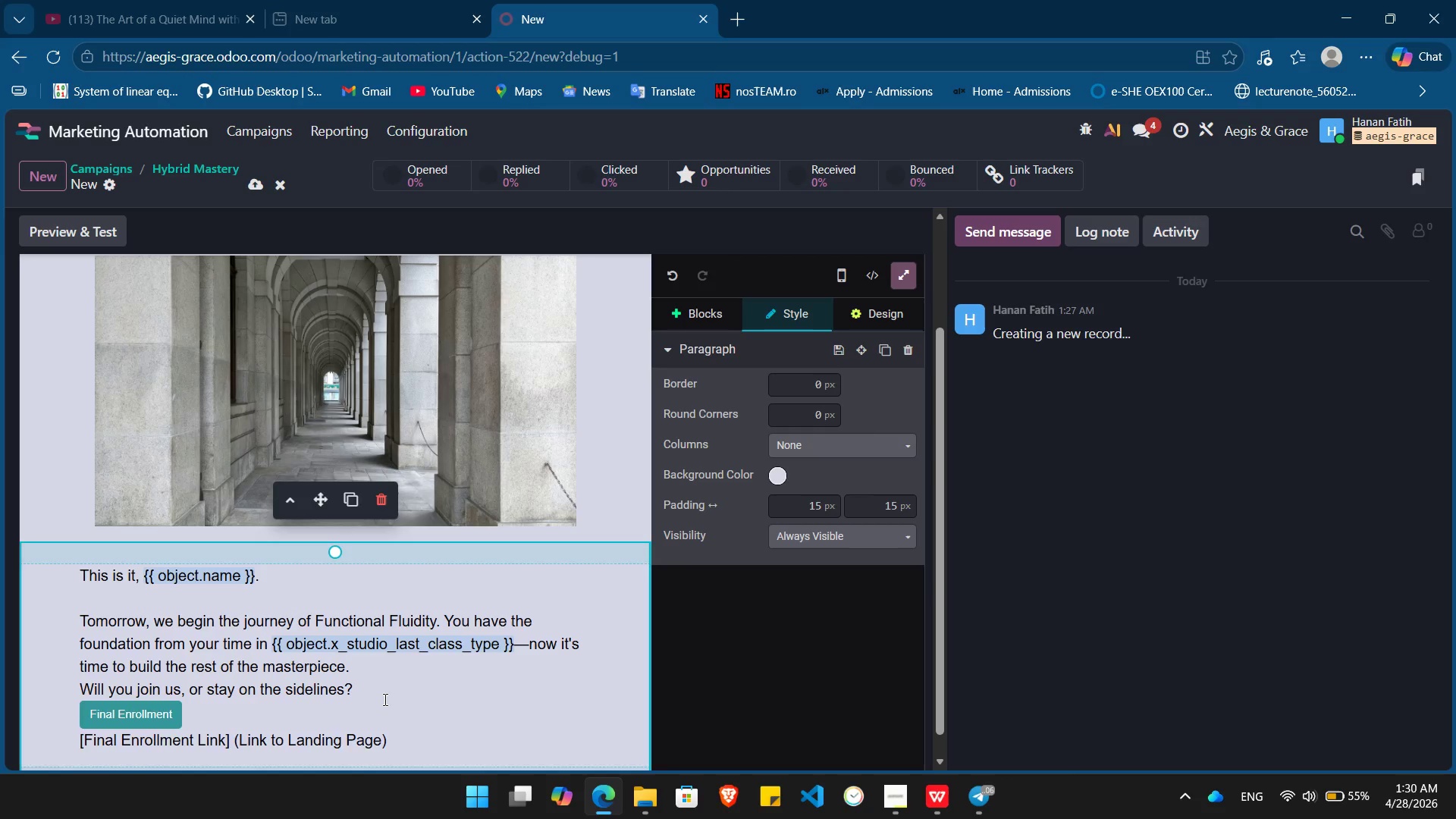 
key(Enter)
 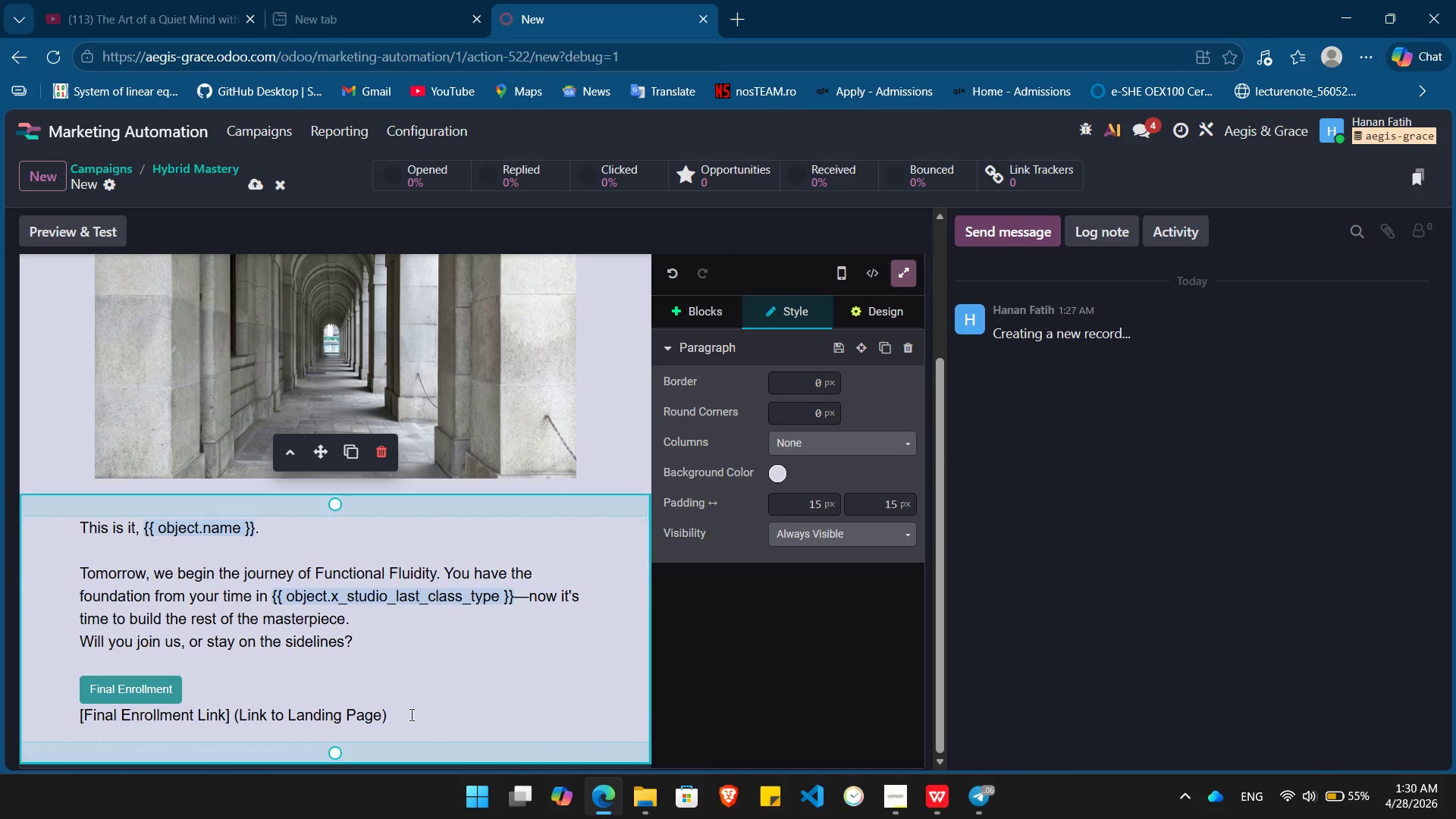 
double_click([410, 714])
 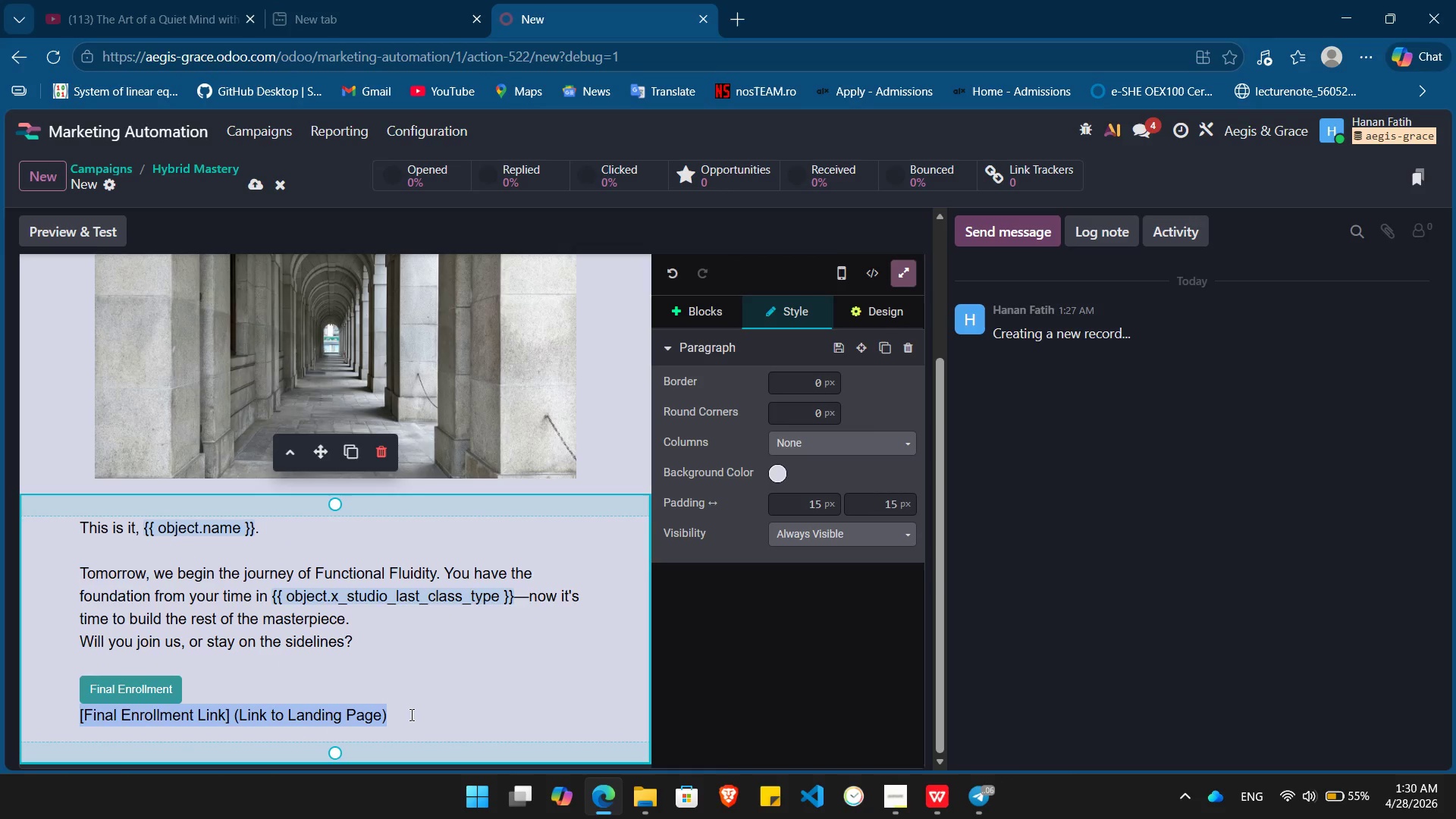 
triple_click([410, 714])
 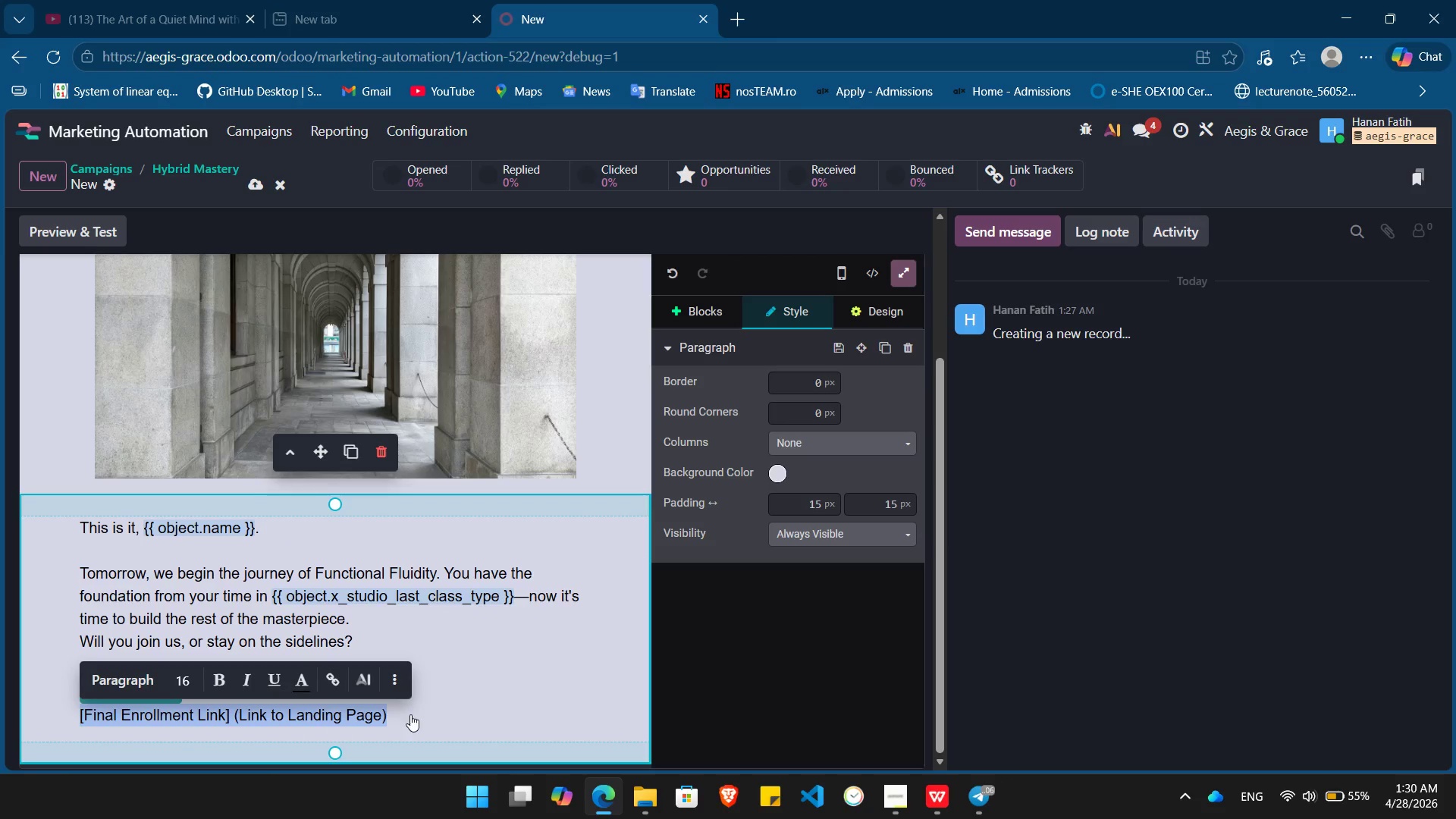 
key(Backspace)
 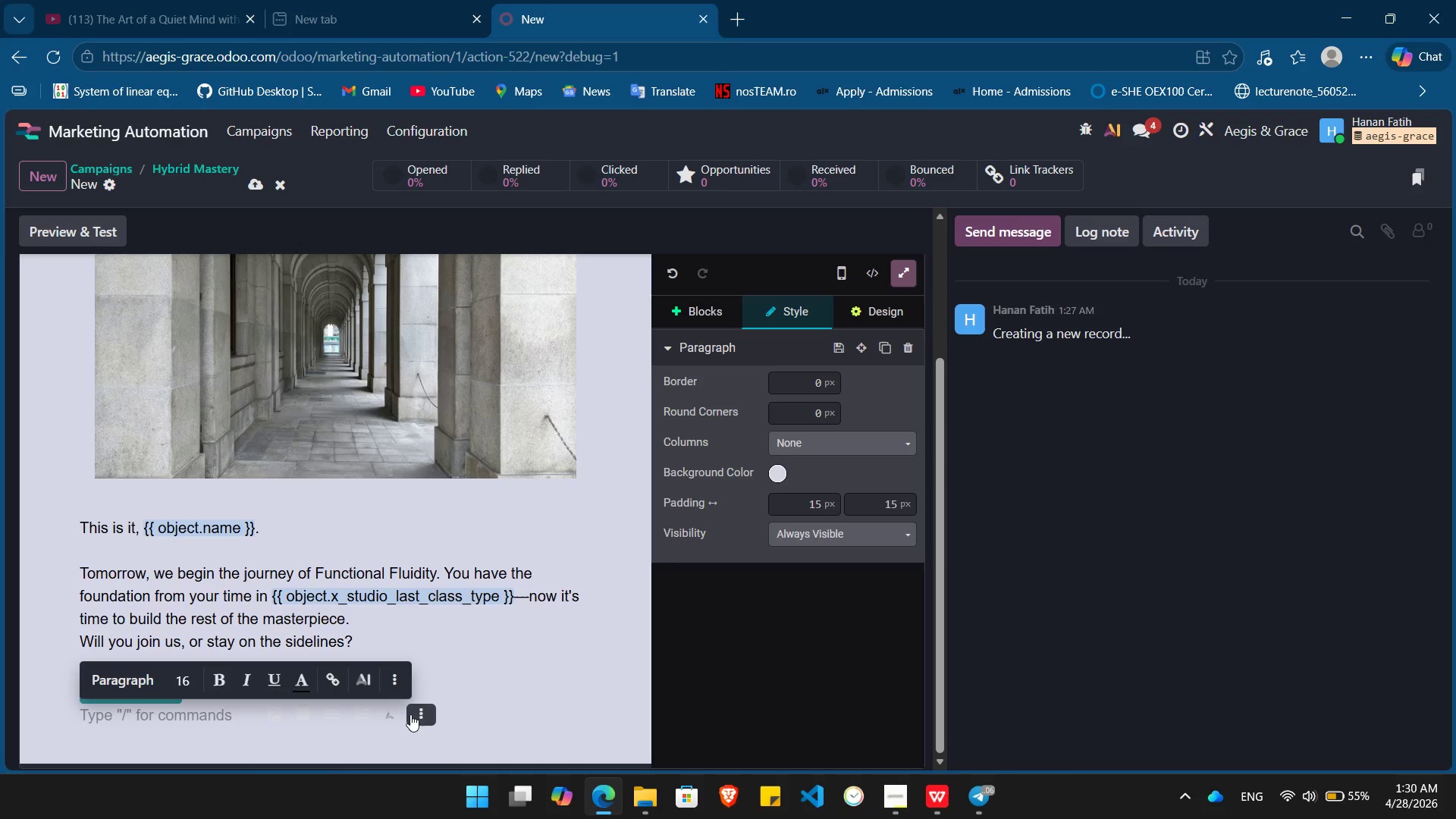 
key(Backspace)
 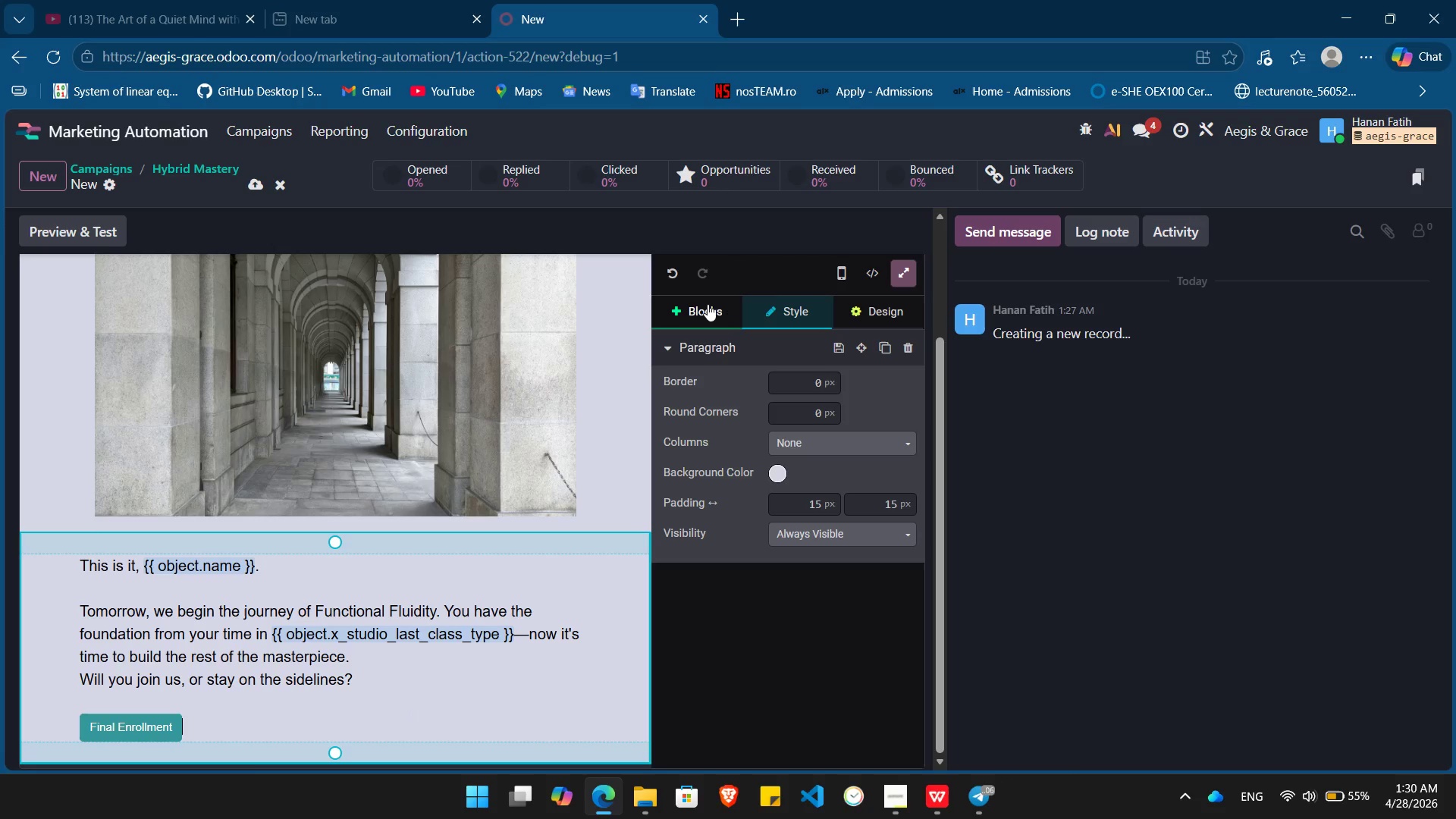 
left_click([708, 309])
 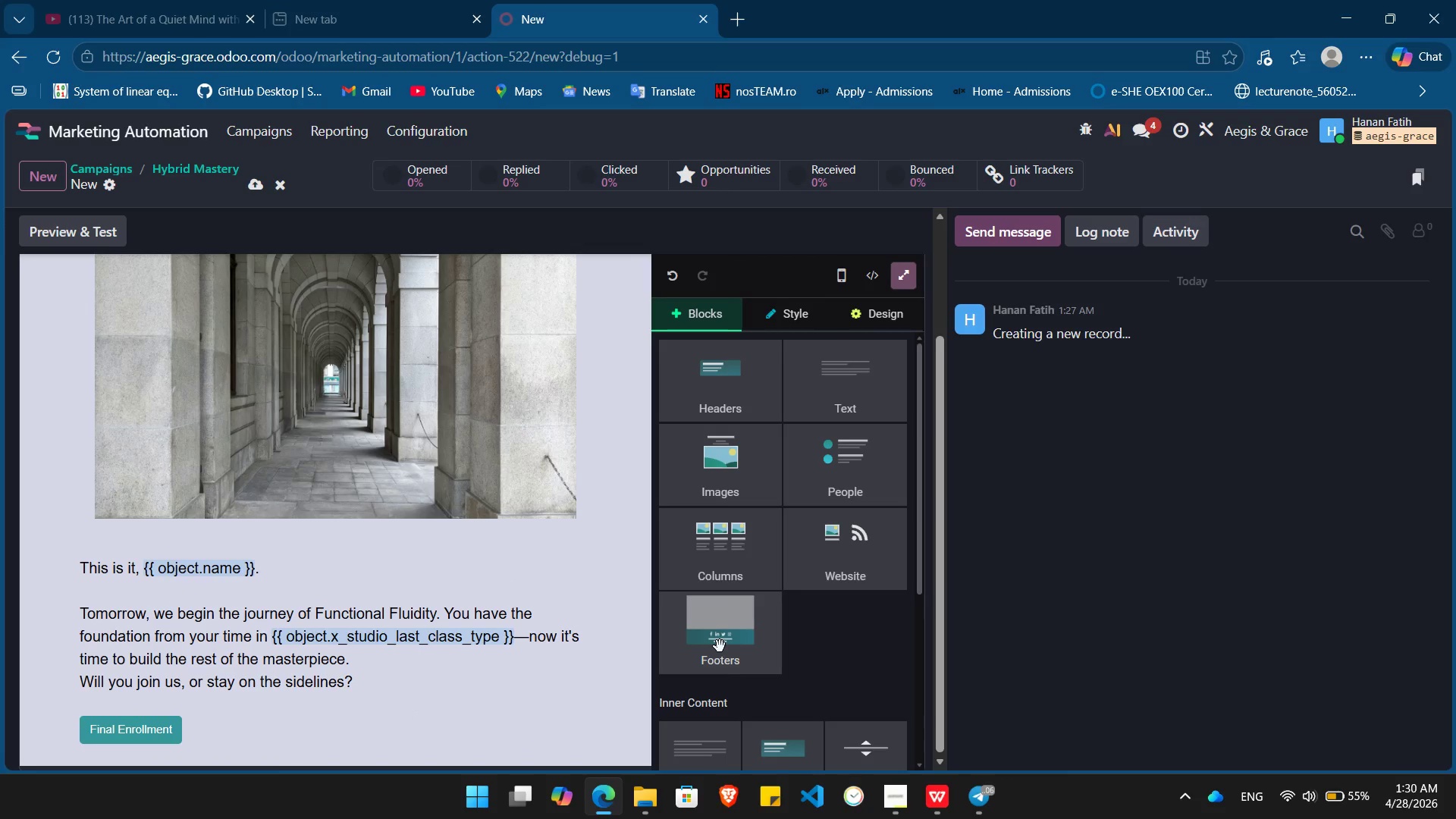 
left_click_drag(start_coordinate=[720, 646], to_coordinate=[425, 775])
 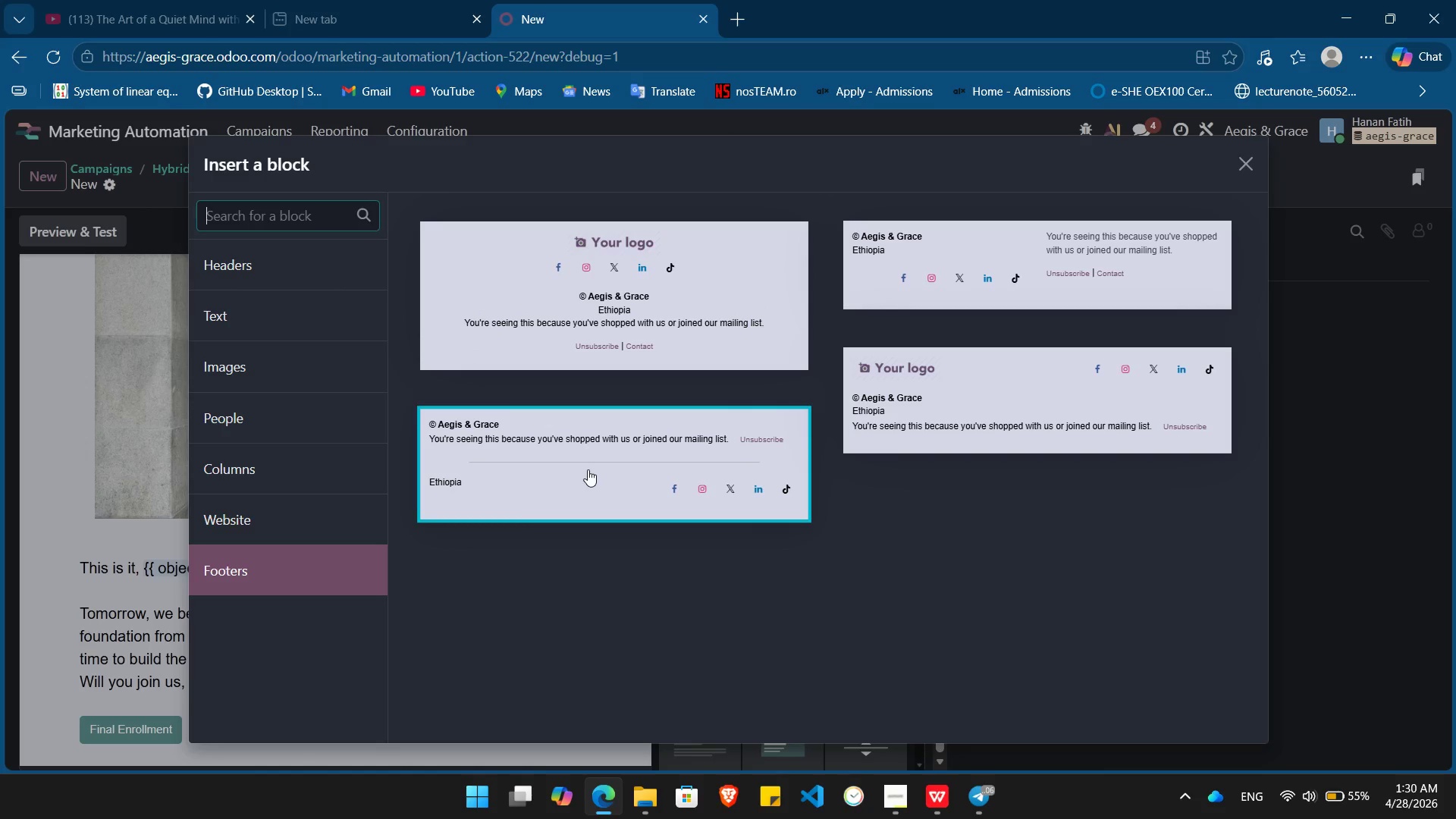 
left_click([588, 469])
 